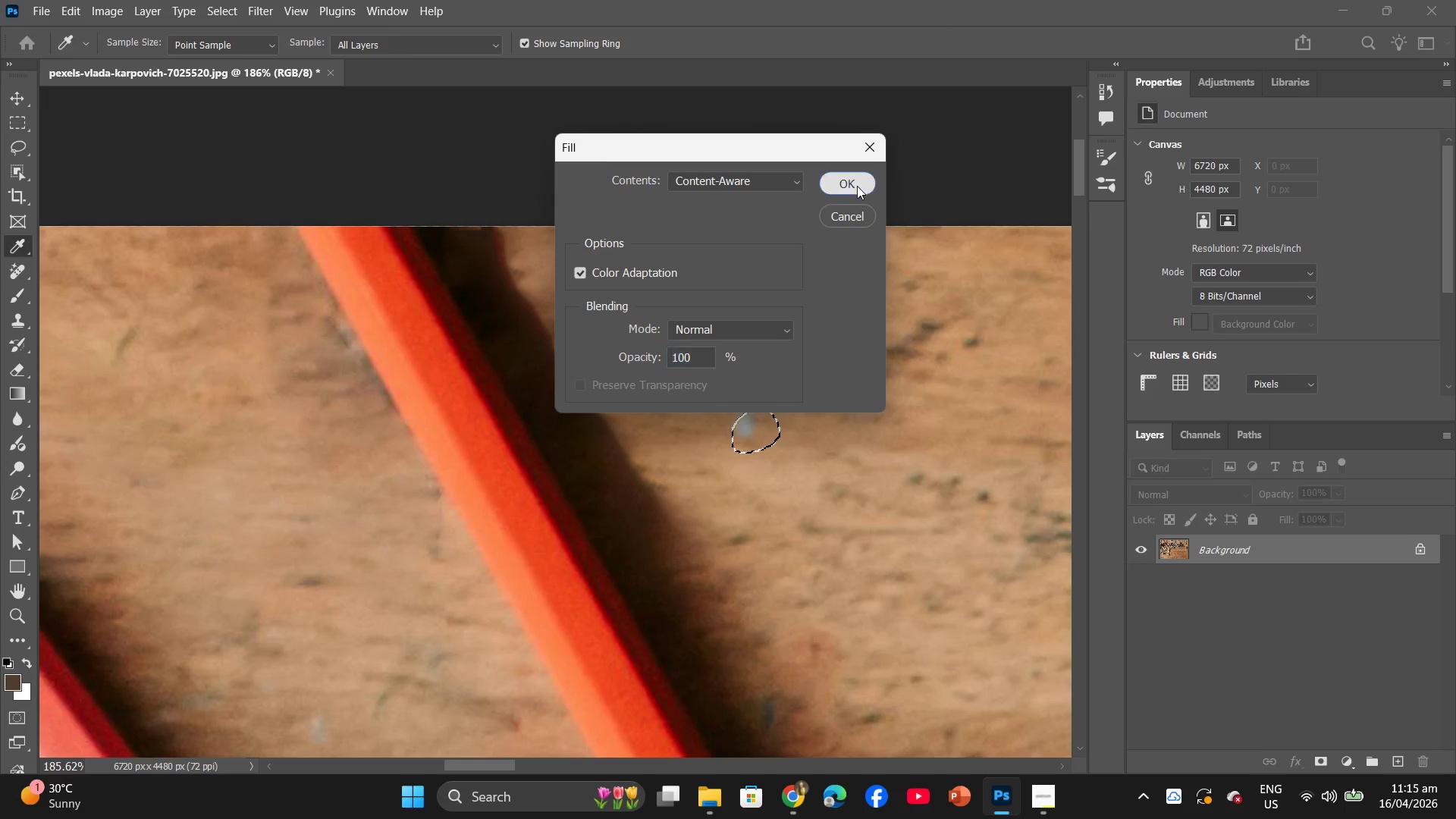 
double_click([864, 326])
 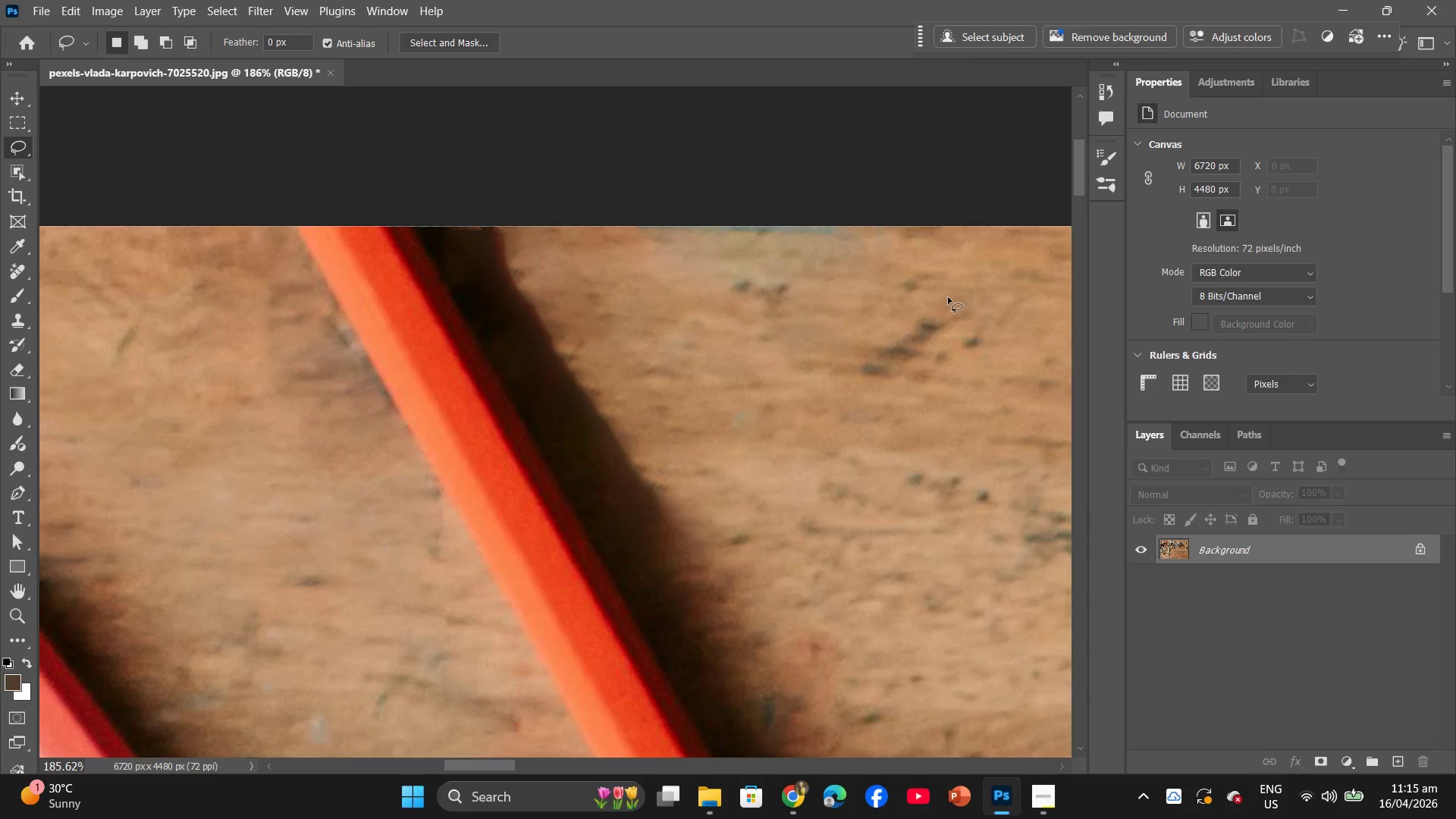 
left_click_drag(start_coordinate=[948, 294], to_coordinate=[942, 294])
 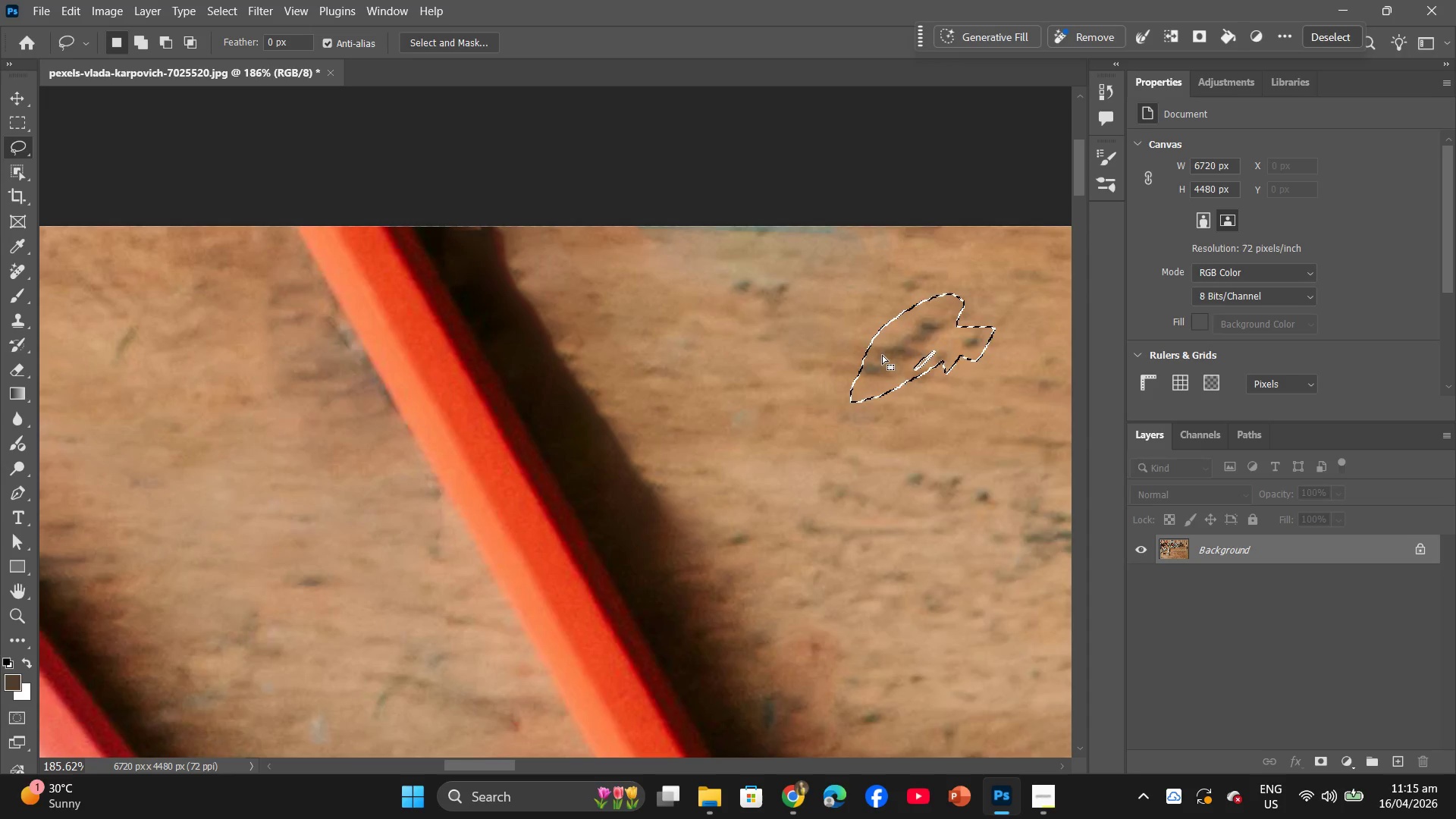 
right_click([882, 355])
 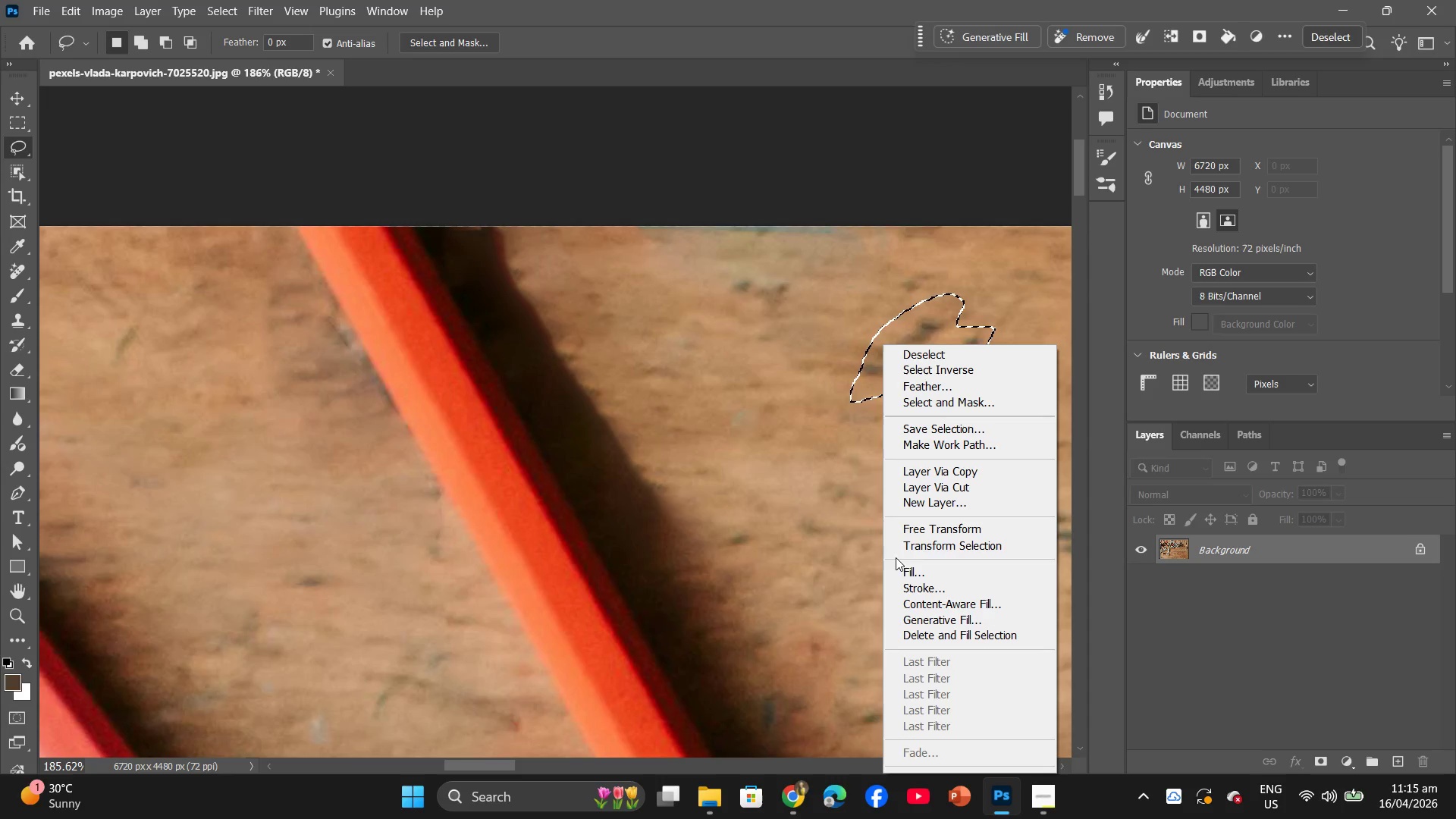 
left_click([899, 568])
 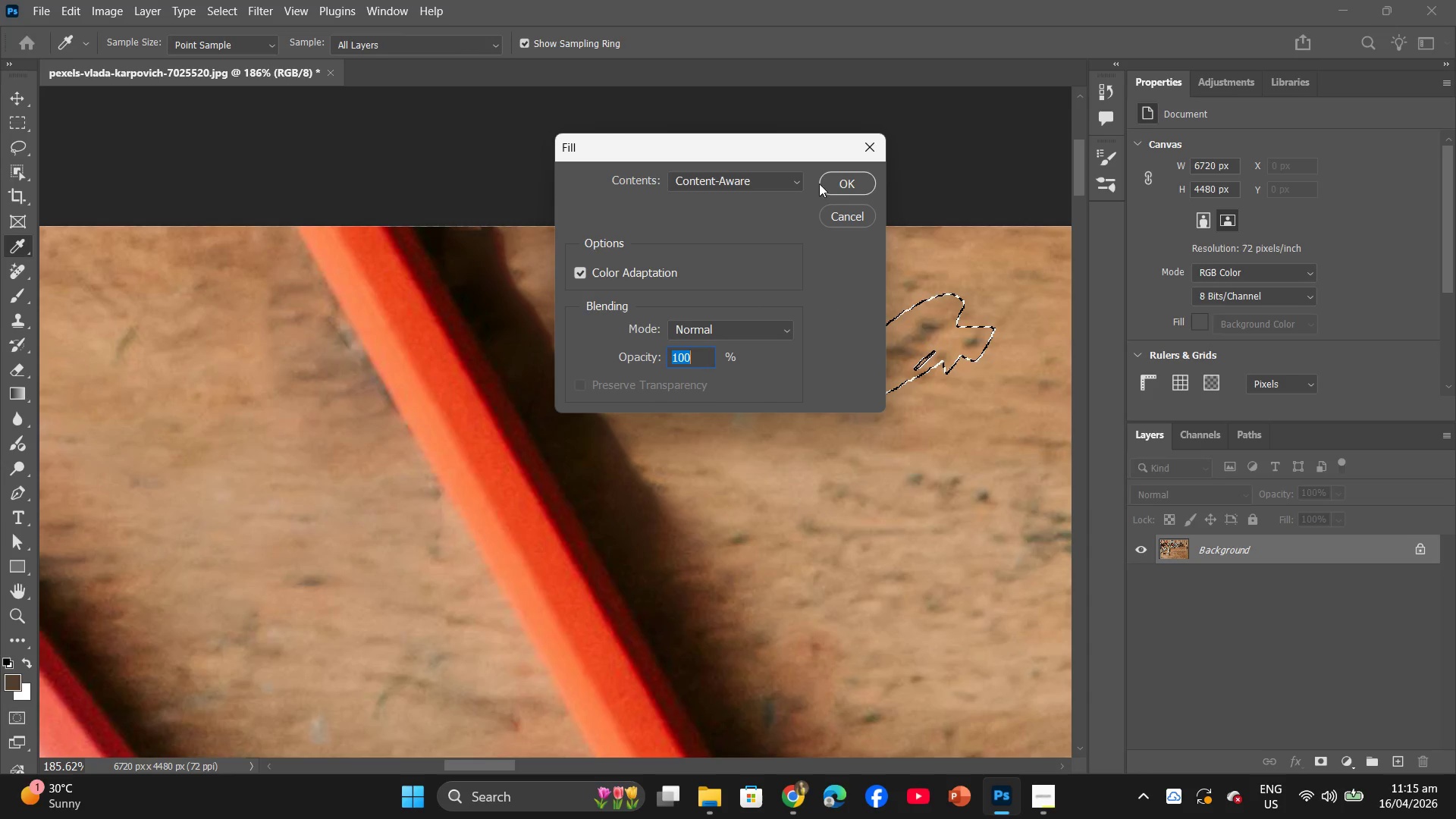 
left_click([828, 179])
 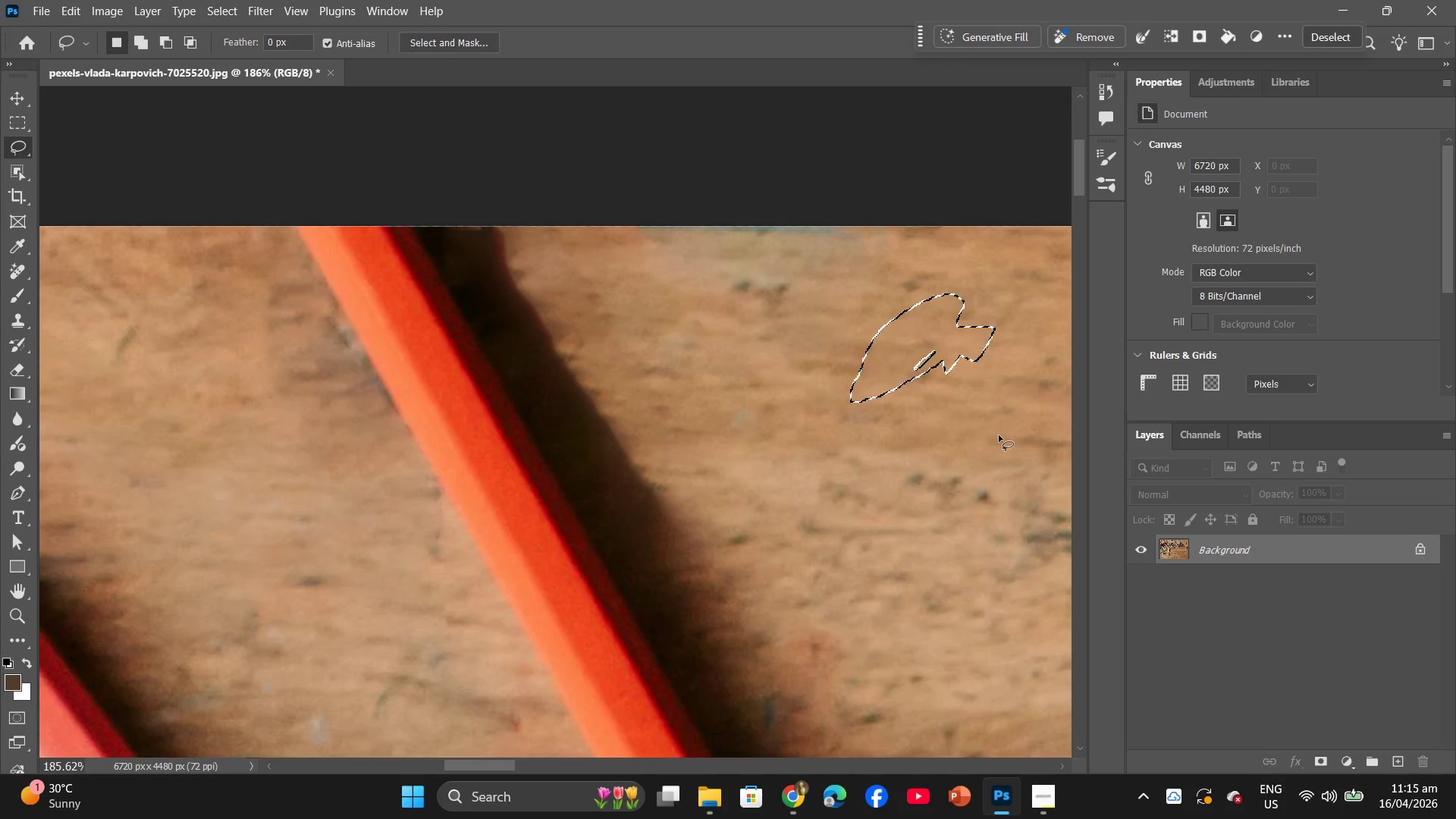 
key(Space)
 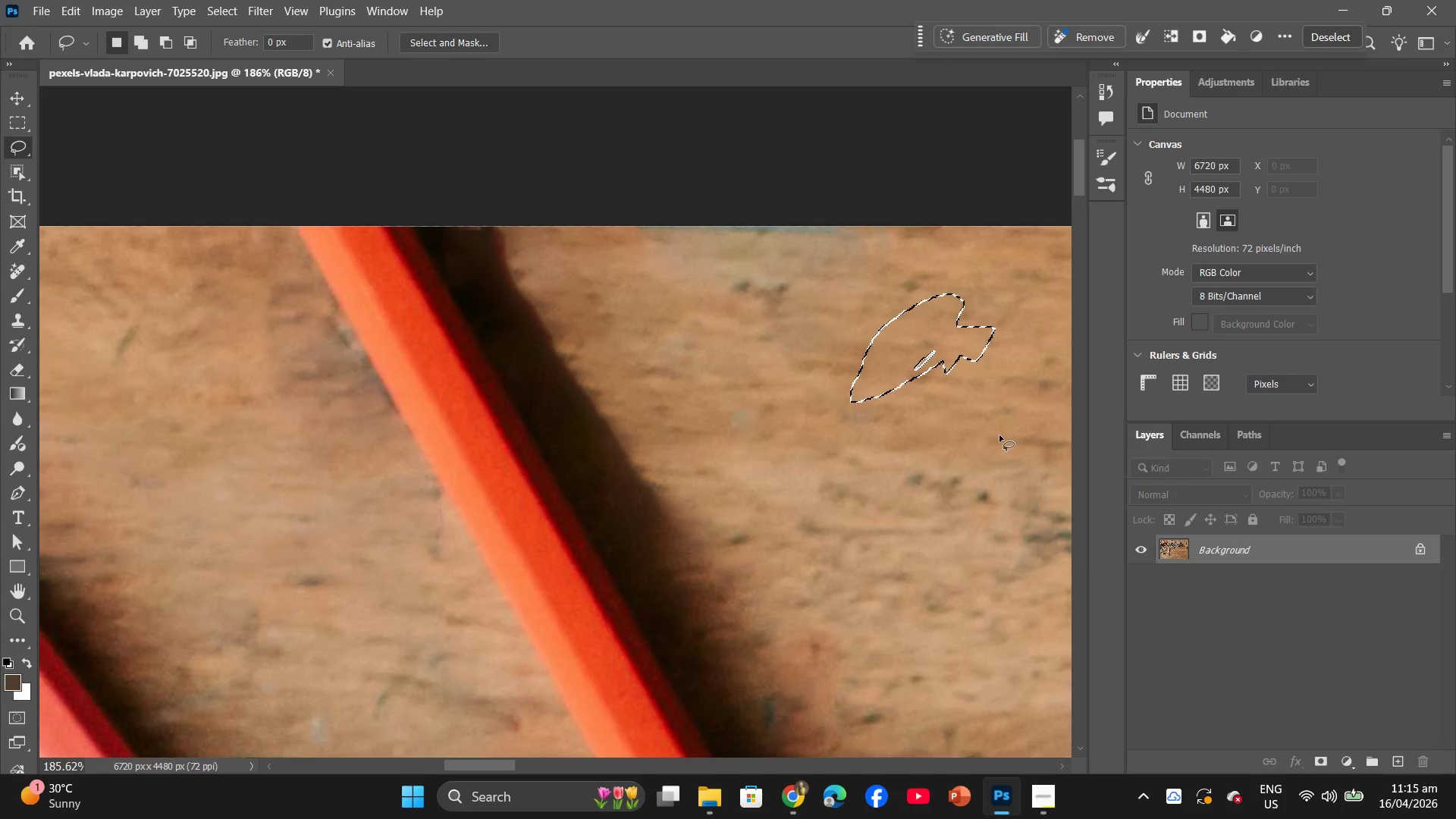 
hold_key(key=AltLeft, duration=0.42)
 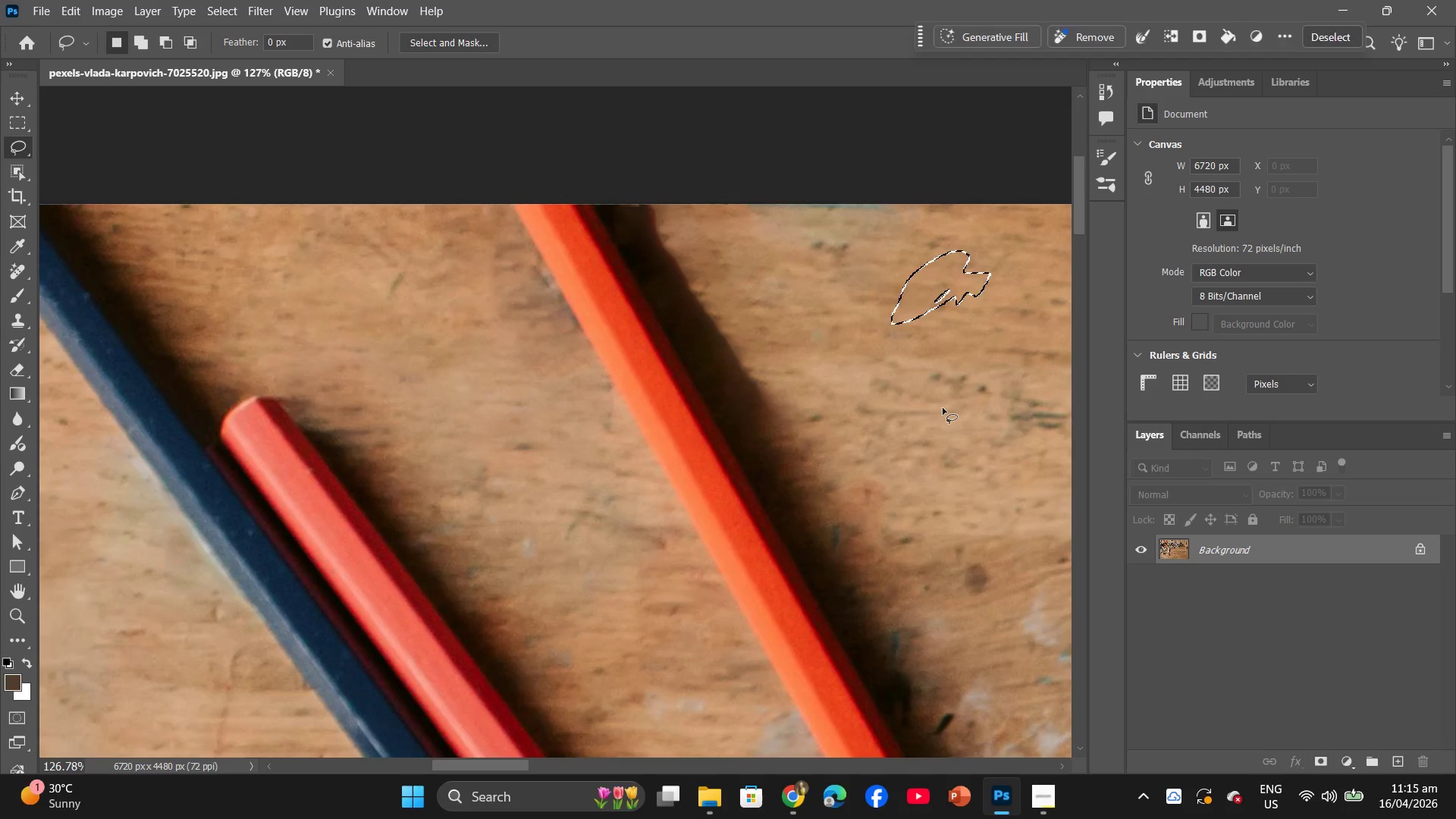 
double_click([943, 408])
 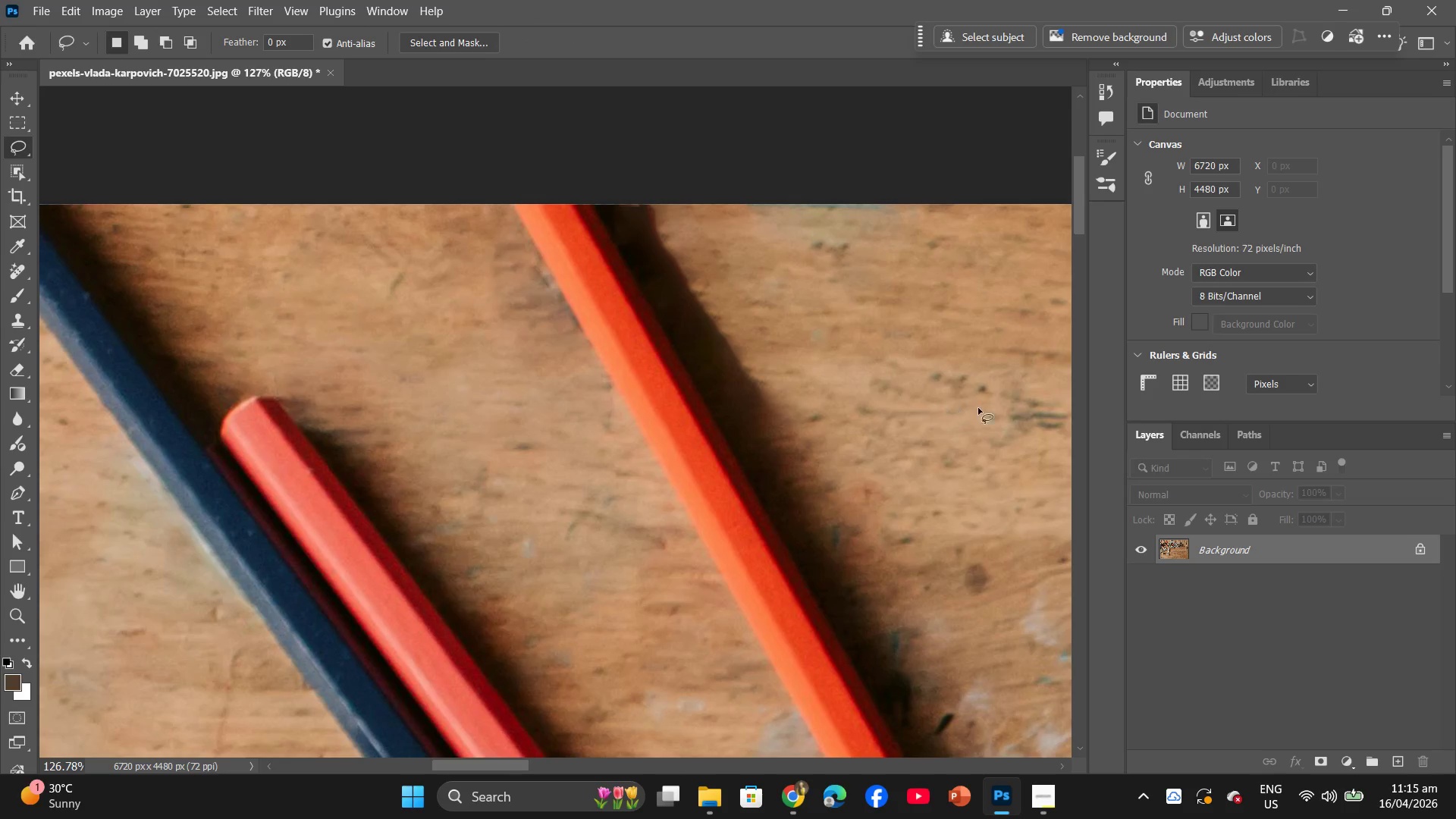 
scroll: coordinate [943, 408], scroll_direction: down, amount: 10.0
 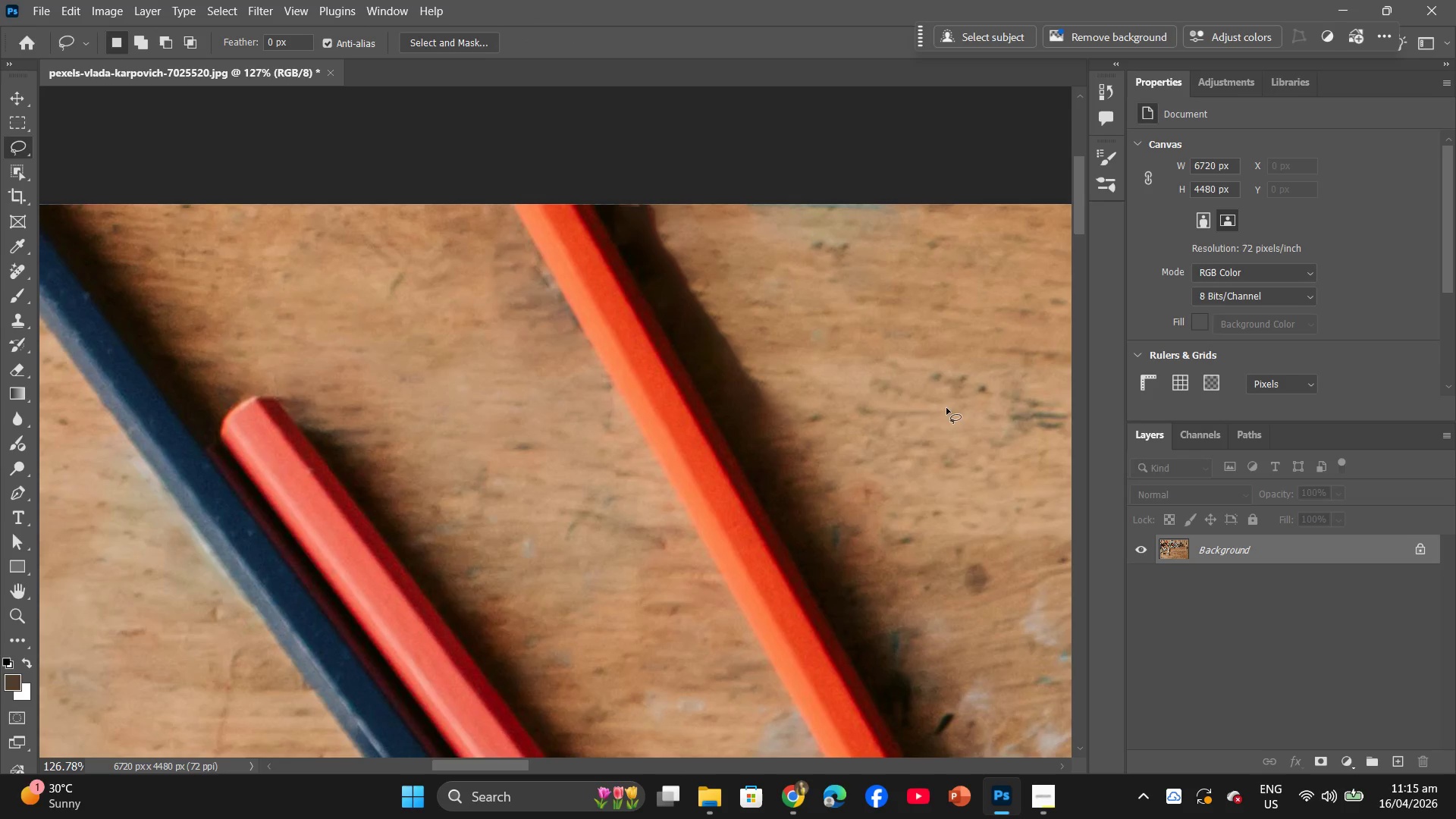 
hold_key(key=AltLeft, duration=0.5)
 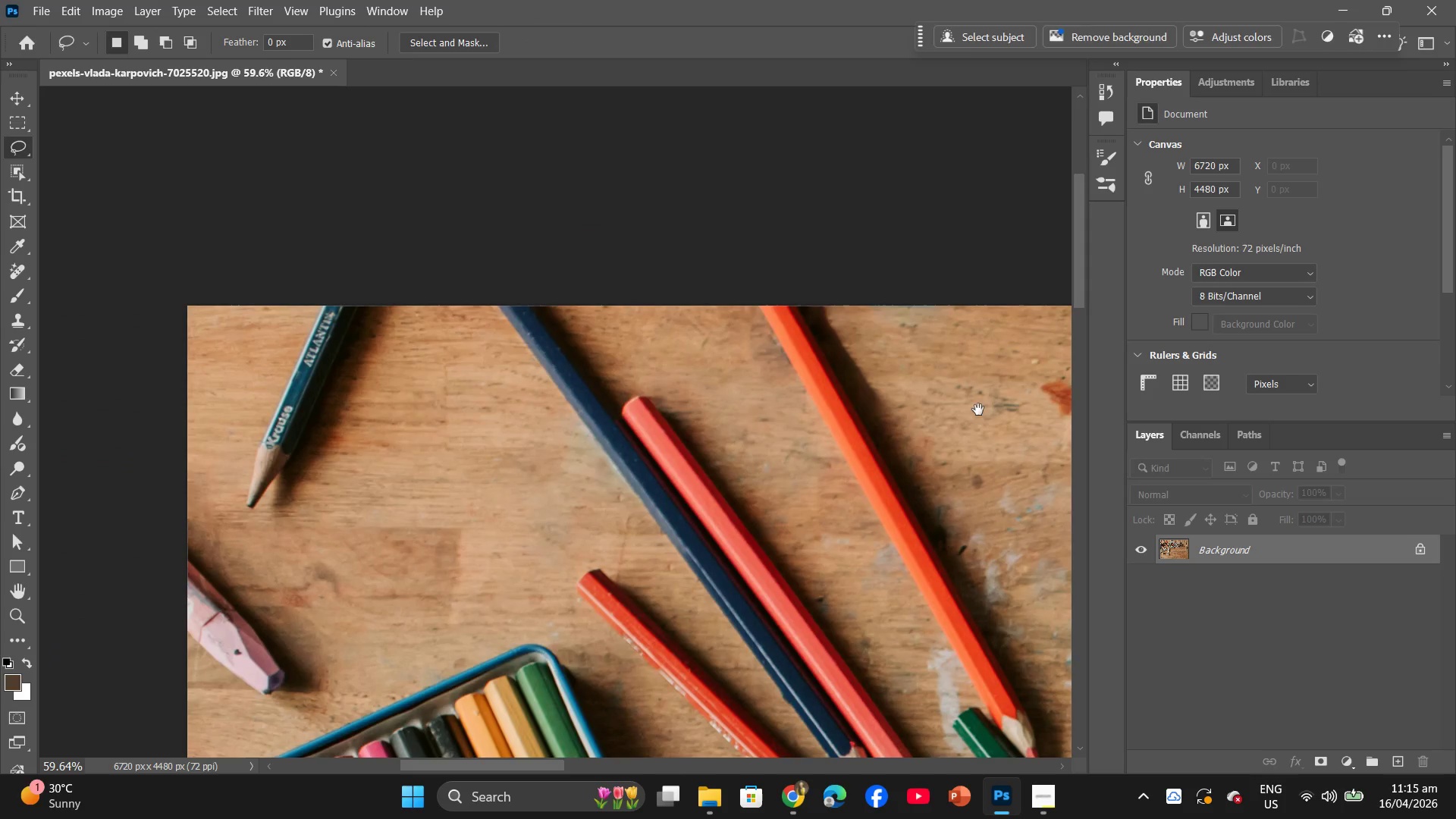 
hold_key(key=Space, duration=0.77)
 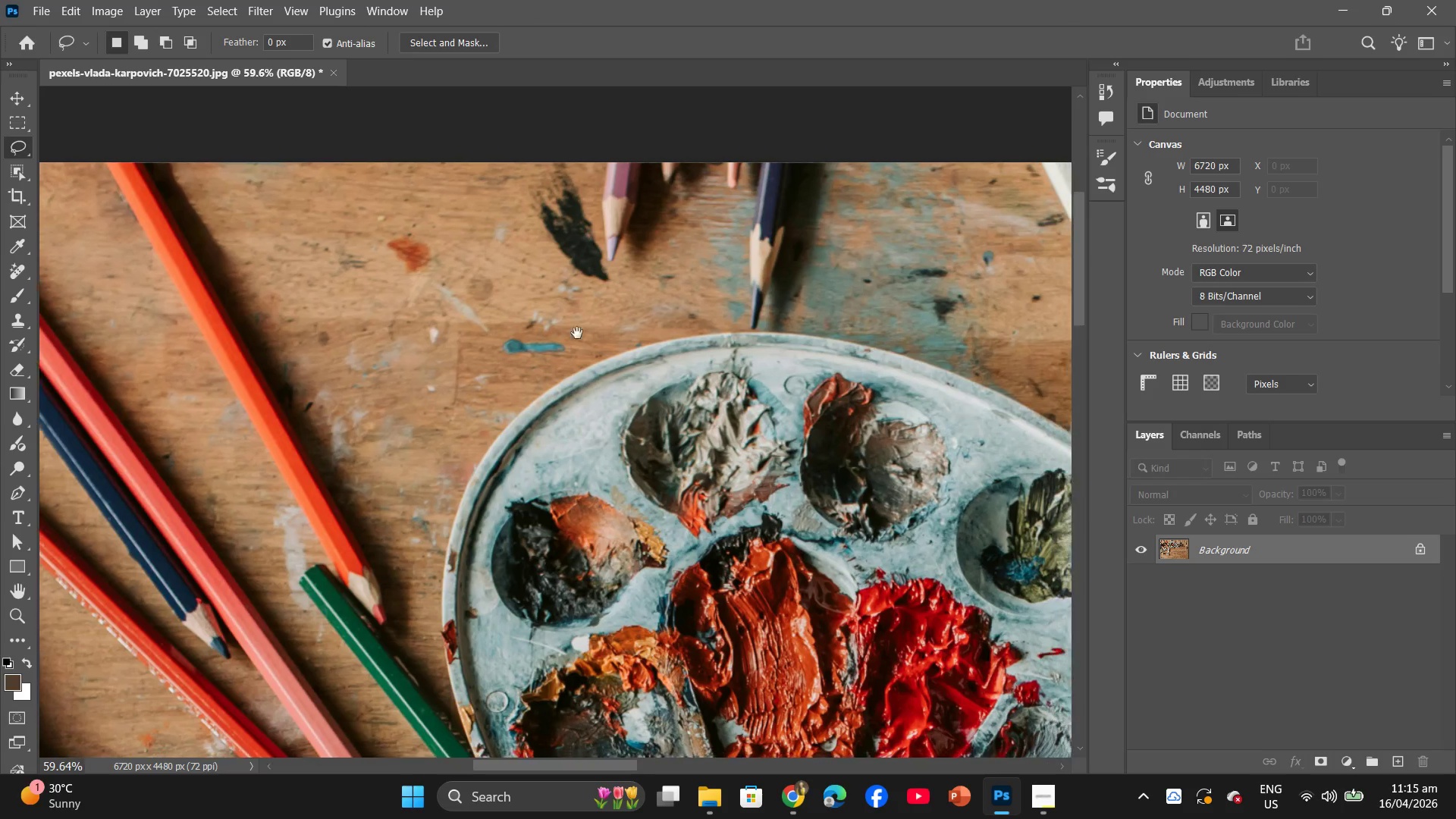 
left_click_drag(start_coordinate=[978, 410], to_coordinate=[519, 322])
 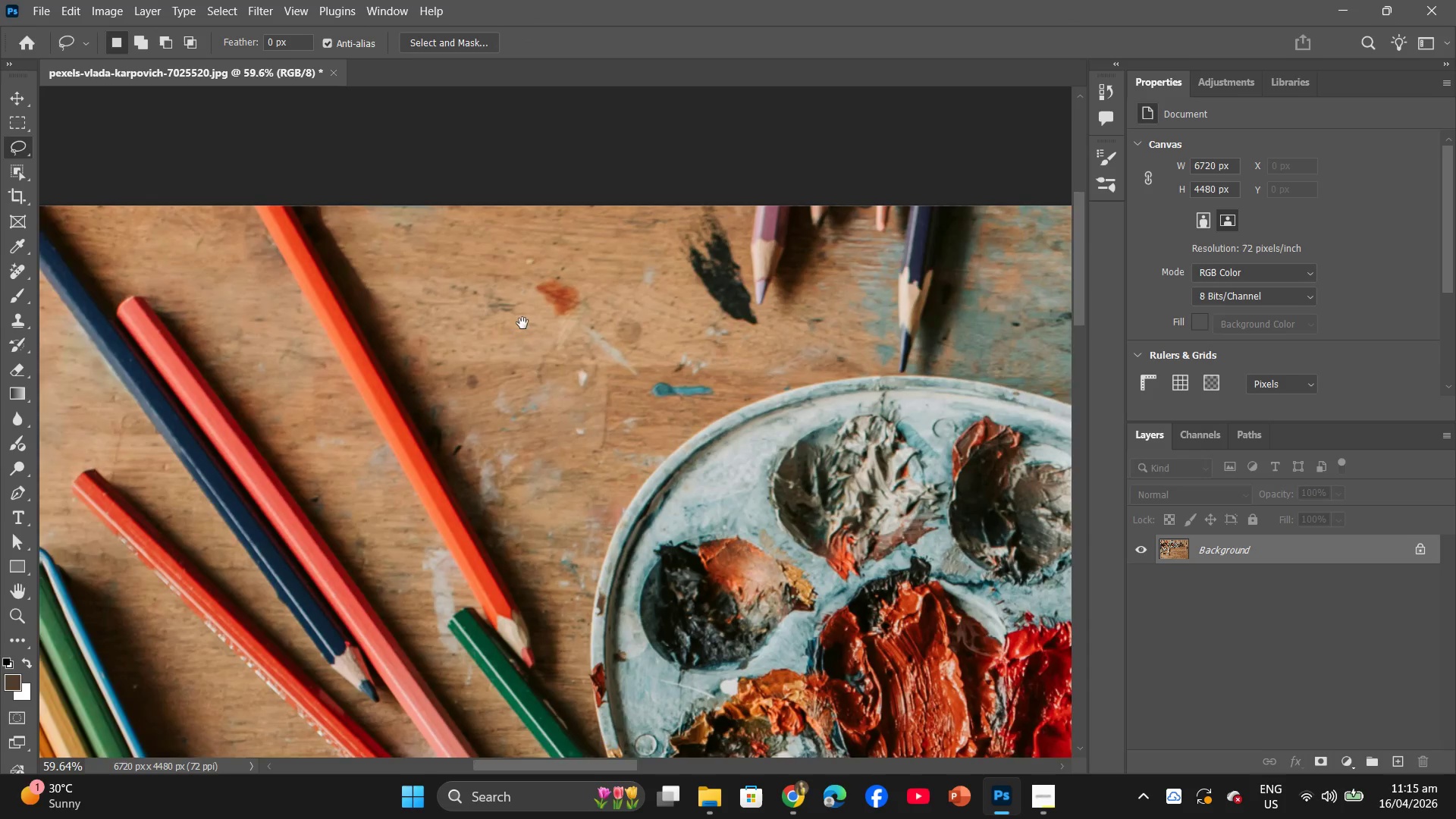 
scroll: coordinate [978, 410], scroll_direction: down, amount: 9.0
 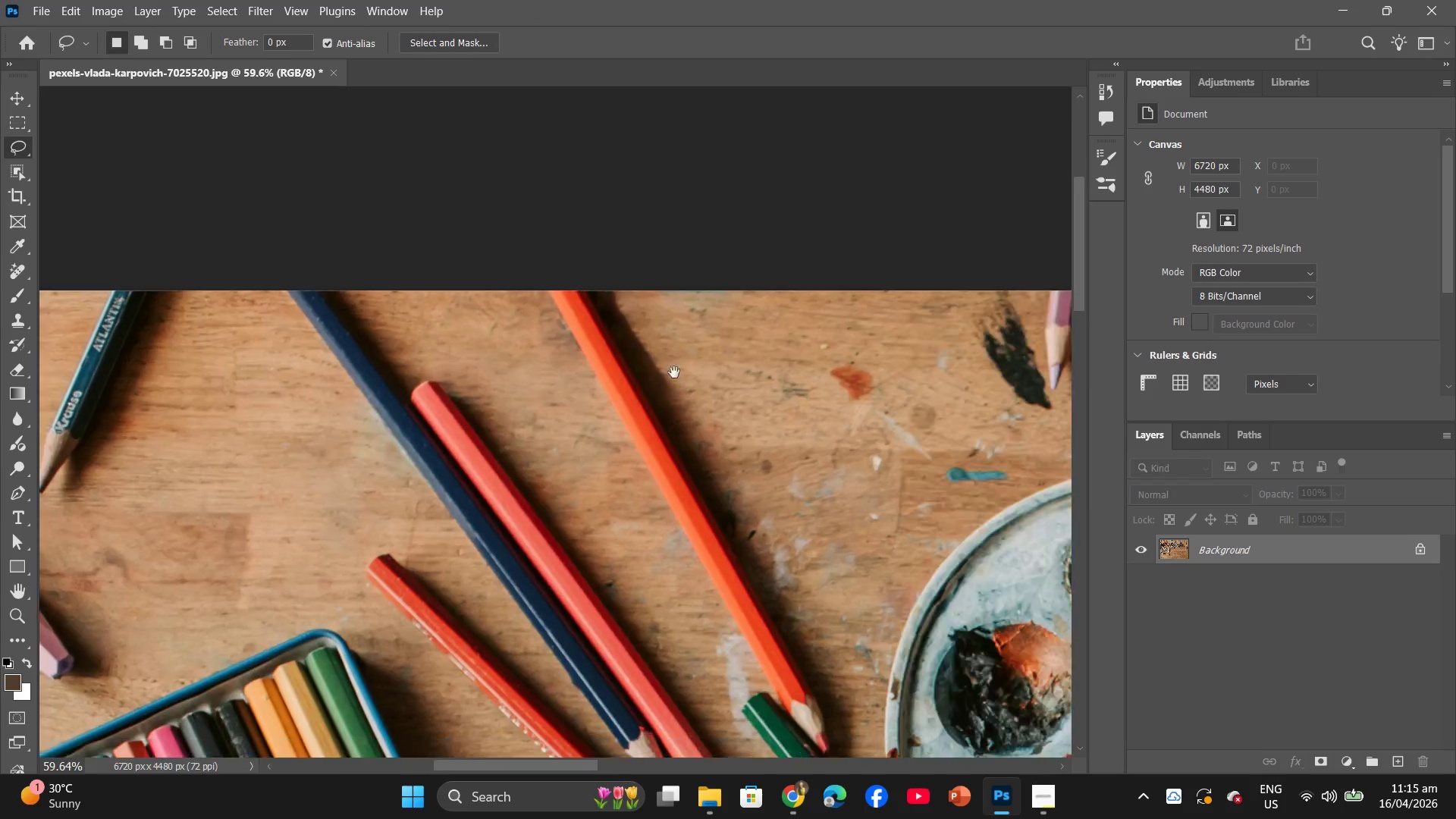 
hold_key(key=Space, duration=1.27)
 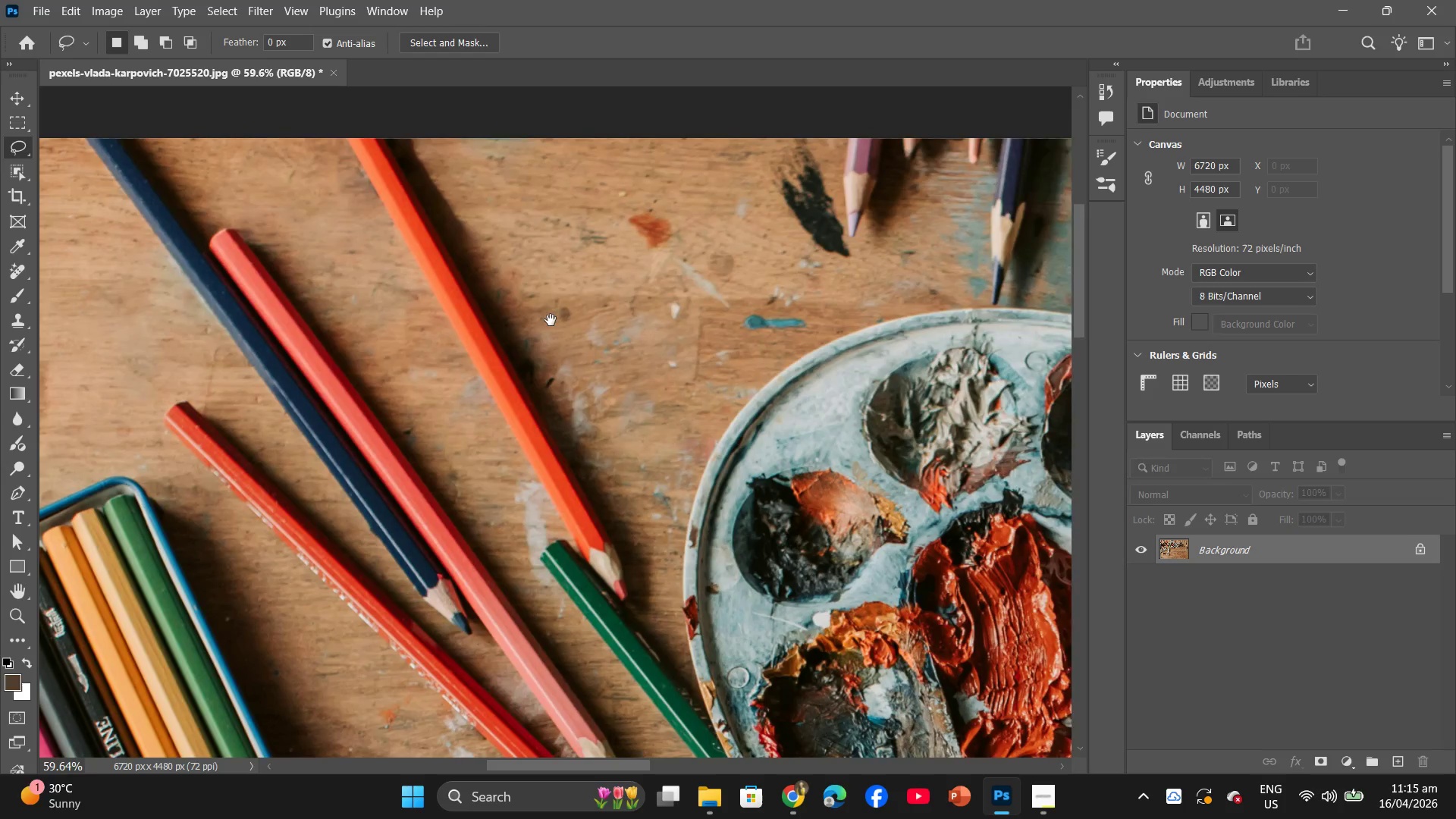 
left_click_drag(start_coordinate=[491, 284], to_coordinate=[637, 281])
 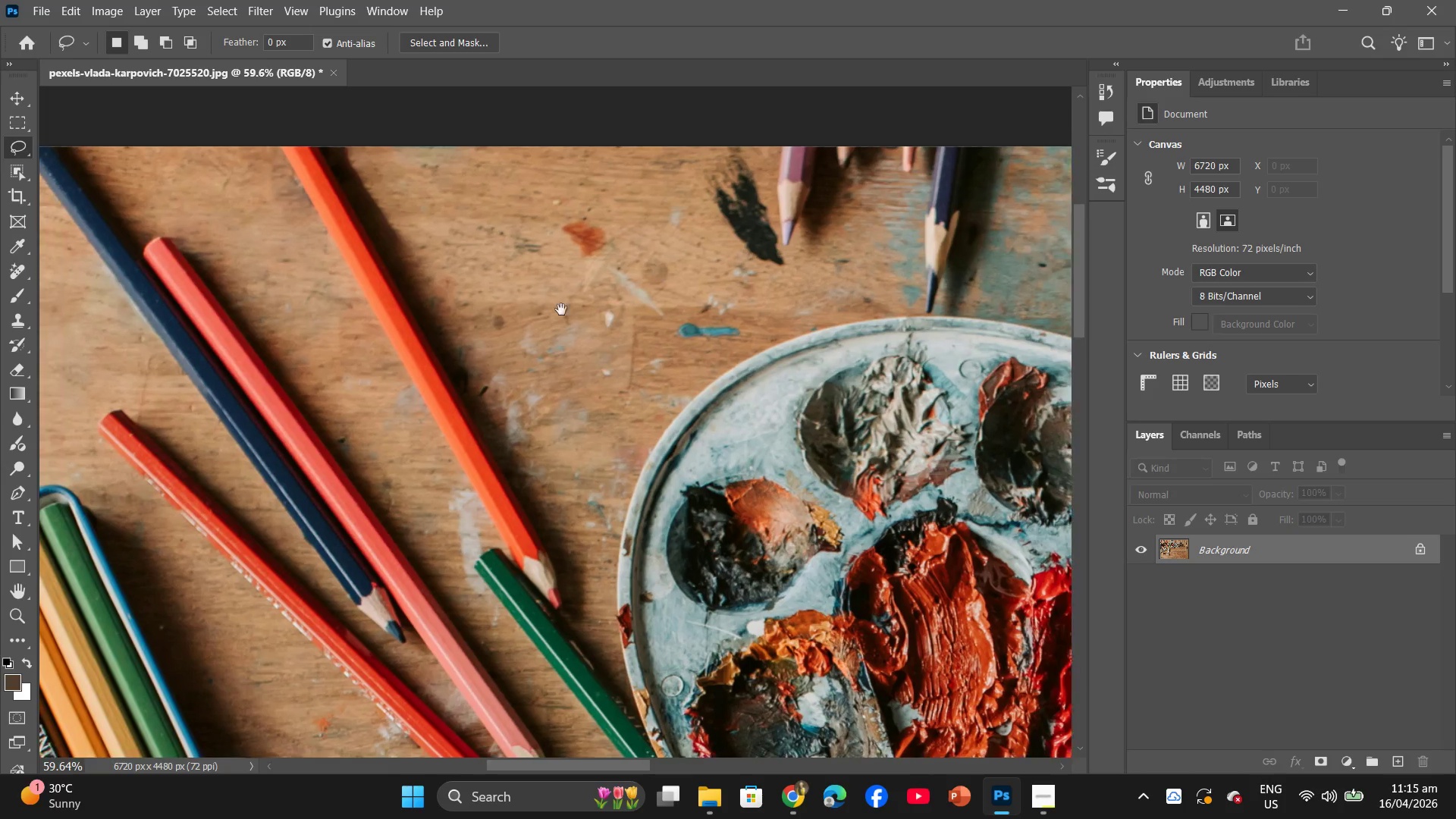 
hold_key(key=AltLeft, duration=0.59)
scroll: coordinate [551, 320], scroll_direction: up, amount: 4.0
 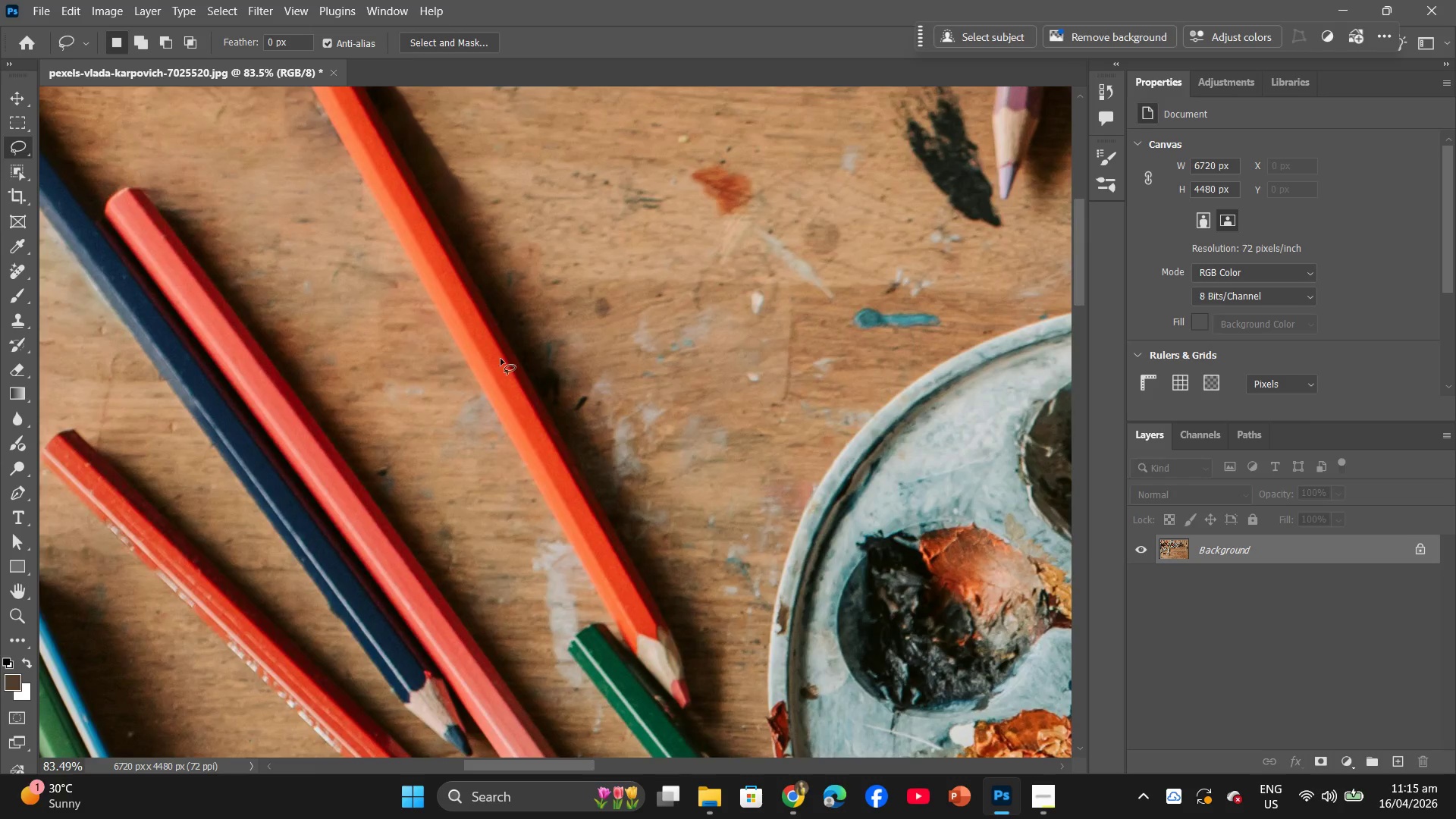 
hold_key(key=AltLeft, duration=0.53)
scroll: coordinate [426, 378], scroll_direction: up, amount: 6.0
 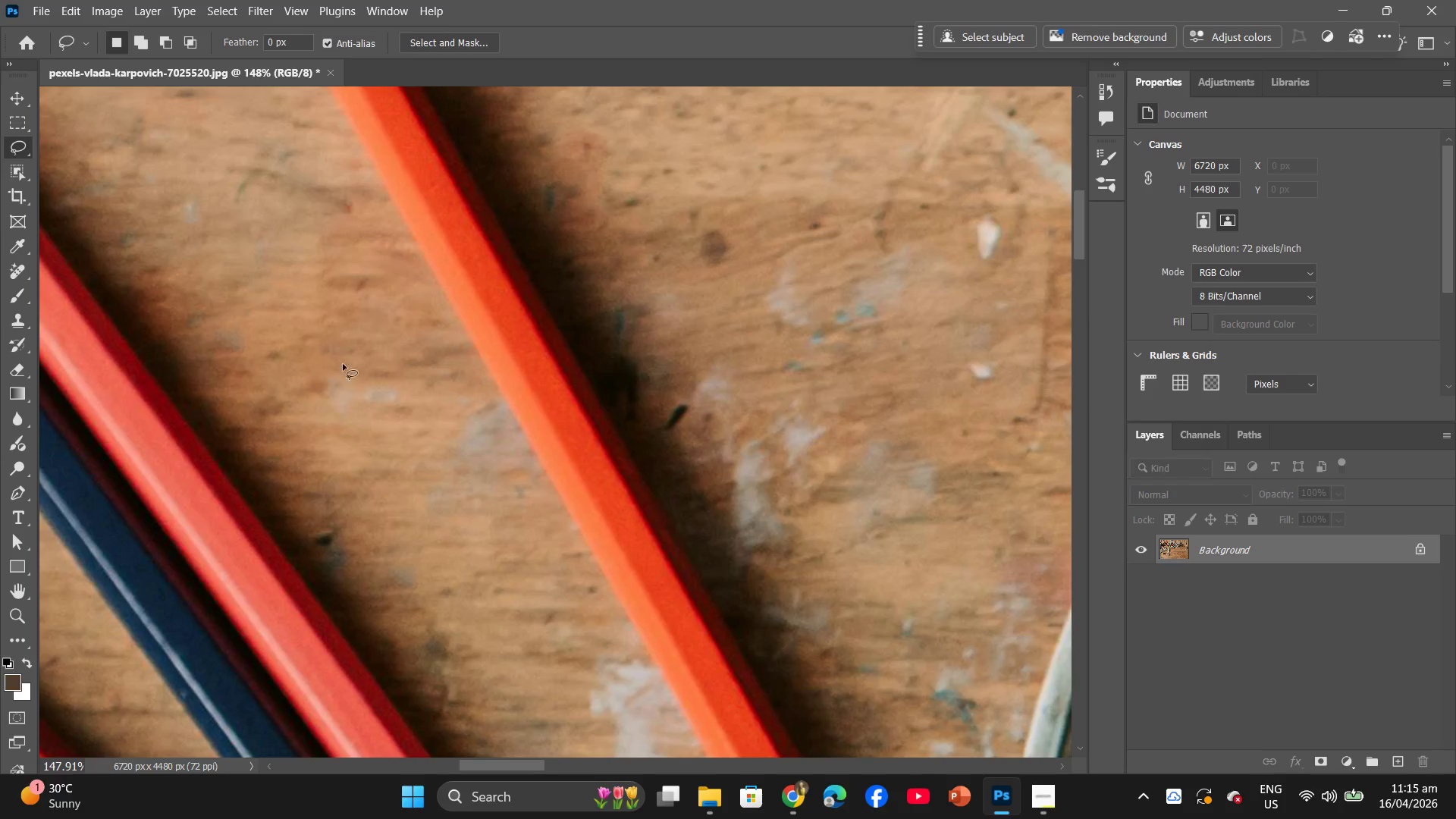 
left_click_drag(start_coordinate=[349, 361], to_coordinate=[299, 345])
 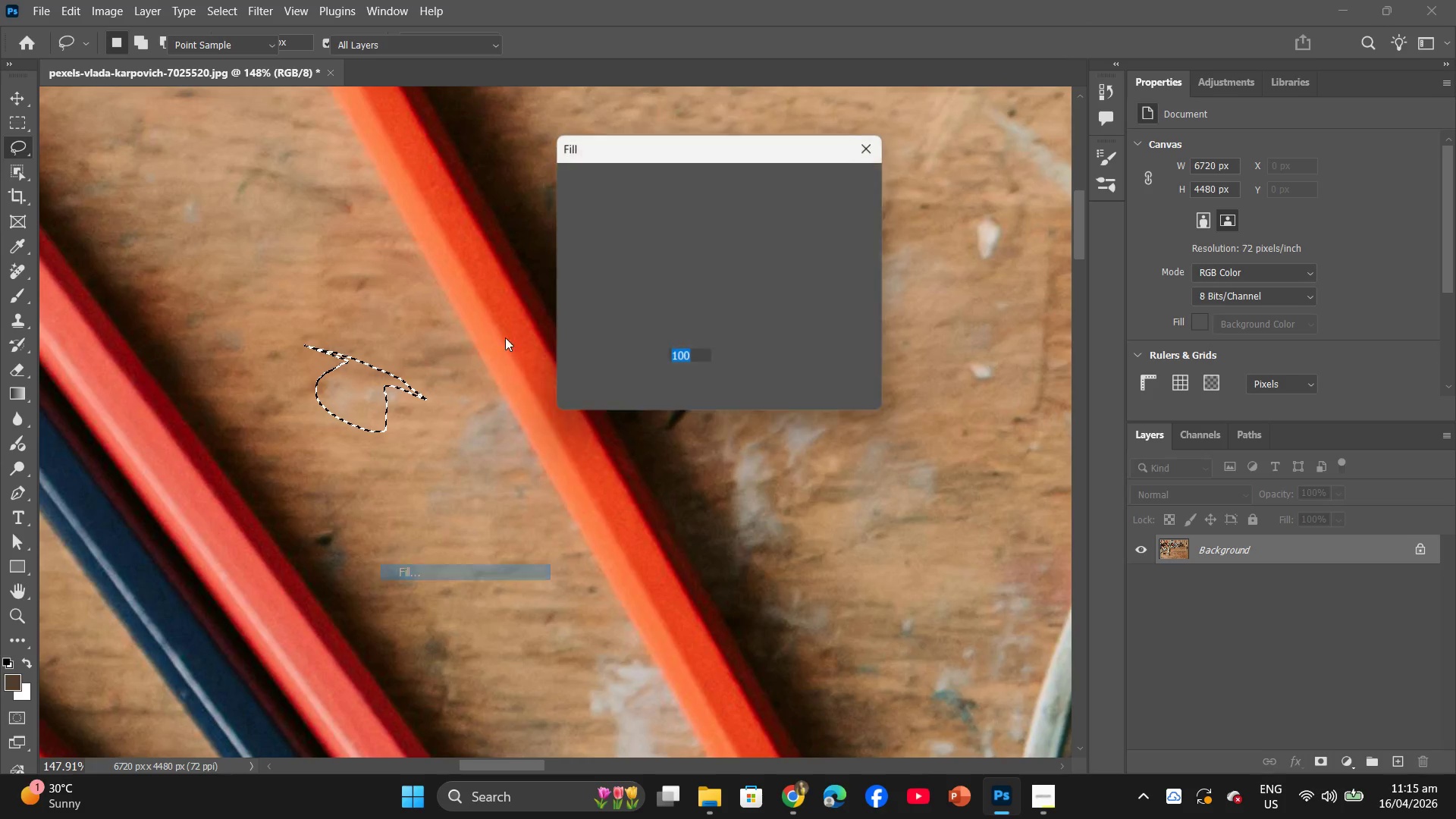 
left_click([837, 183])
 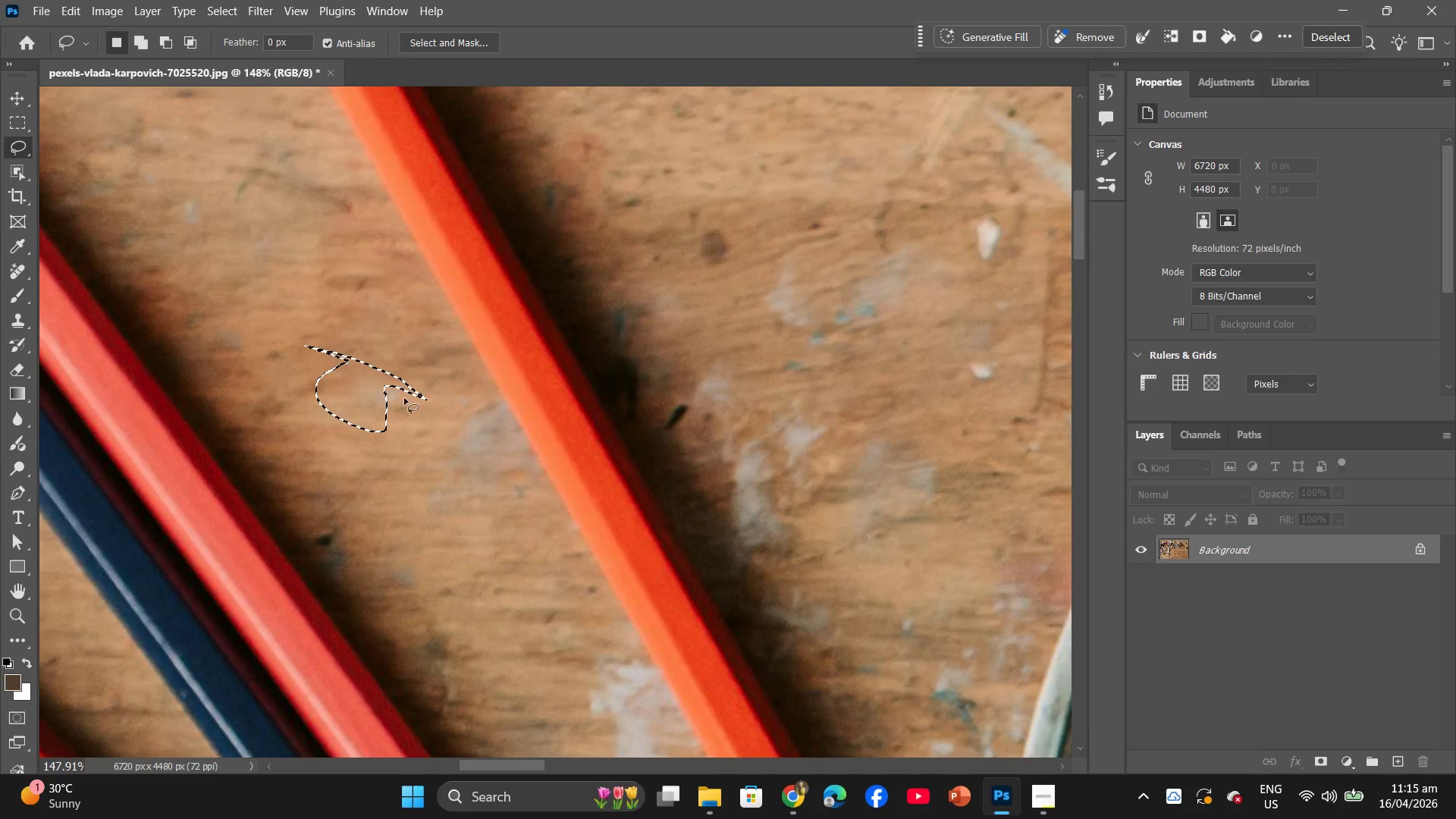 
left_click([403, 399])
 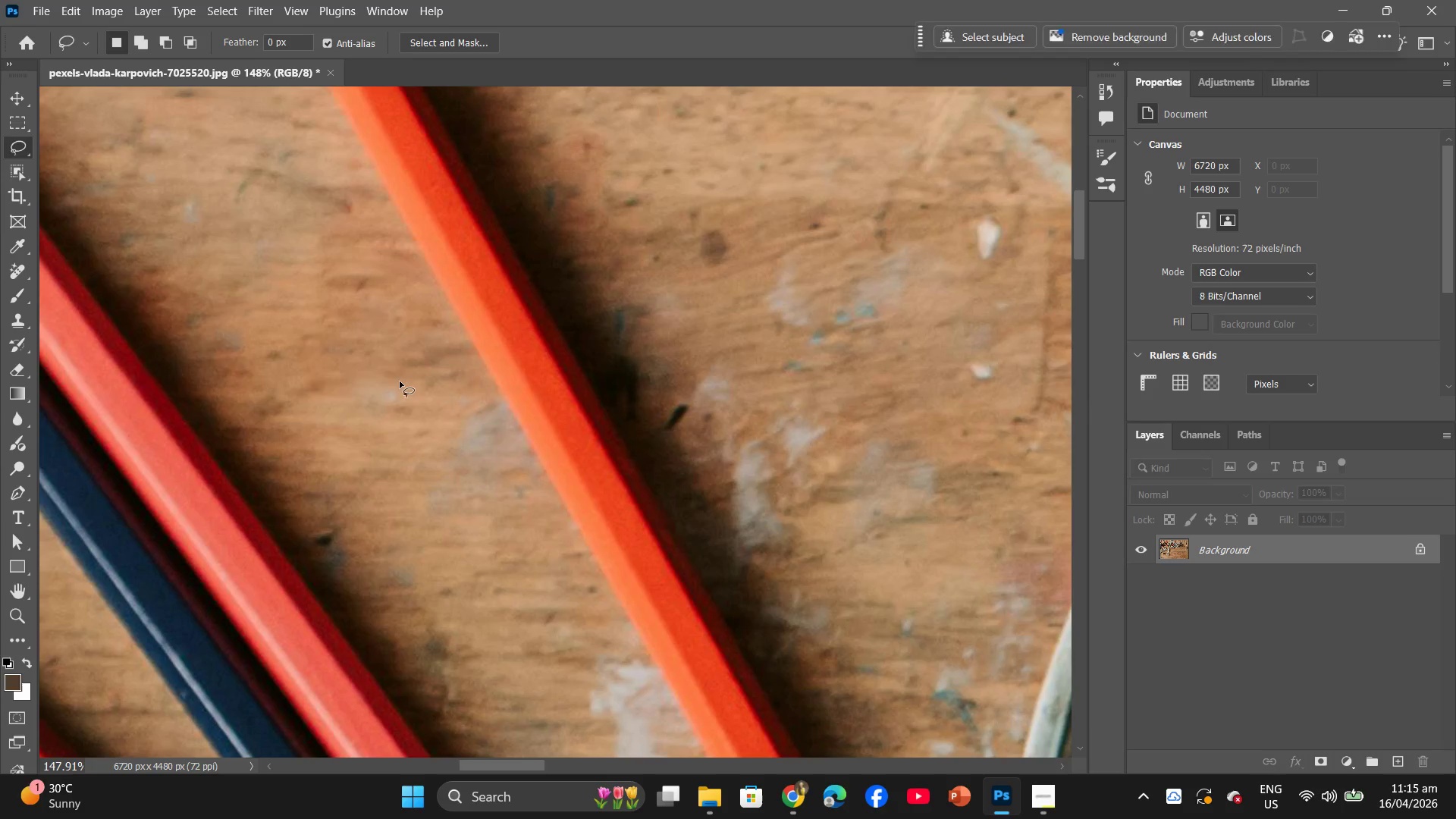 
left_click_drag(start_coordinate=[388, 375], to_coordinate=[403, 379])
 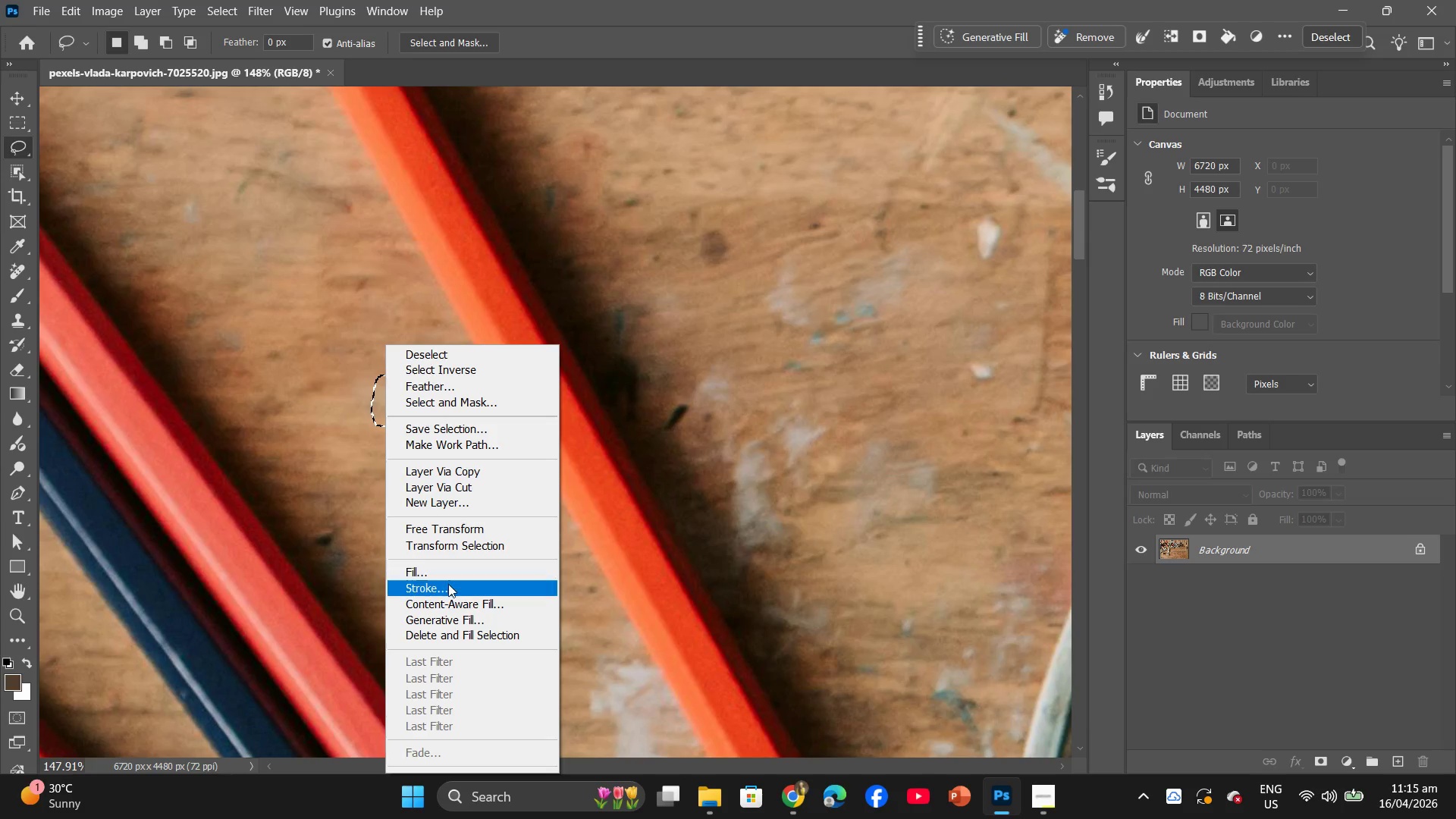 
left_click([448, 571])
 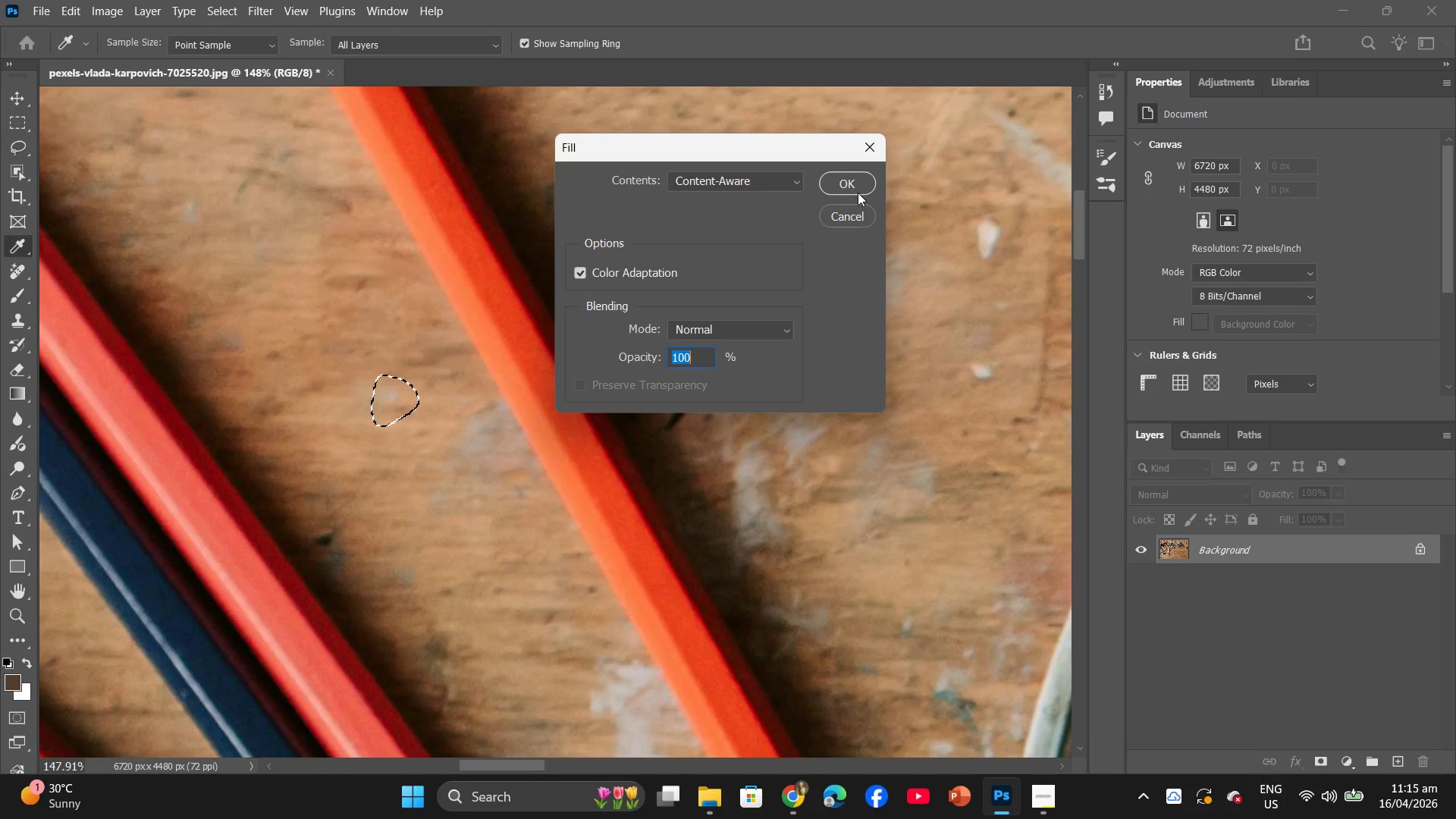 
left_click([856, 188])
 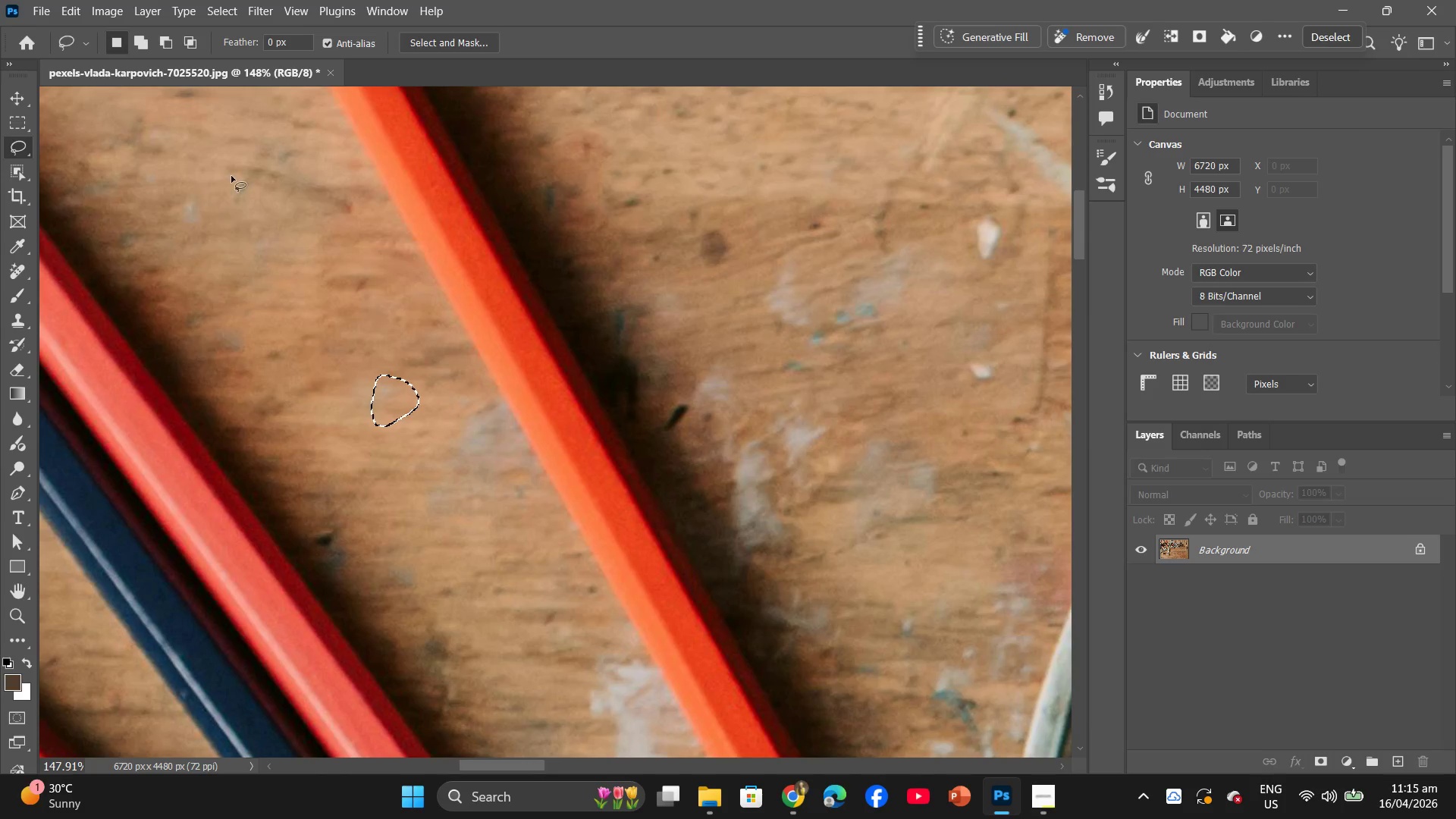 
left_click_drag(start_coordinate=[218, 174], to_coordinate=[206, 187])
 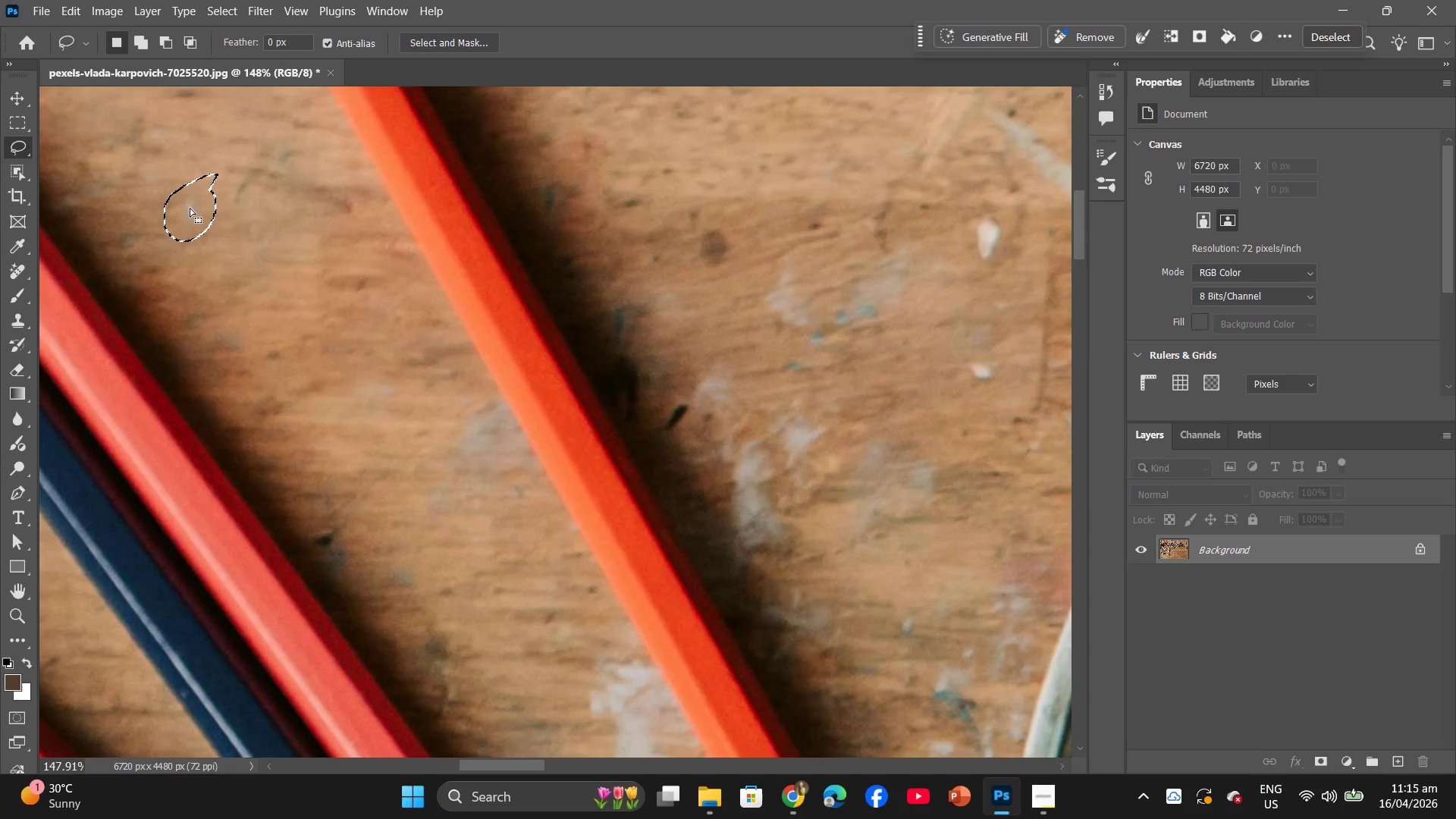 
right_click([190, 209])
 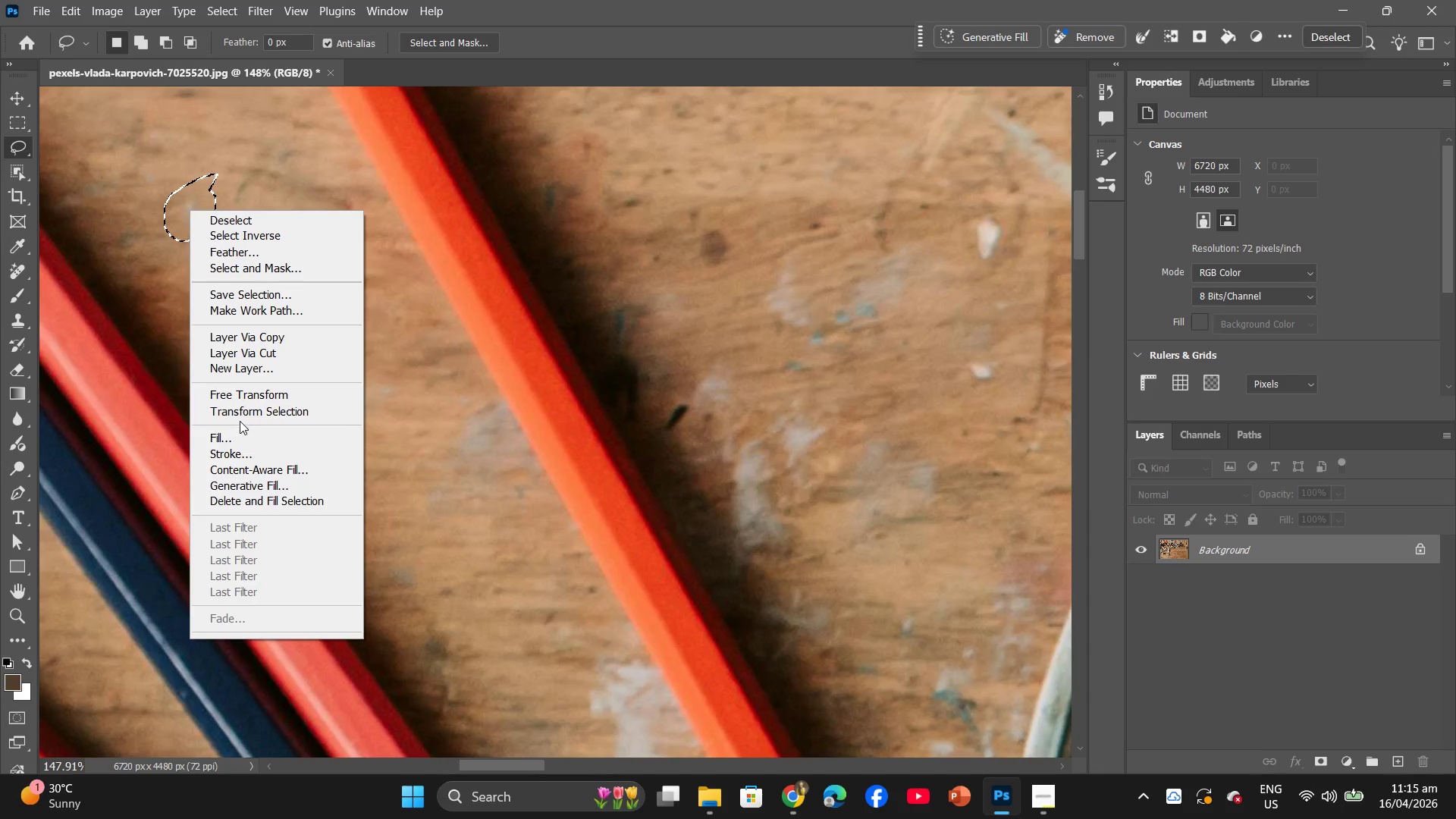 
left_click([237, 436])
 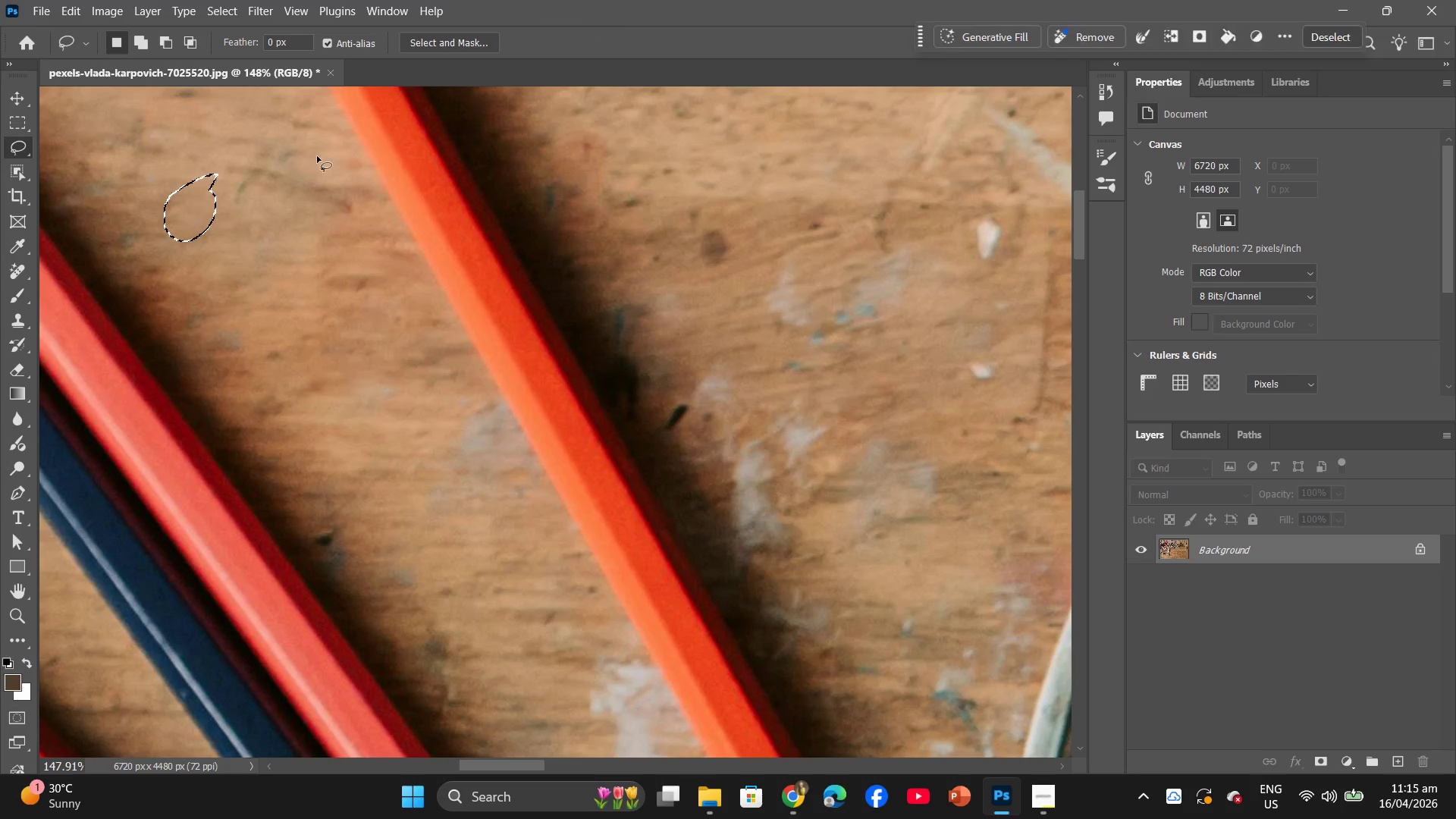 
left_click_drag(start_coordinate=[259, 160], to_coordinate=[245, 152])
 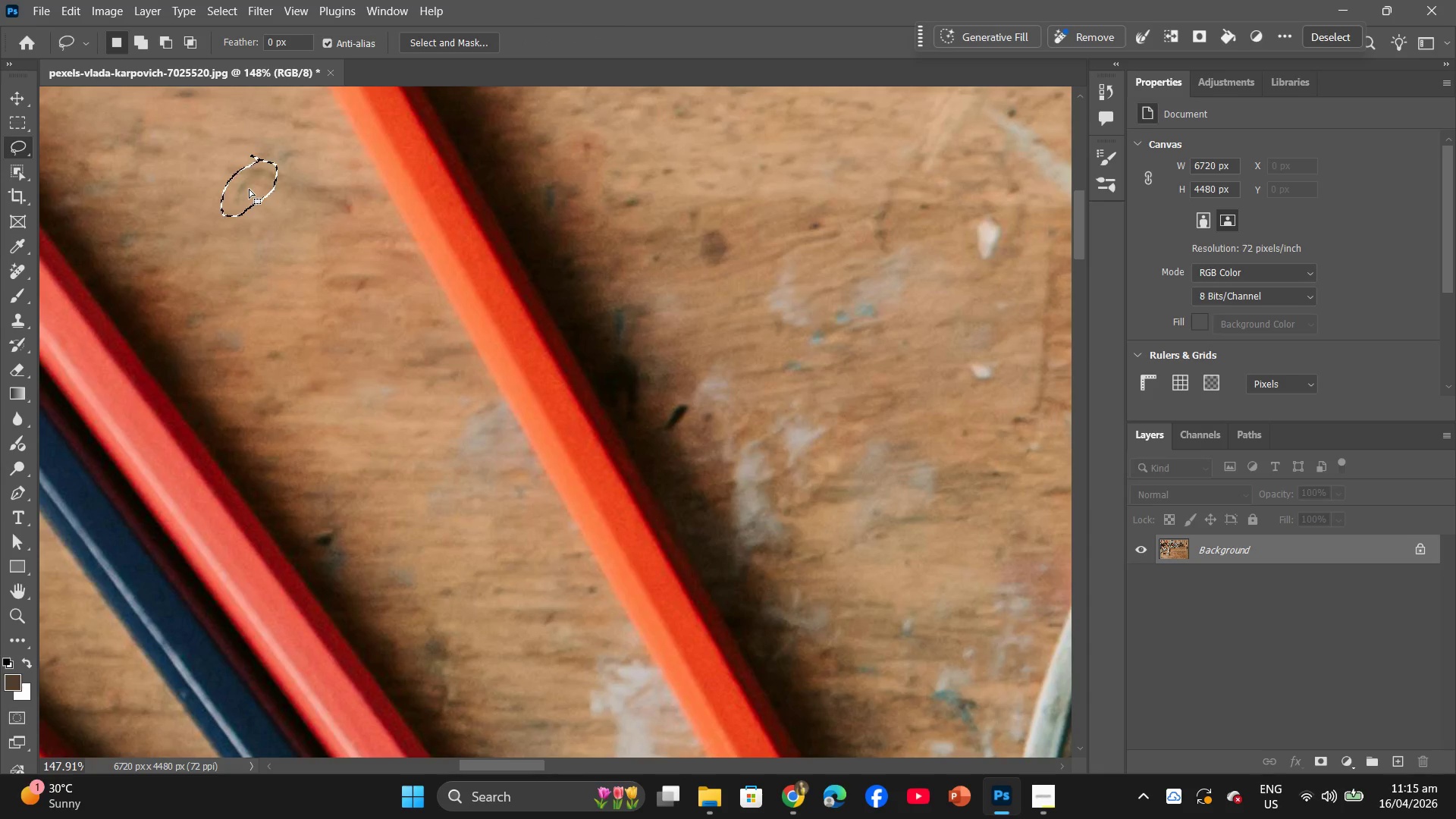 
right_click([249, 189])
 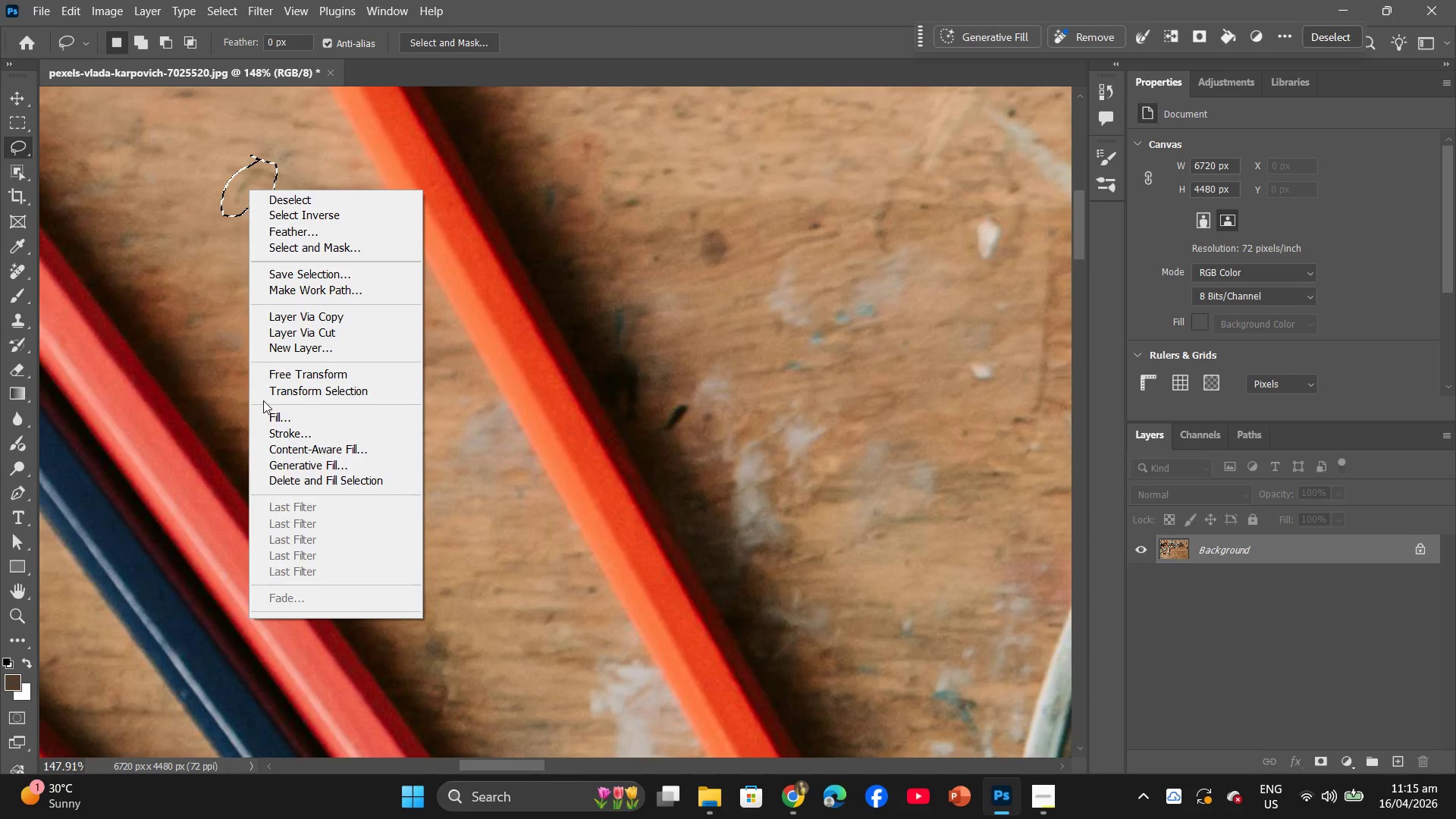 
left_click([268, 412])
 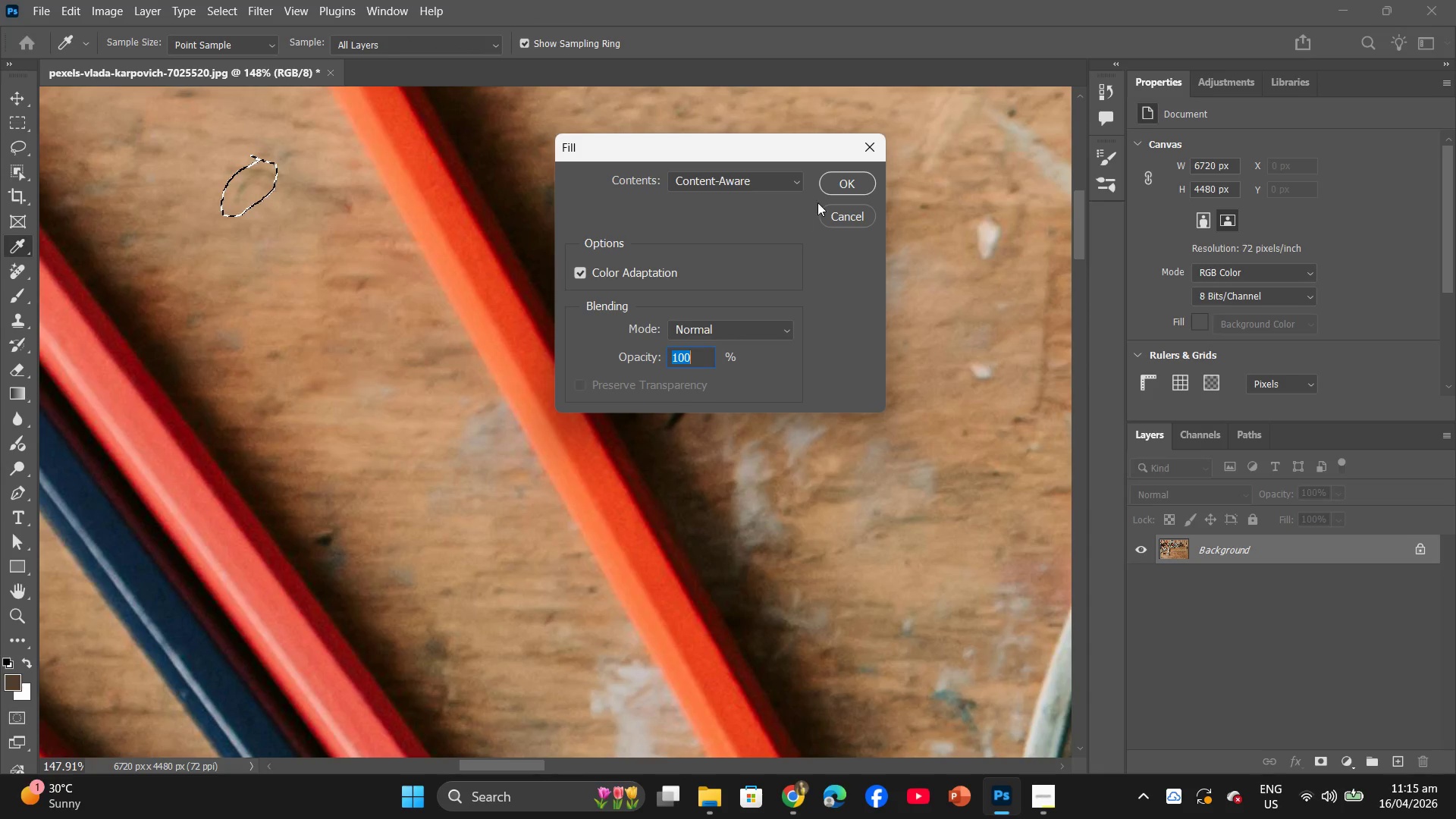 
left_click_drag(start_coordinate=[855, 190], to_coordinate=[855, 193])
 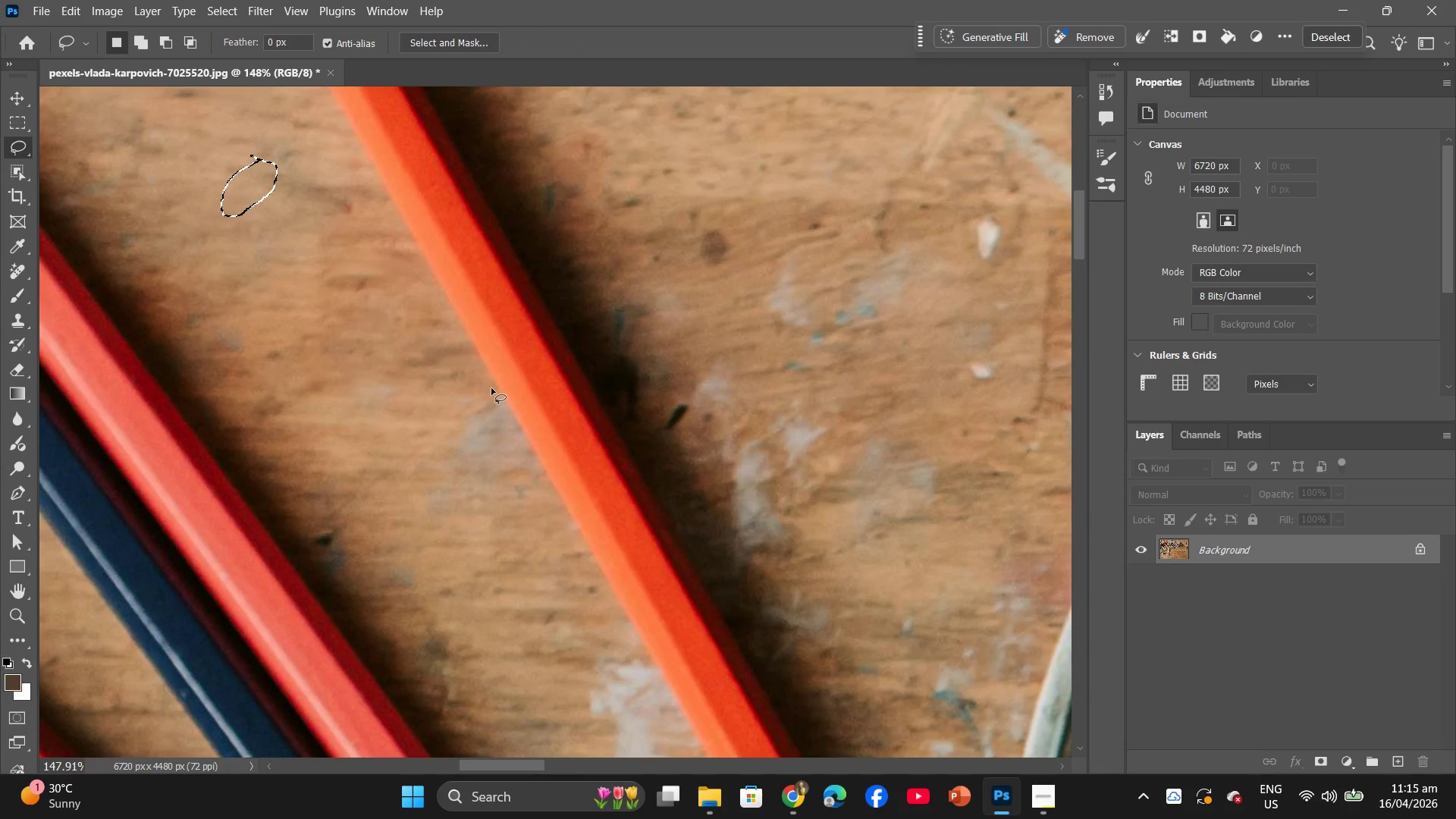 
left_click_drag(start_coordinate=[483, 394], to_coordinate=[473, 403])
 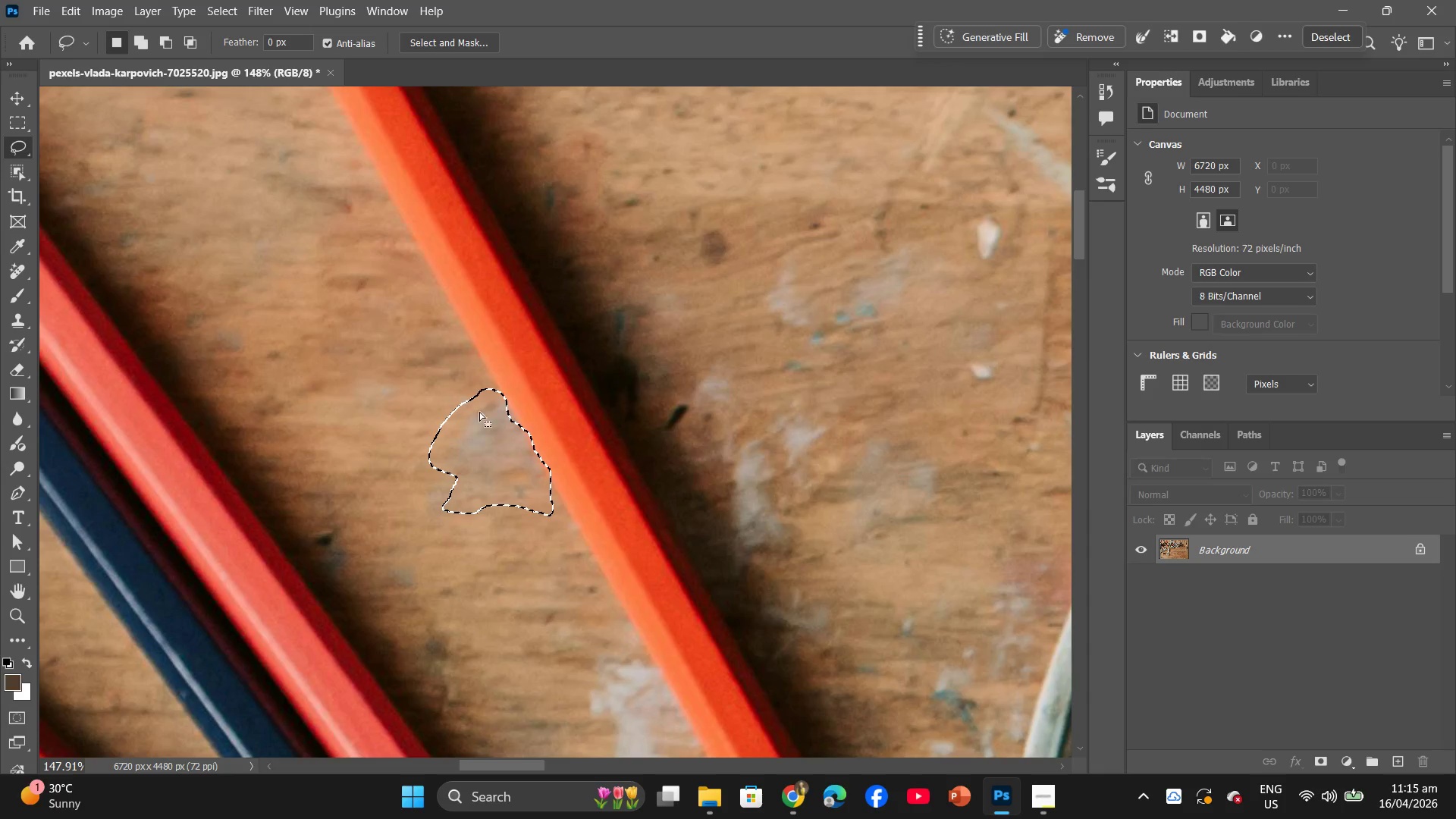 
right_click([482, 427])
 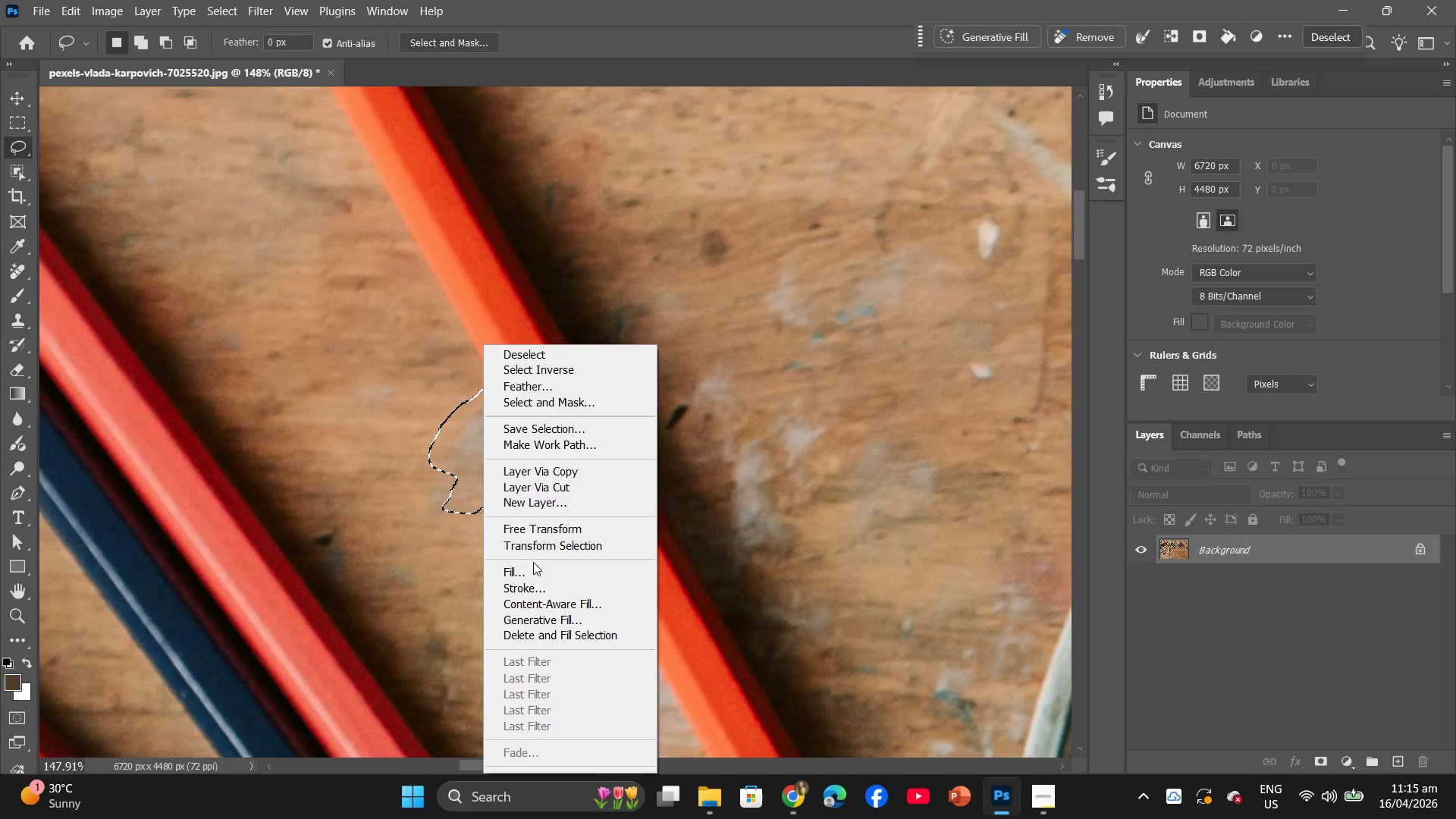 
left_click([530, 569])
 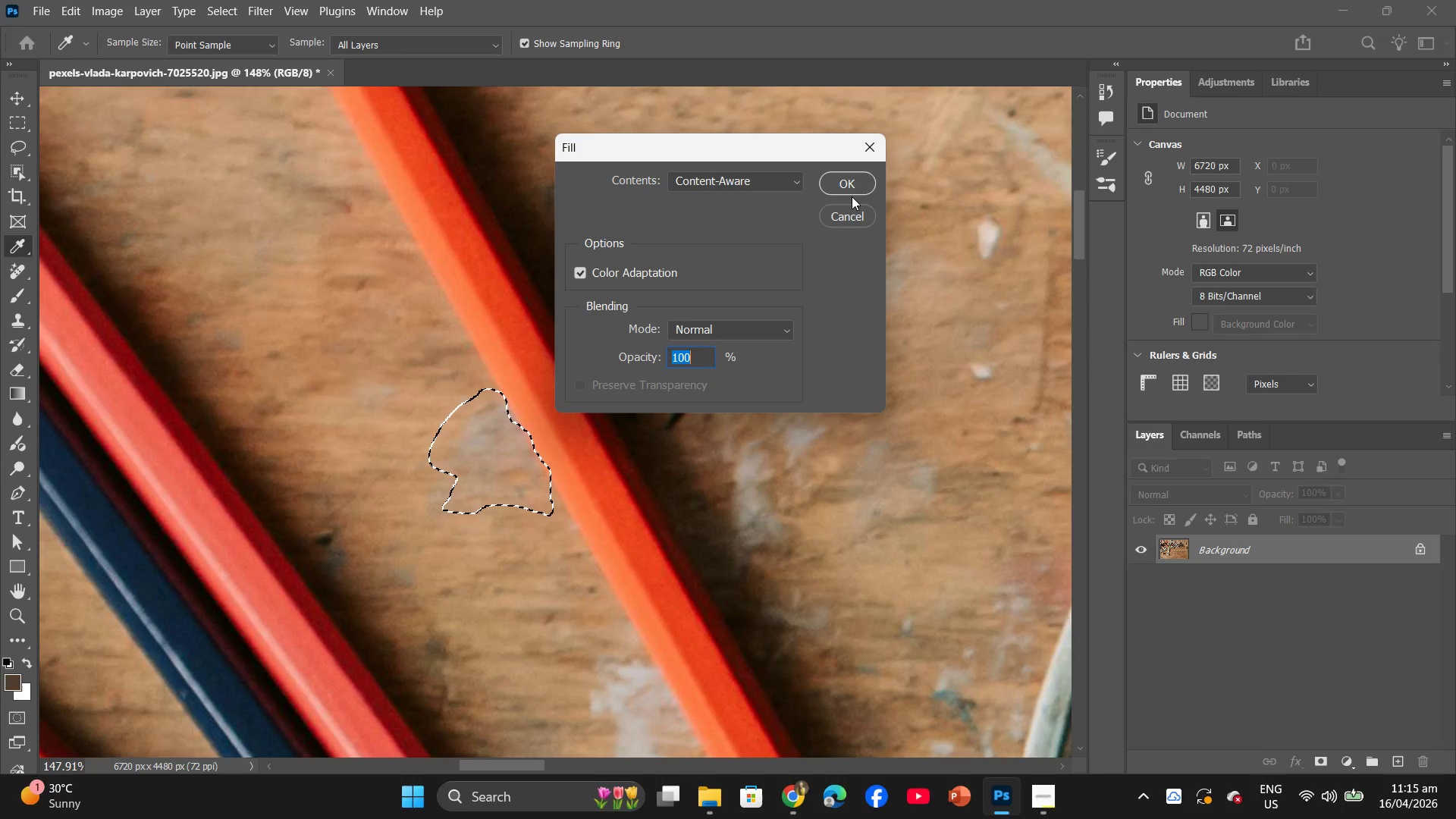 
double_click([851, 185])
 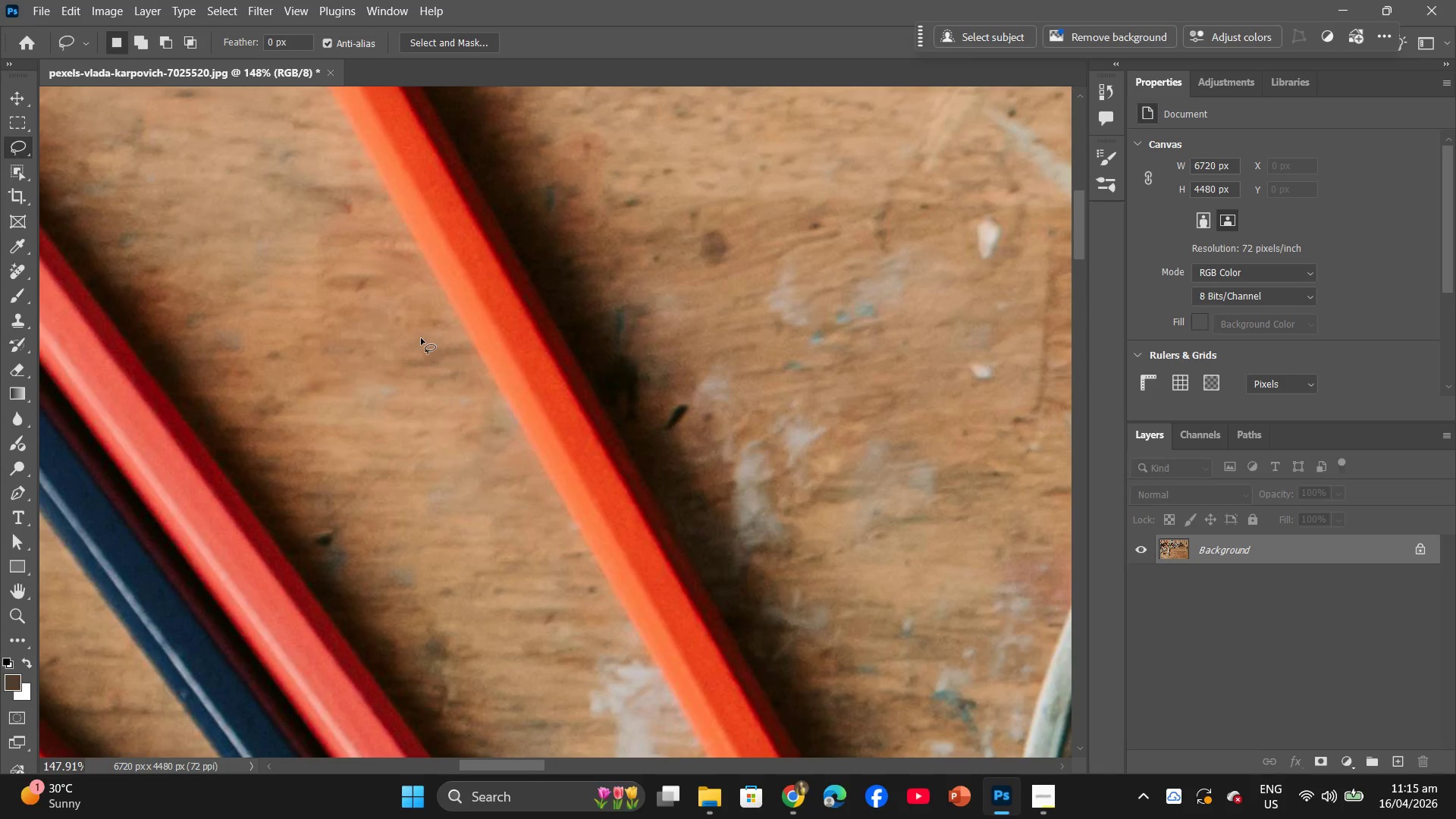 
hold_key(key=Space, duration=0.44)
 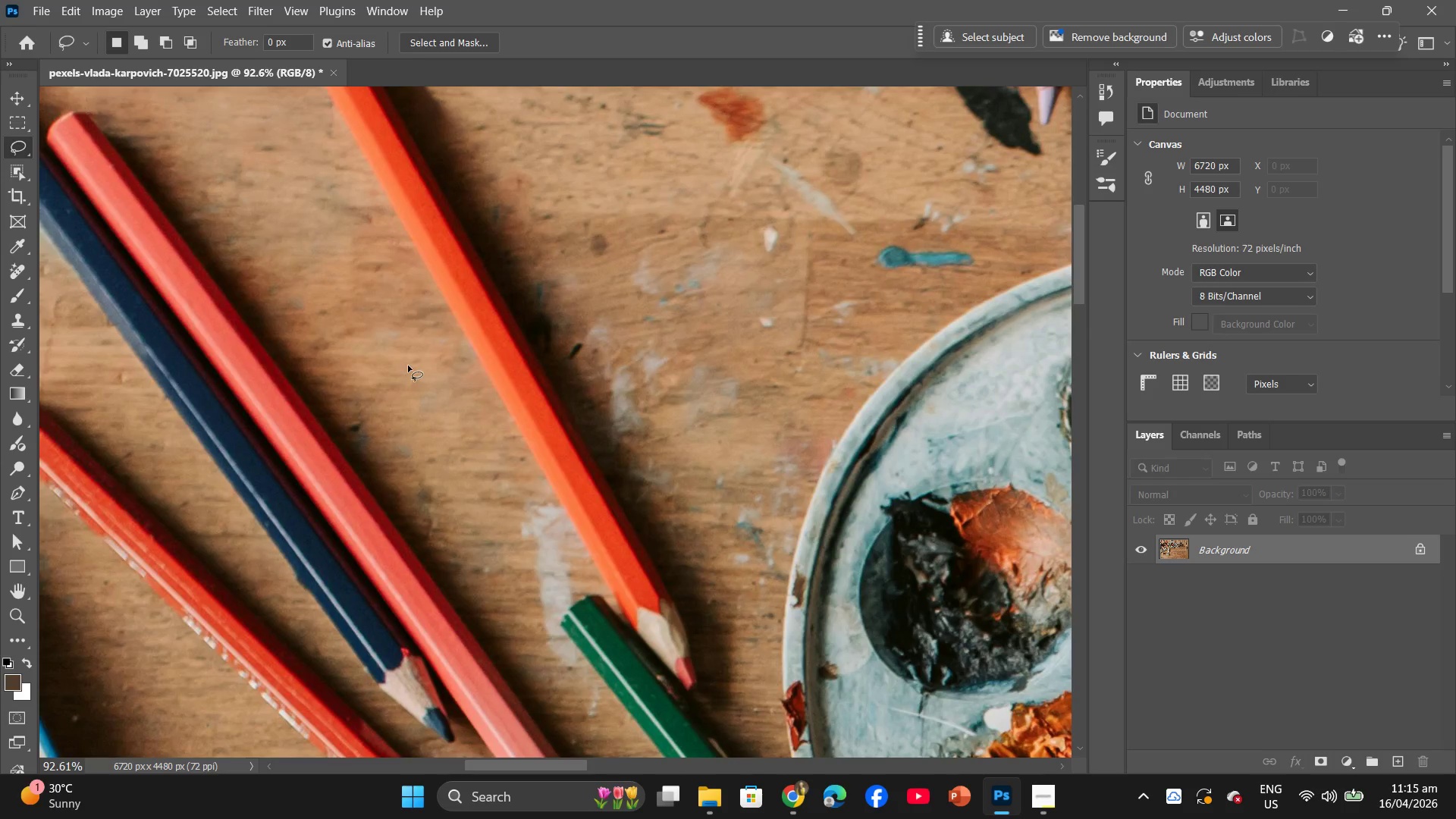 
hold_key(key=AltLeft, duration=0.95)
hold_key(key=AltLeft, duration=0.91)
hold_key(key=AltLeft, duration=0.55)
scroll: coordinate [710, 446], scroll_direction: down, amount: 36.0
 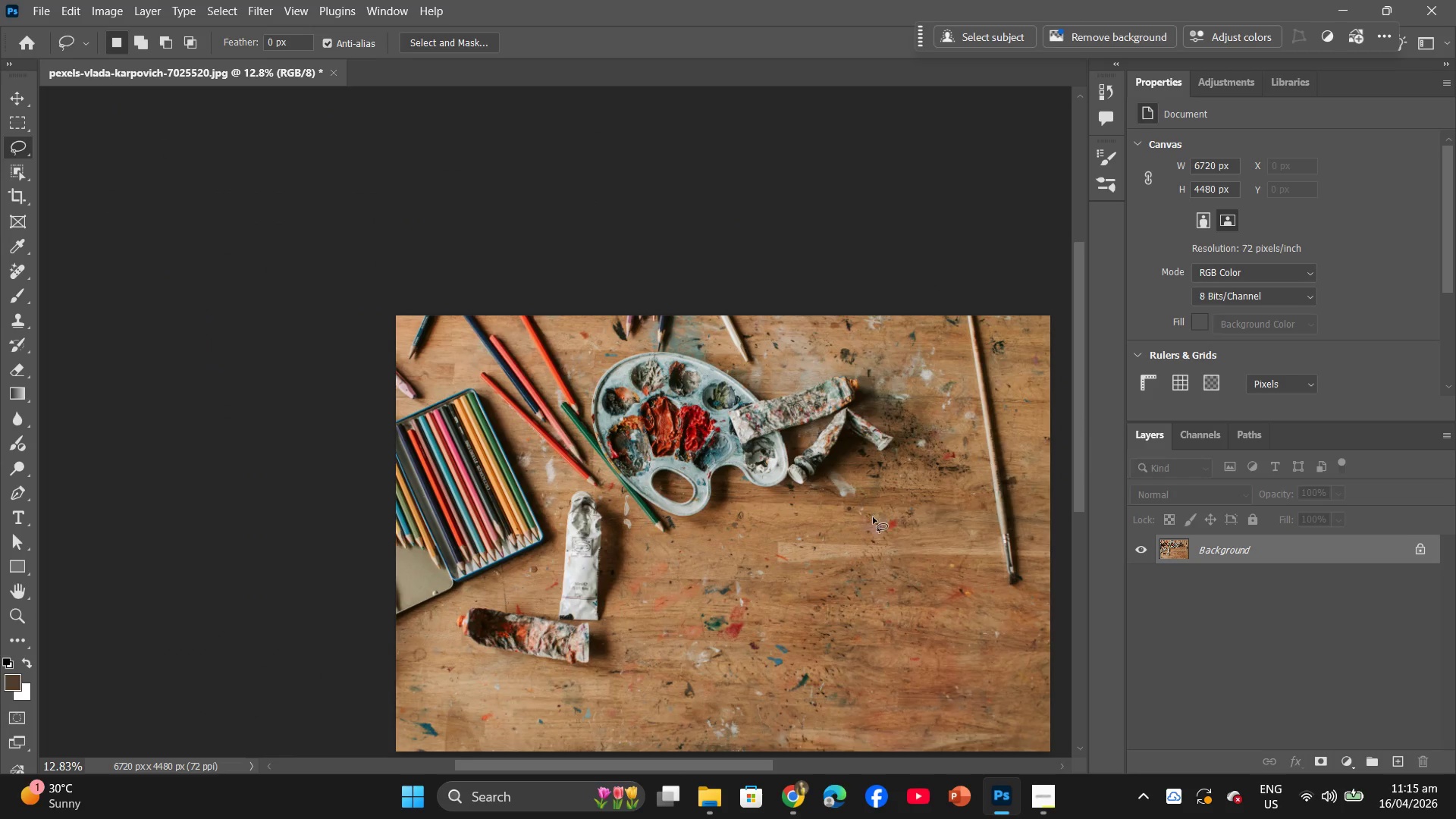 
hold_key(key=AltLeft, duration=1.53)
 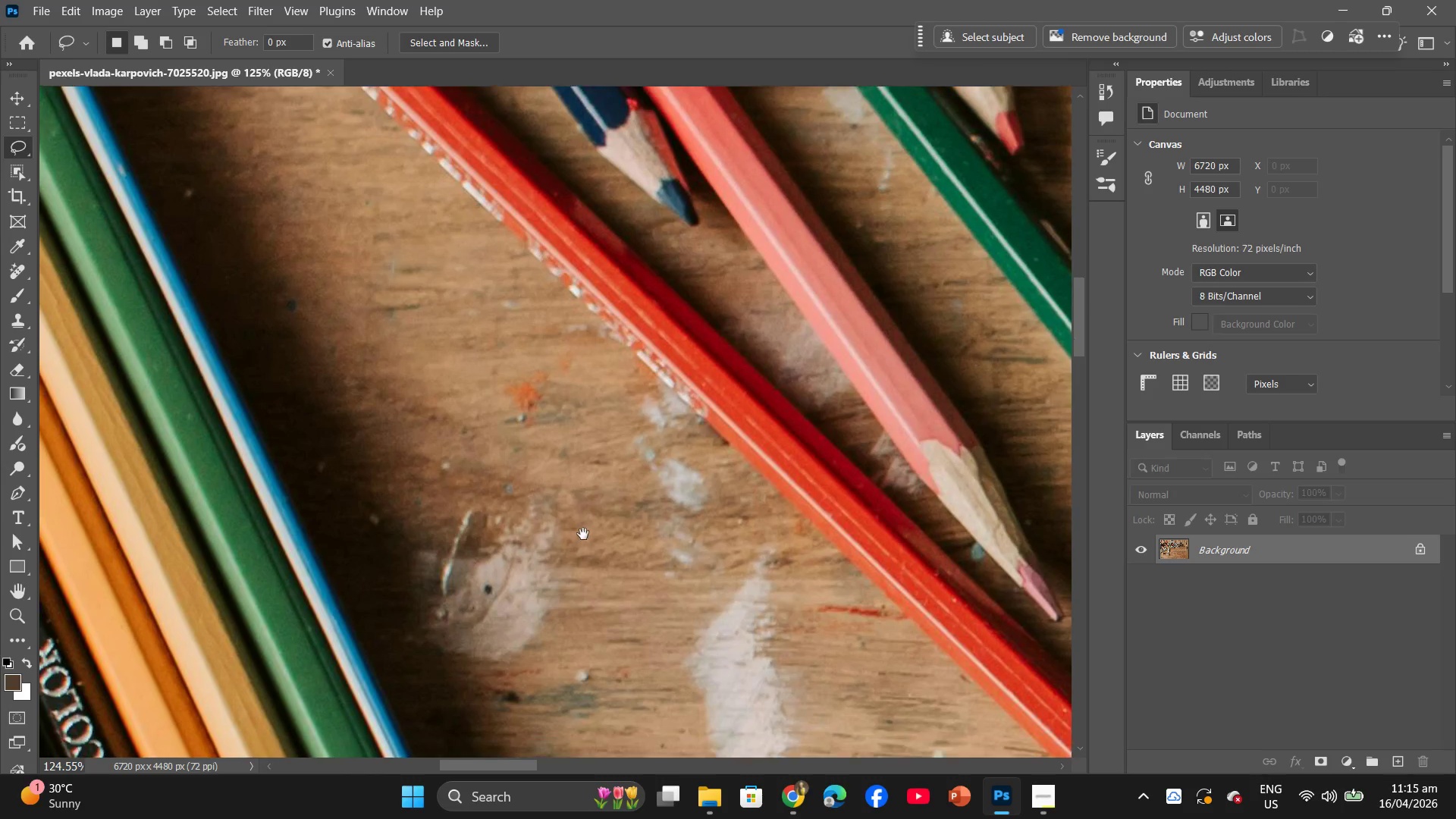 
hold_key(key=Space, duration=0.48)
 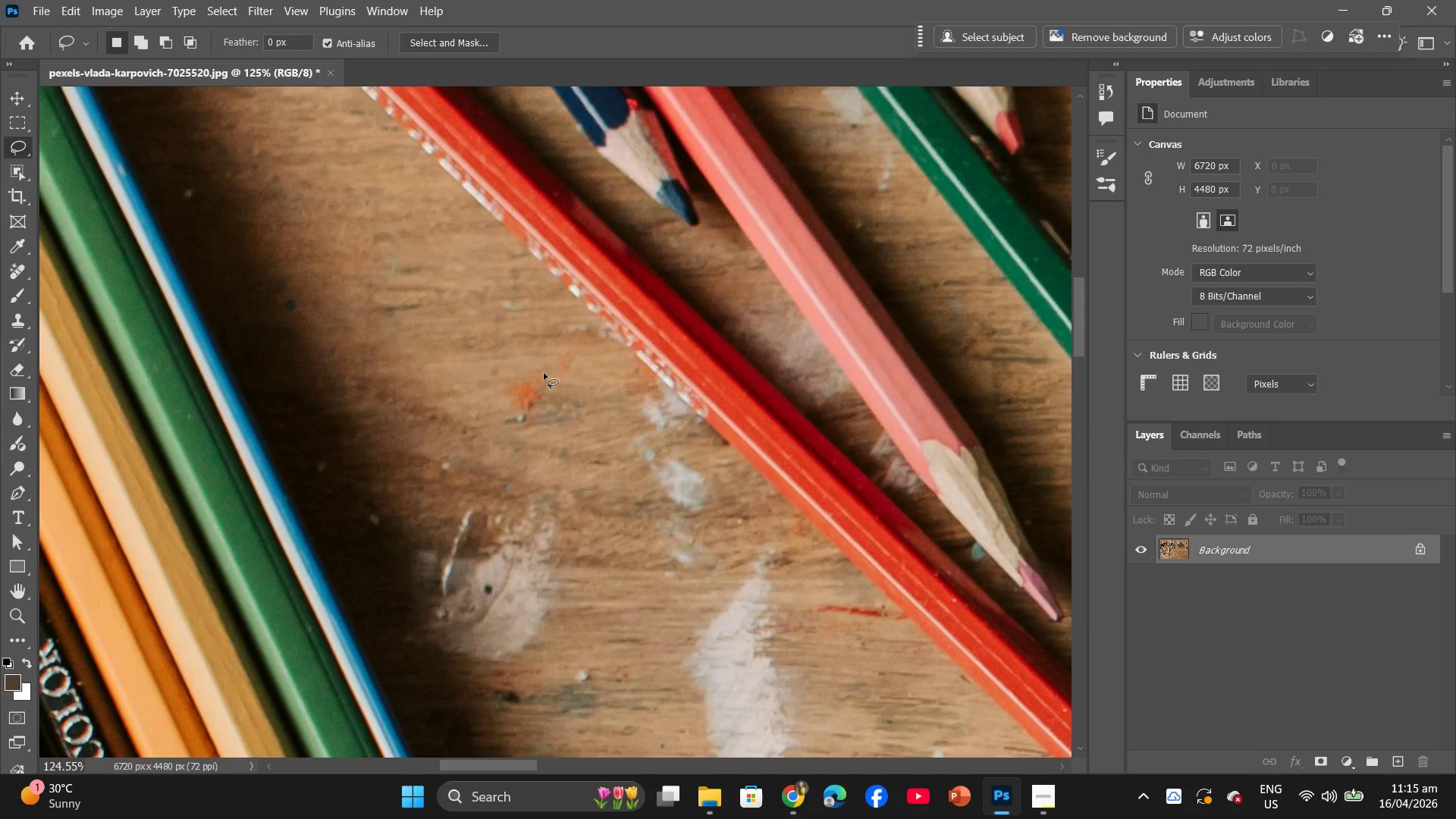 
scroll: coordinate [583, 535], scroll_direction: up, amount: 19.0
 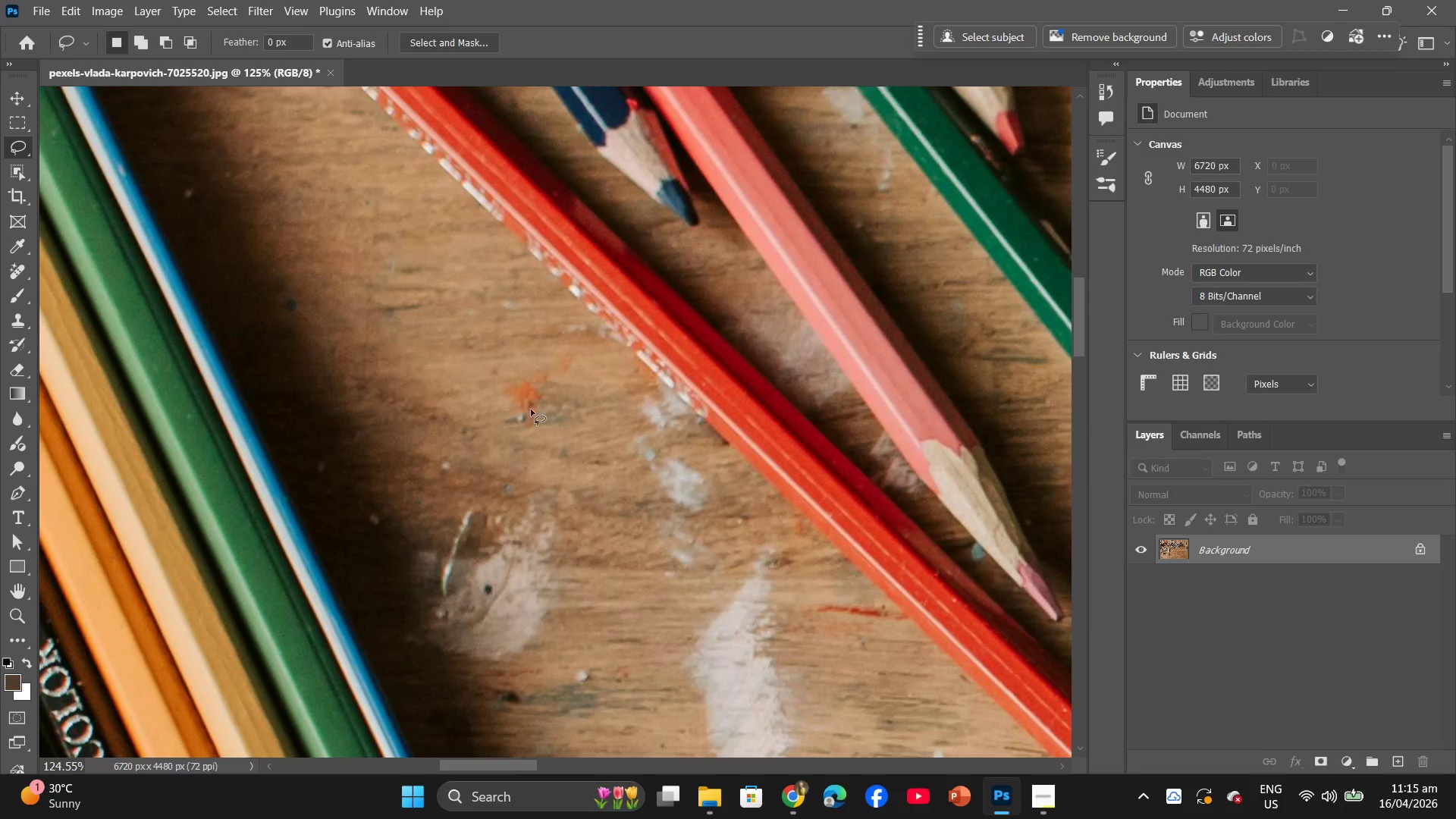 
left_click_drag(start_coordinate=[544, 373], to_coordinate=[539, 366])
 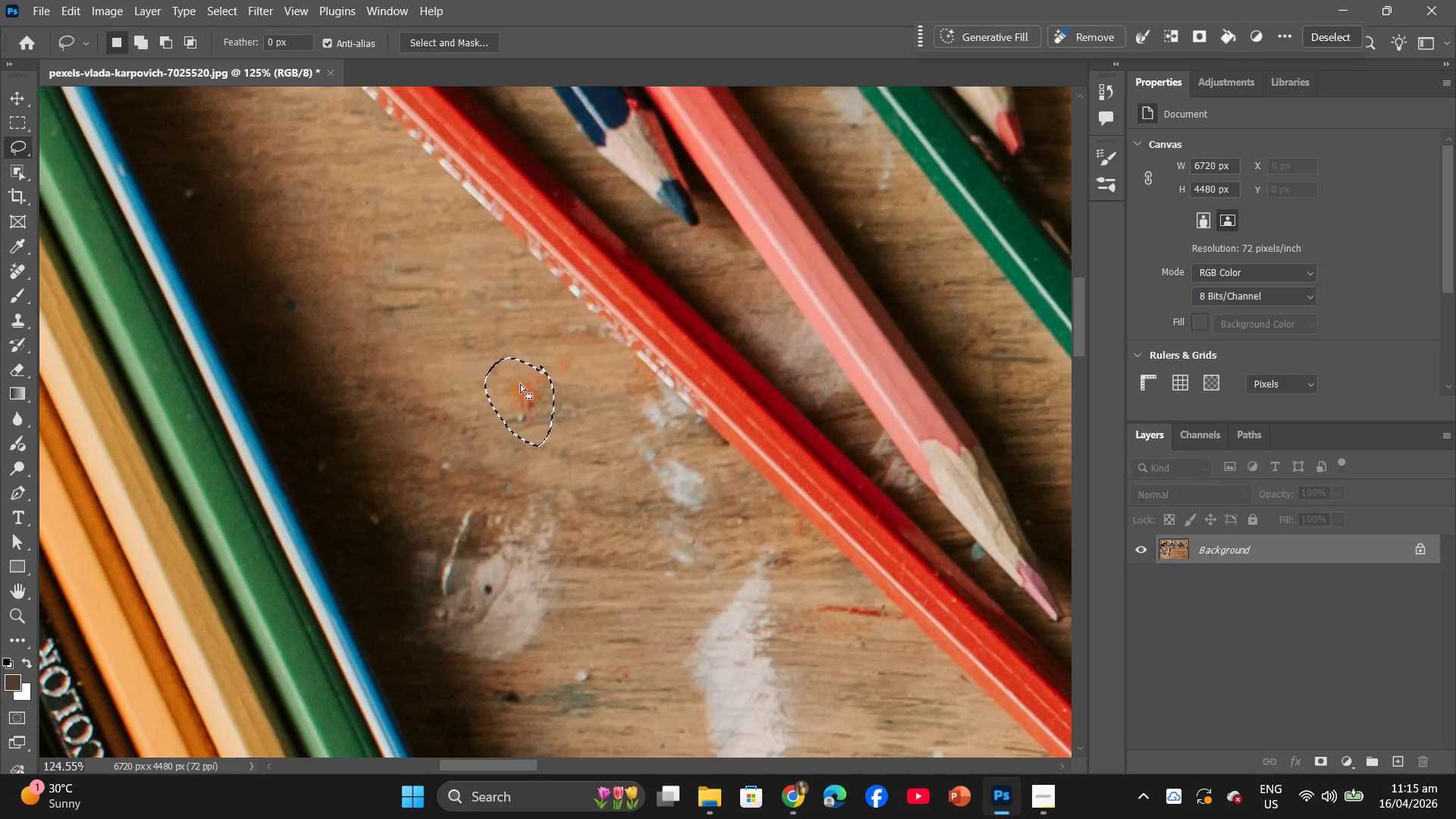 
right_click([520, 384])
 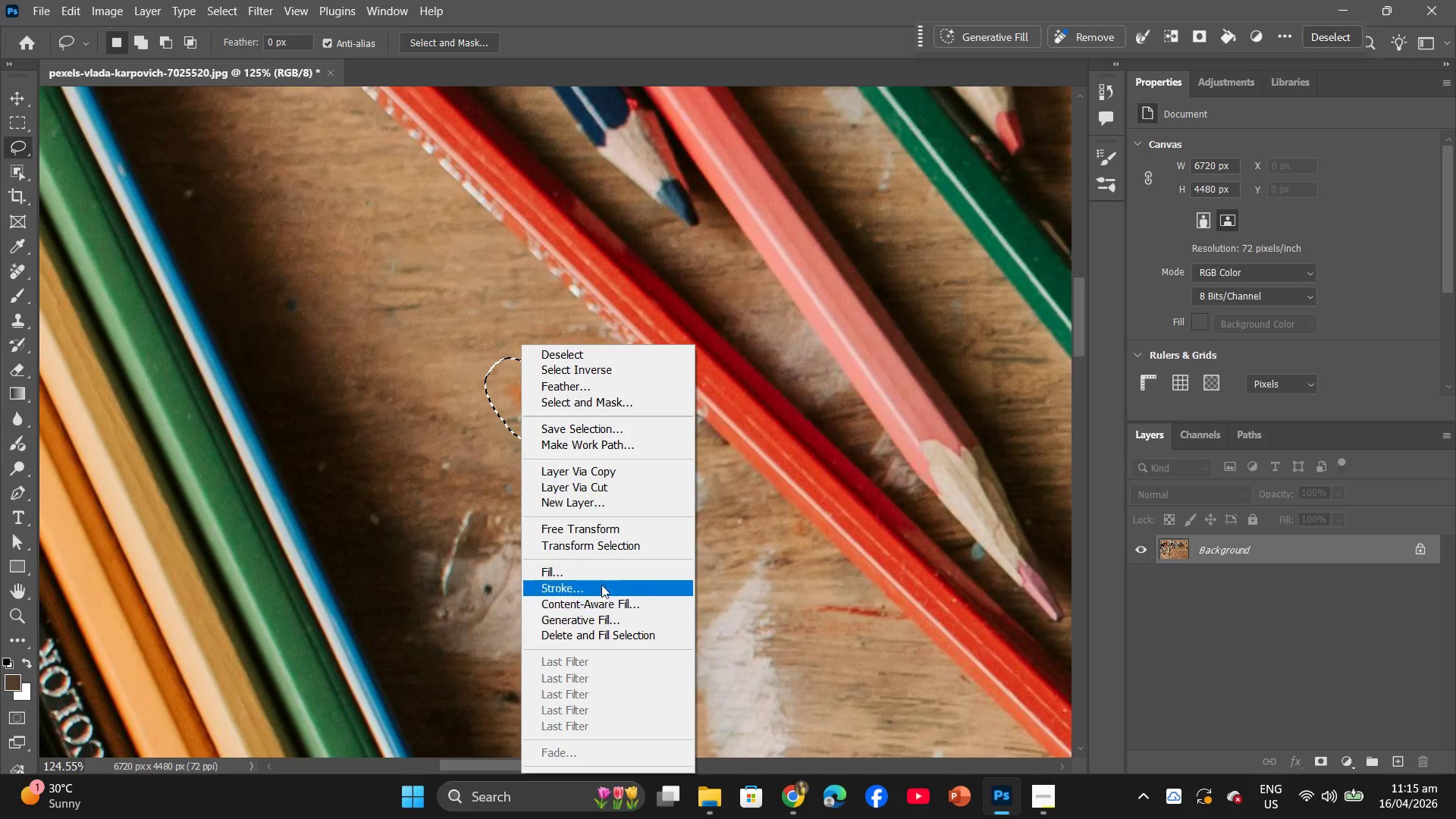 
left_click([594, 571])
 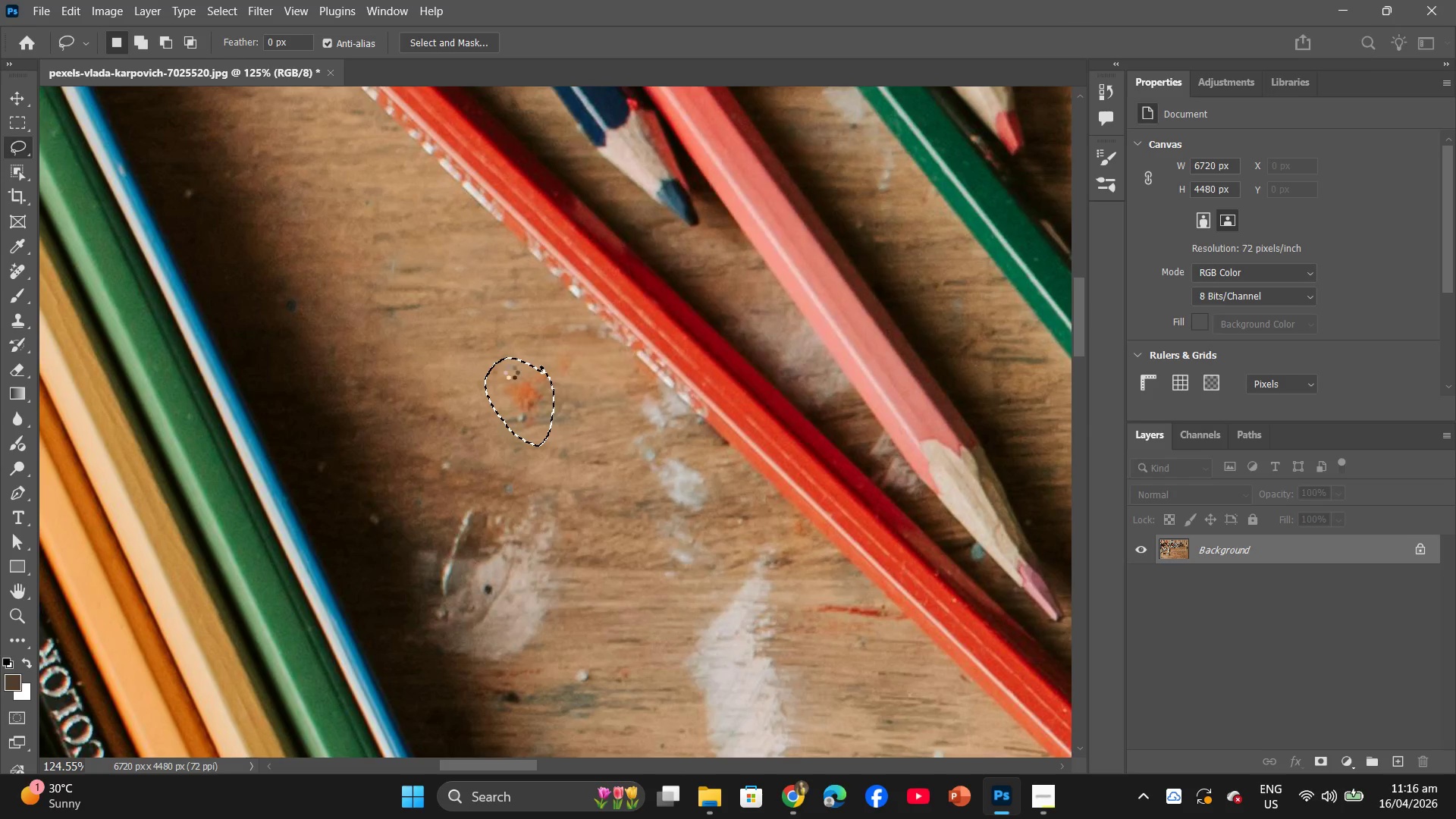 
left_click([508, 493])
 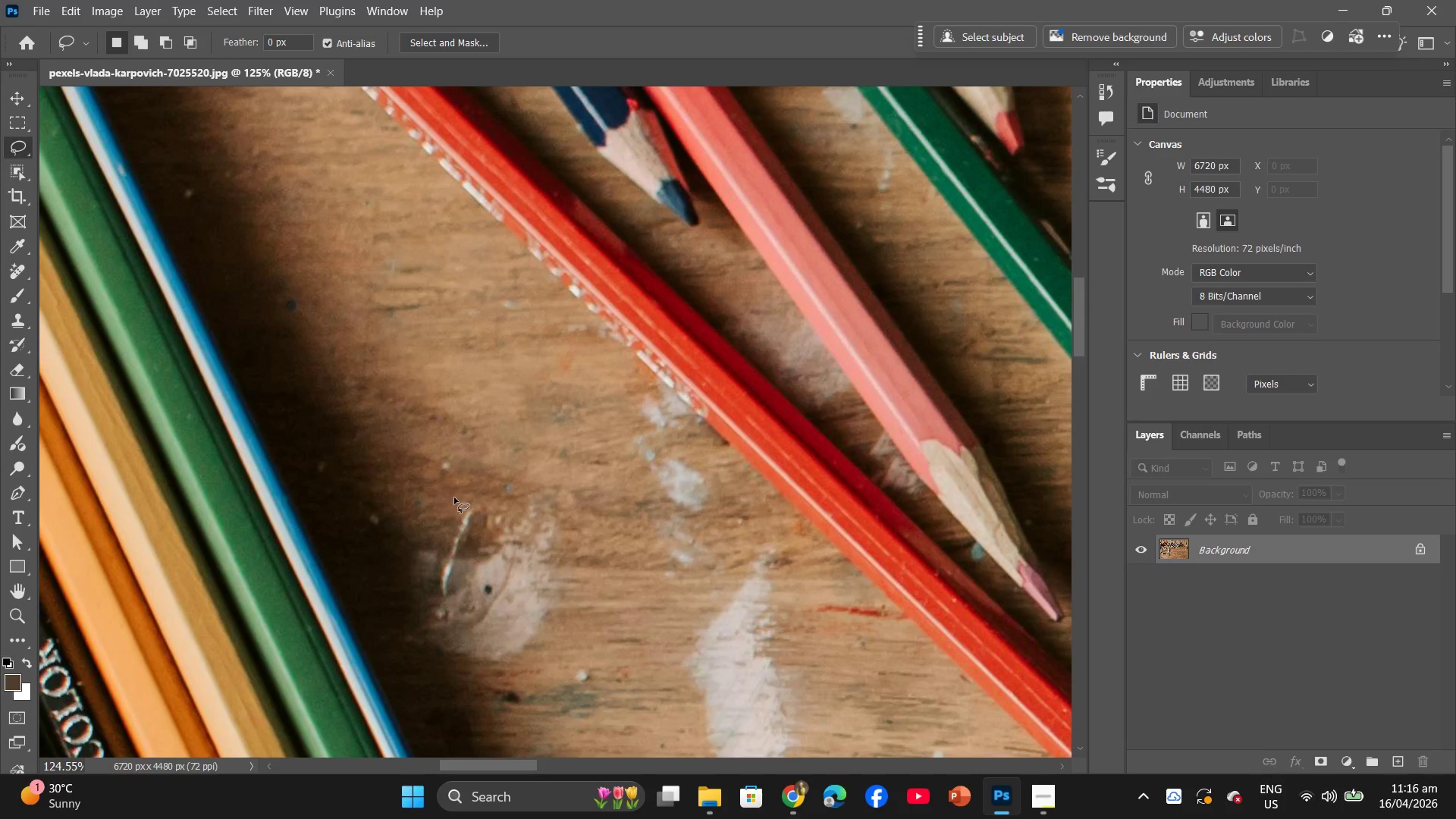 
left_click_drag(start_coordinate=[466, 494], to_coordinate=[463, 511])
 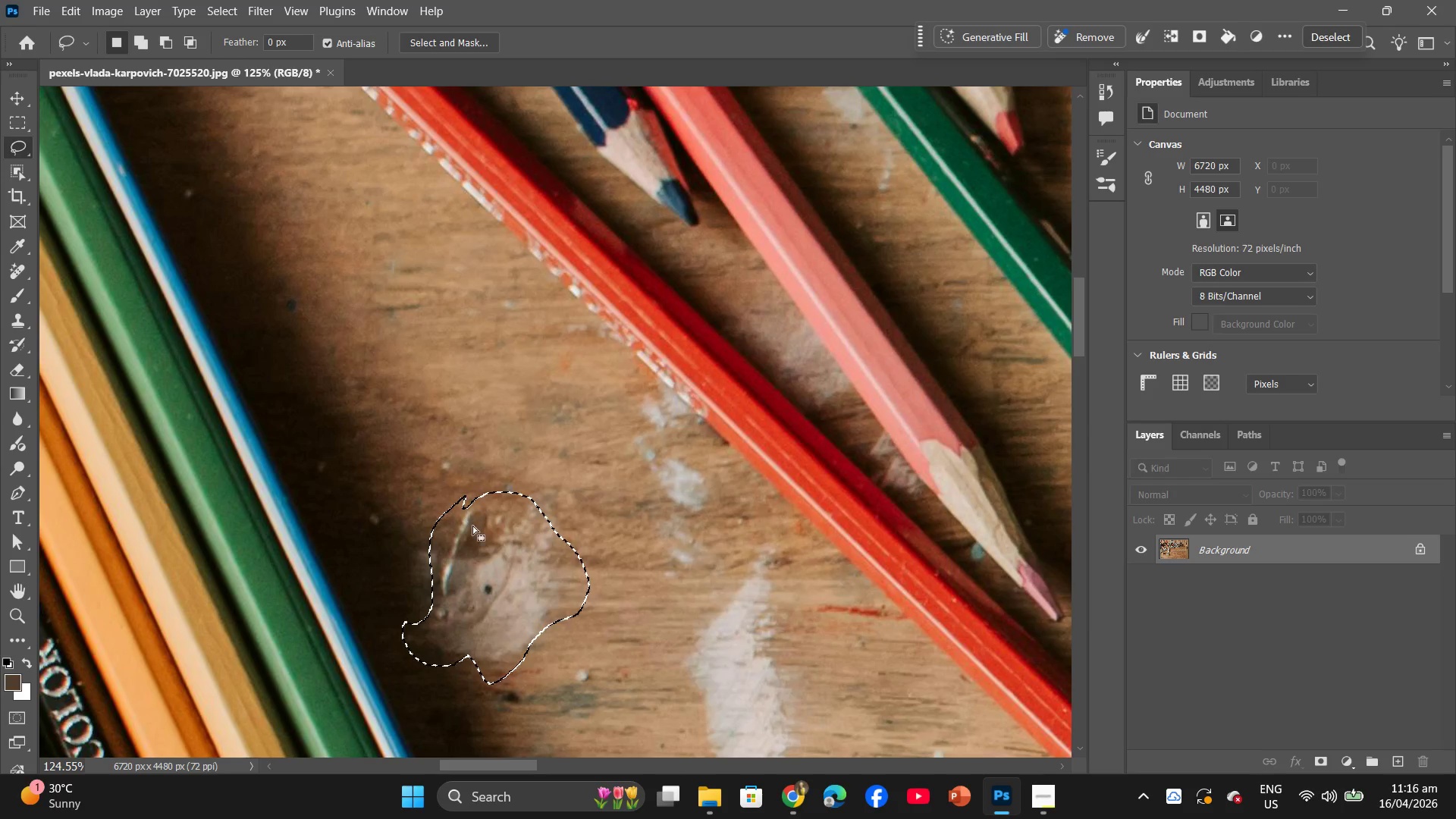 
right_click([472, 535])
 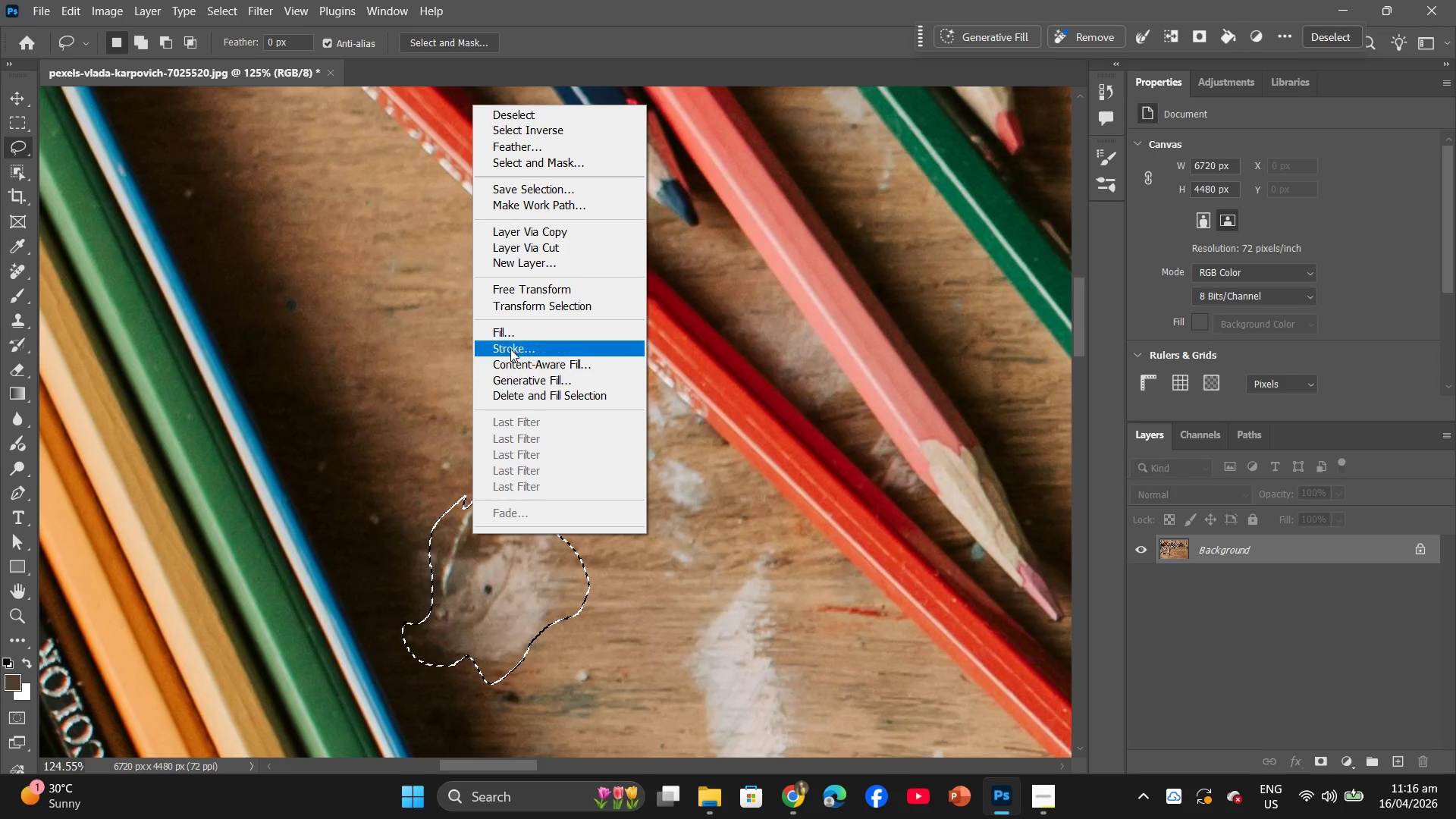 
left_click([516, 336])
 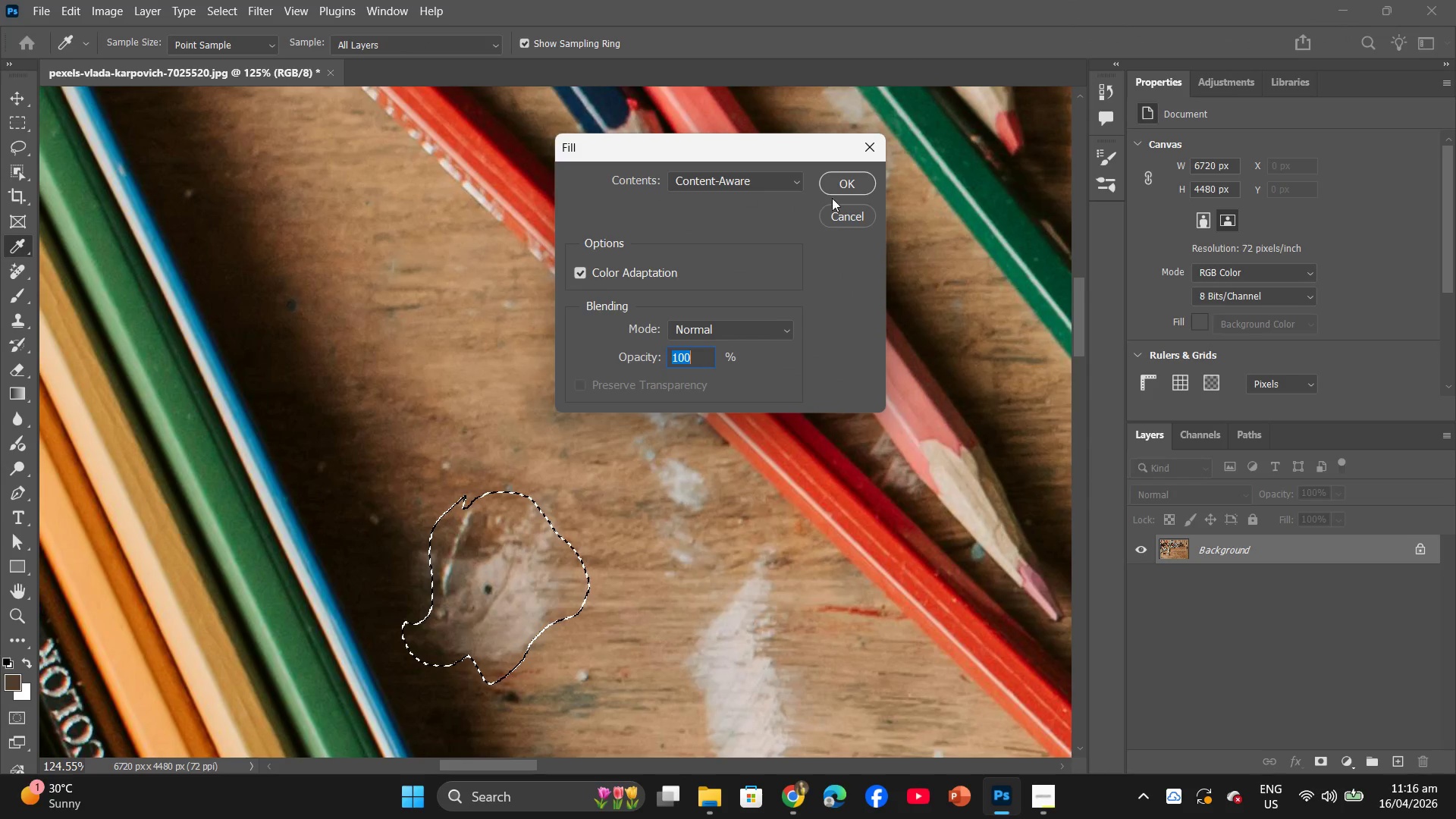 
left_click([851, 173])
 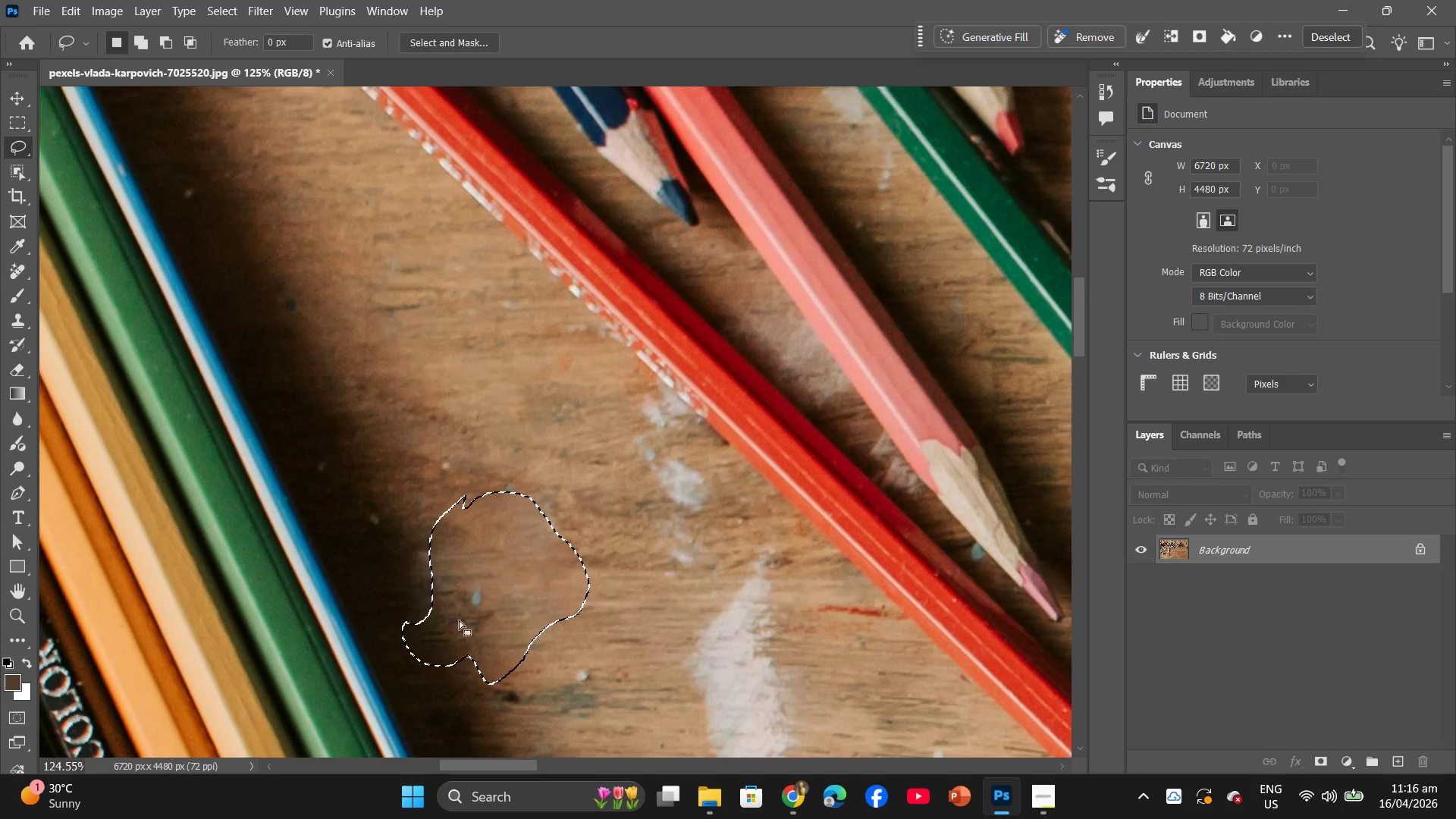 
left_click([485, 570])
 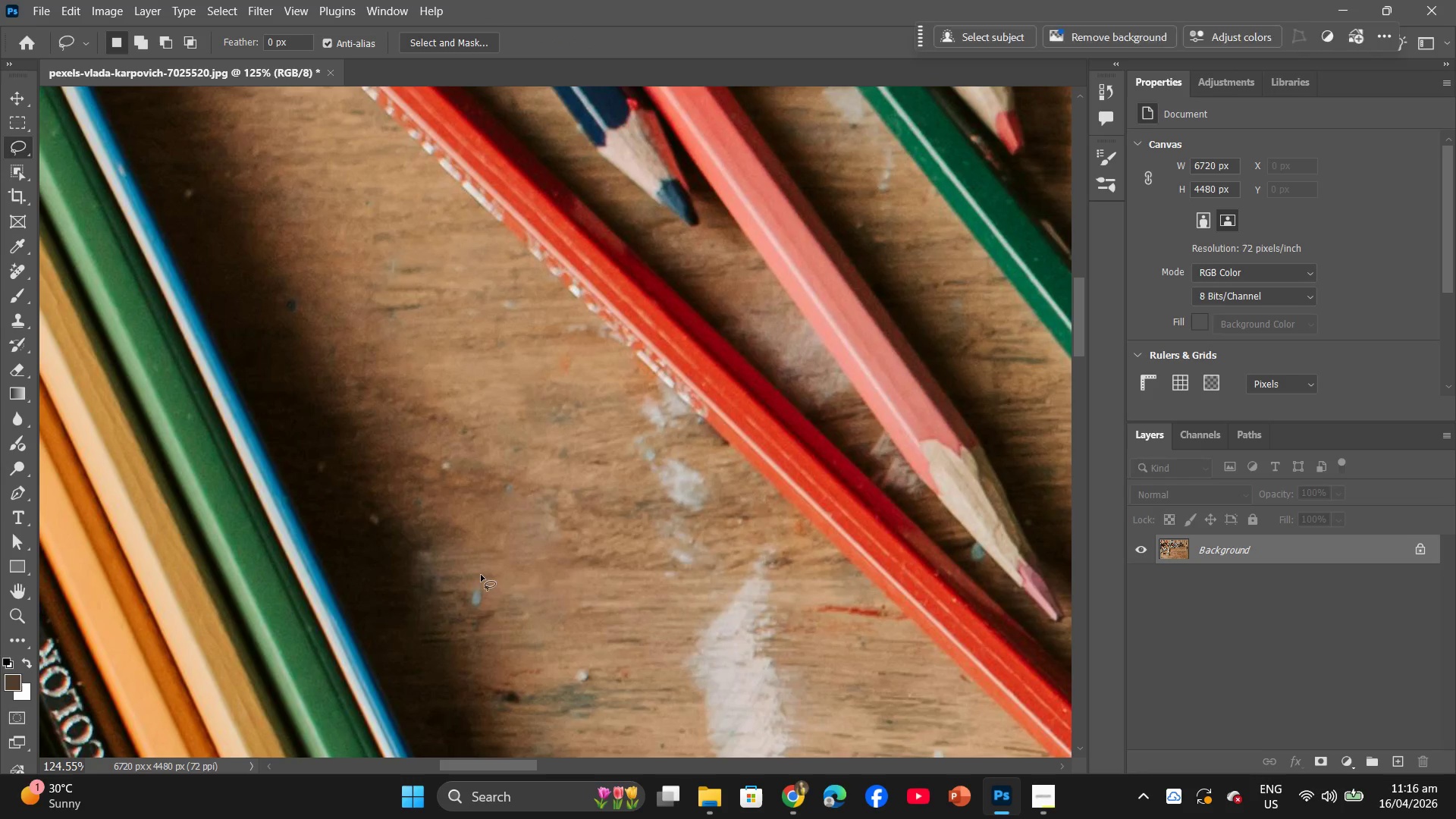 
left_click_drag(start_coordinate=[481, 575], to_coordinate=[479, 570])
 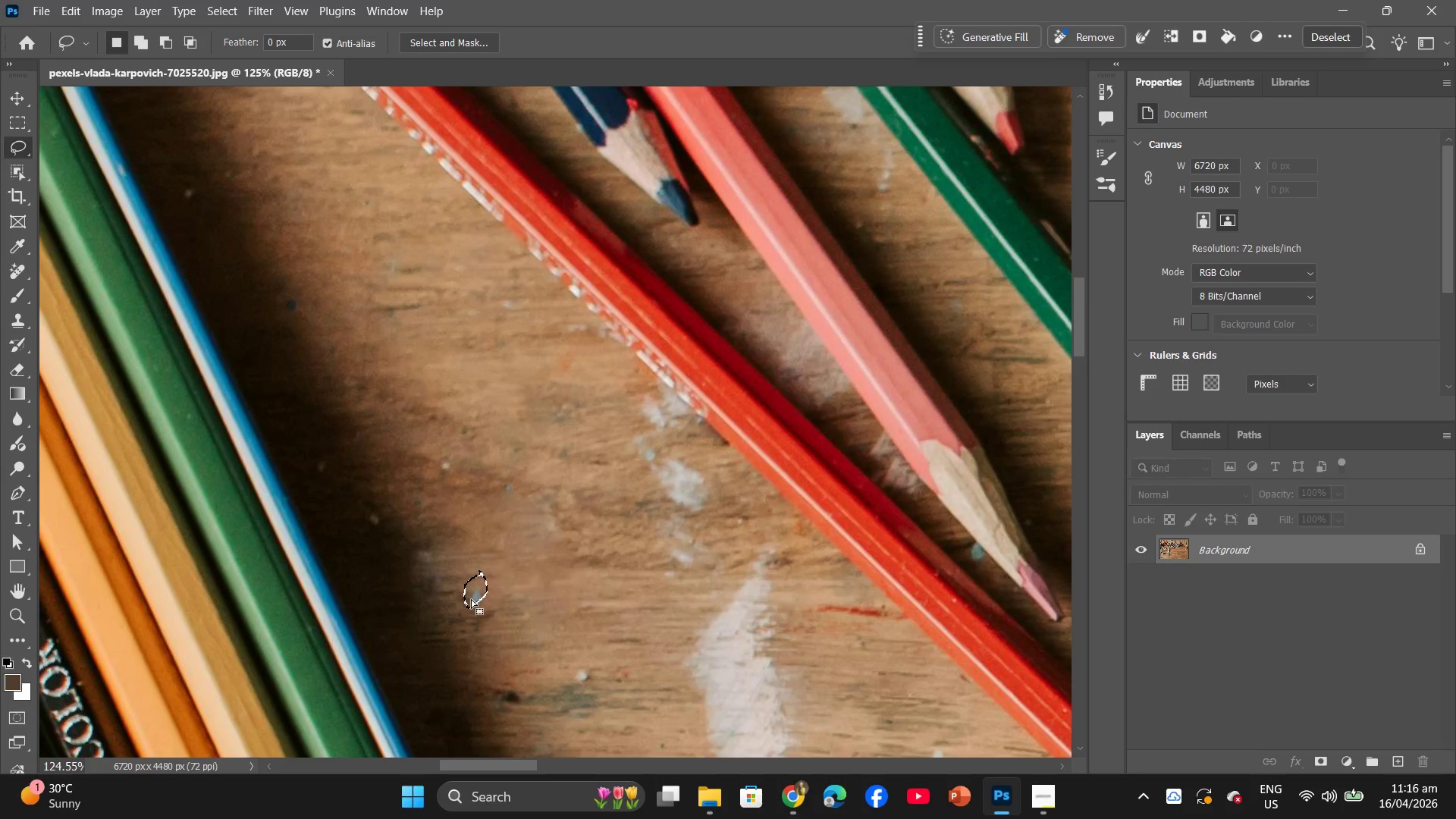 
right_click([471, 599])
 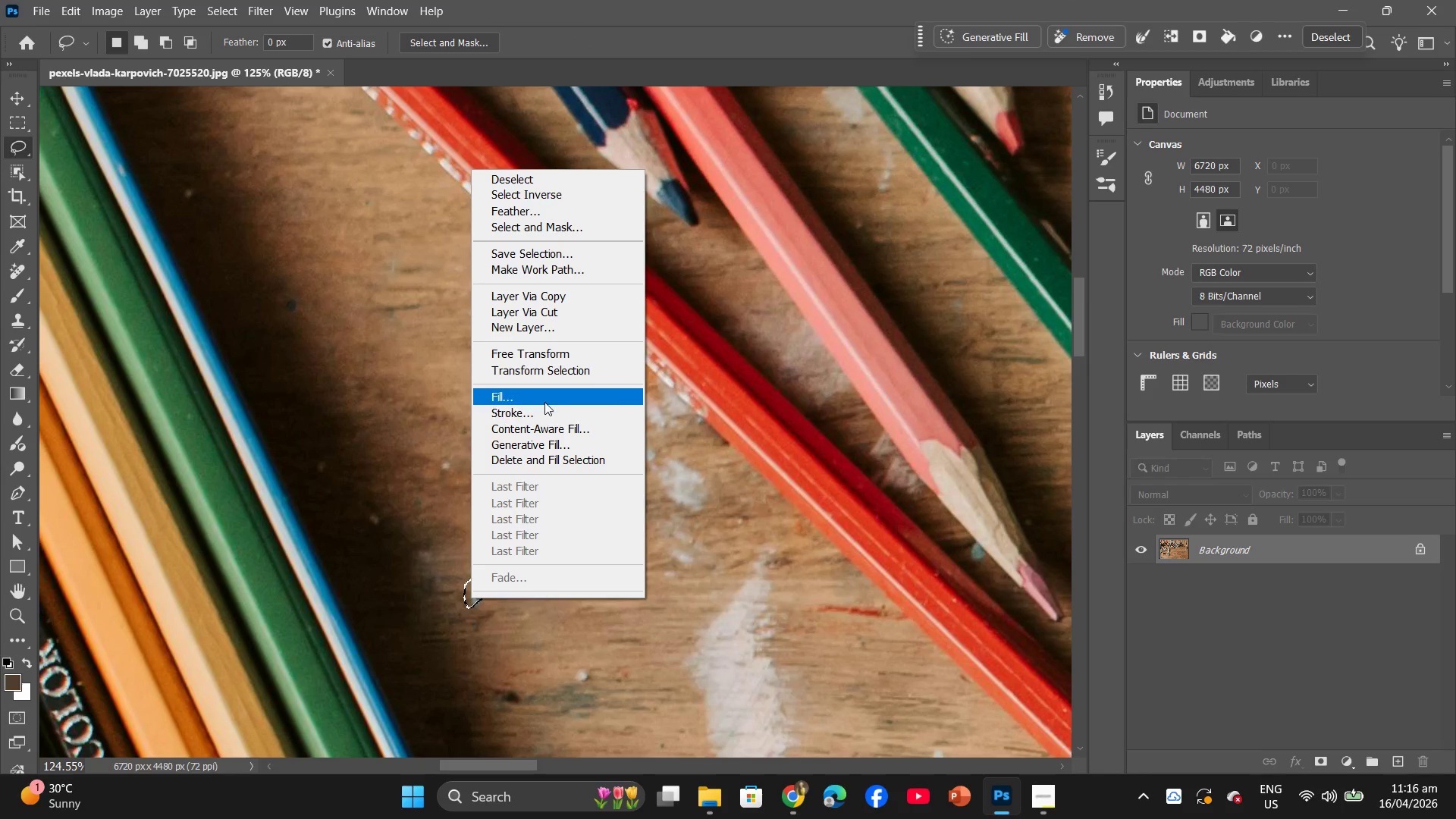 
left_click([546, 395])
 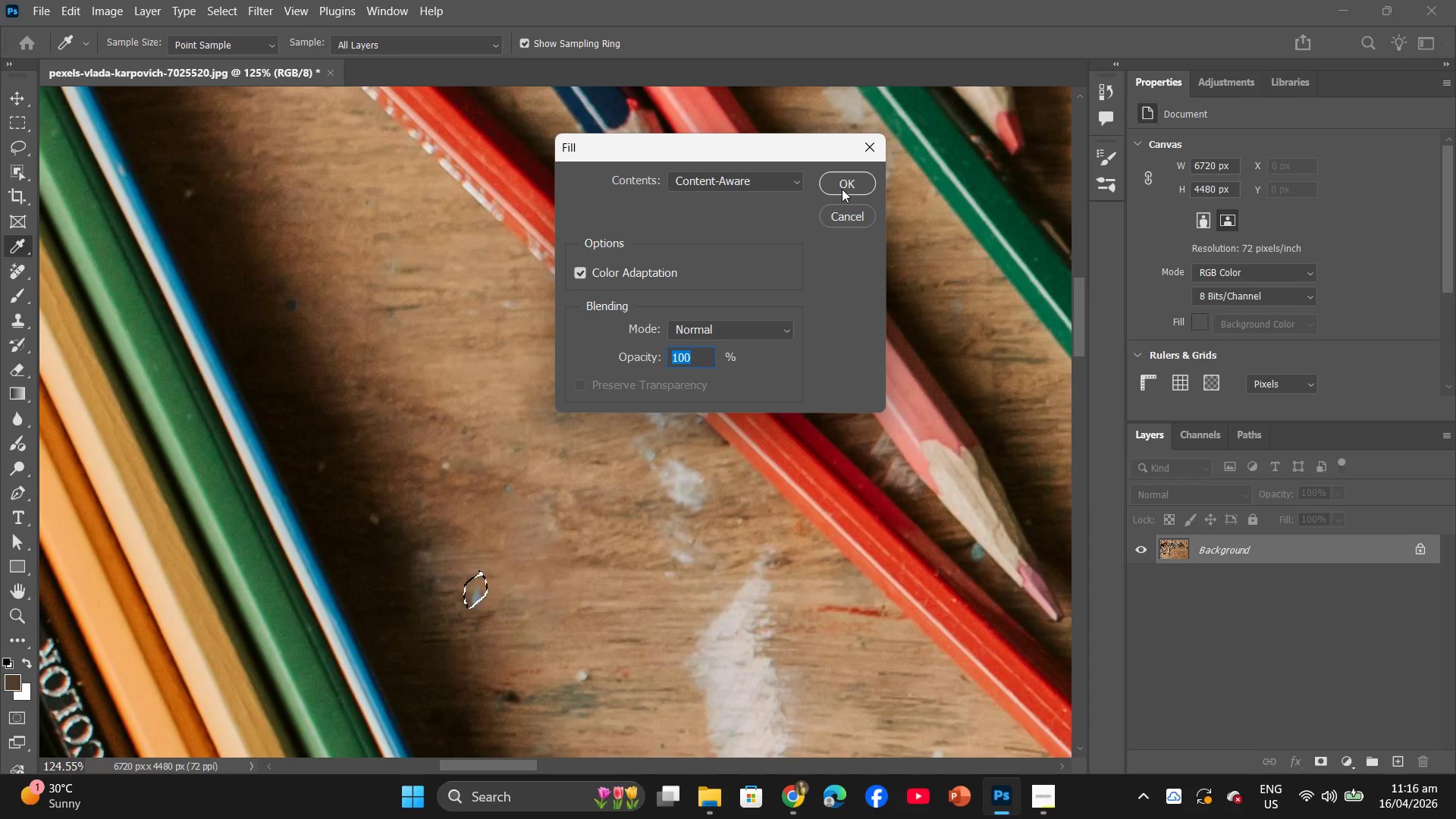 
wait(5.97)
 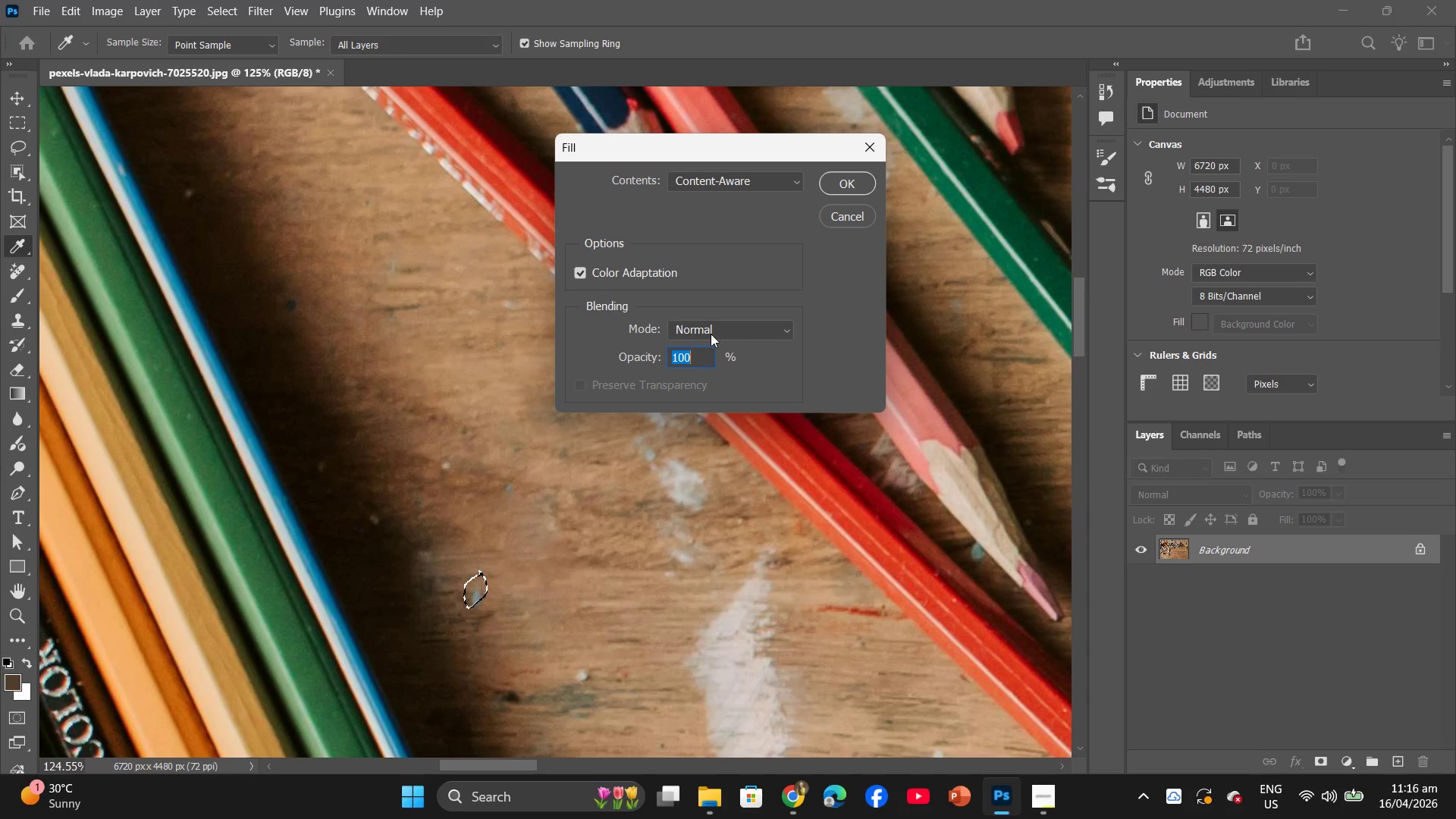 
left_click([839, 190])
 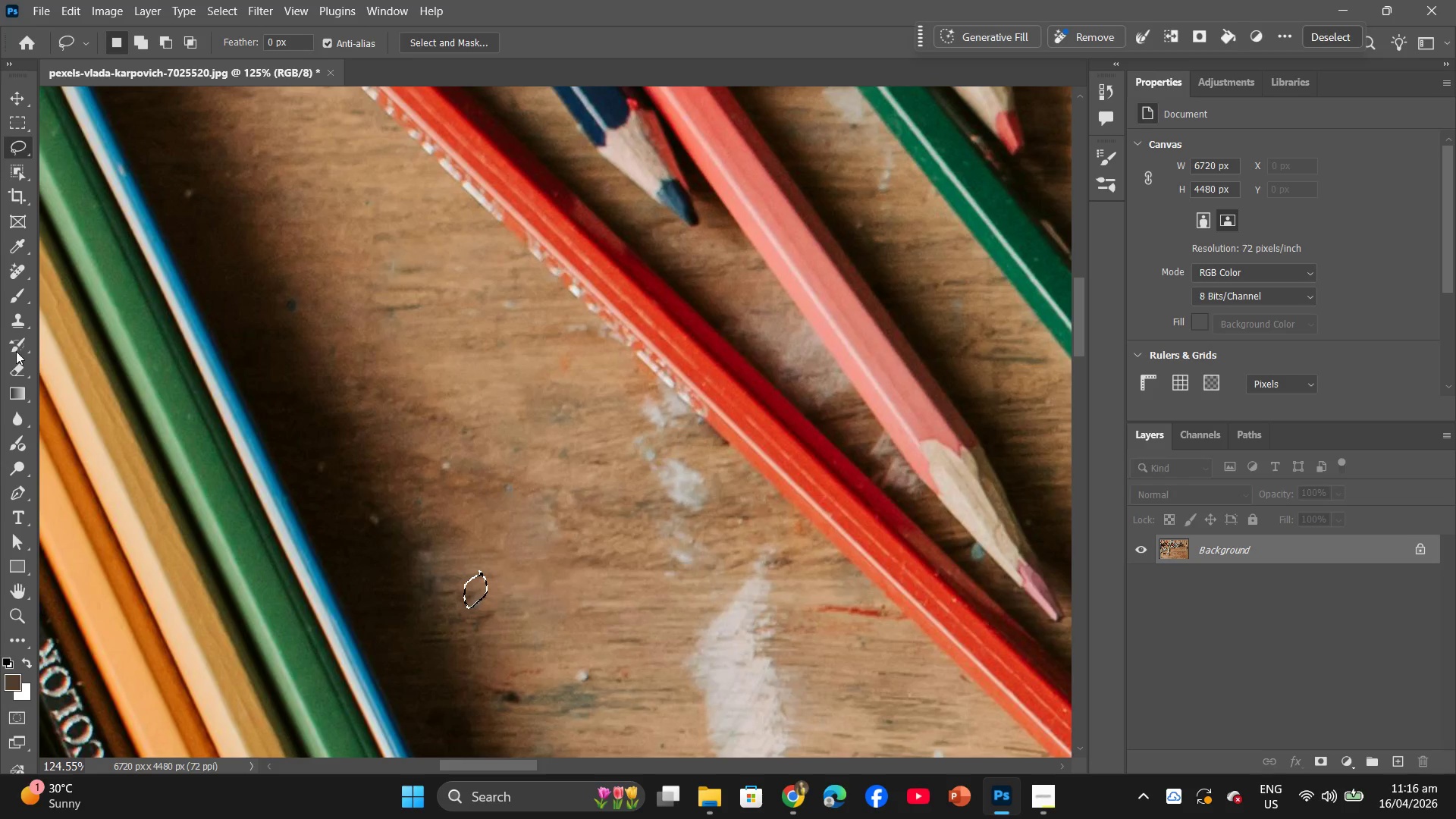 
left_click([20, 345])
 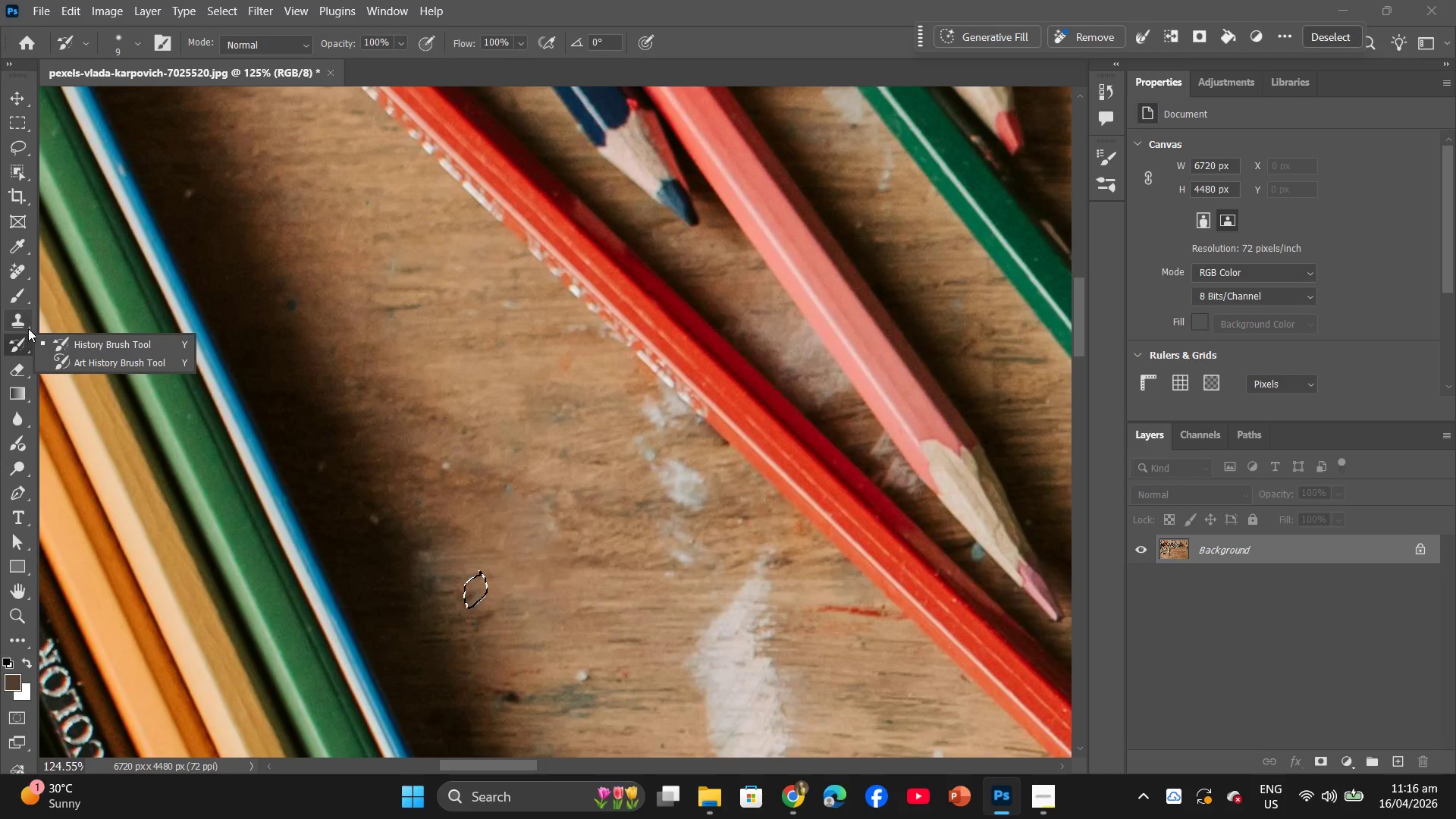 
wait(5.16)
 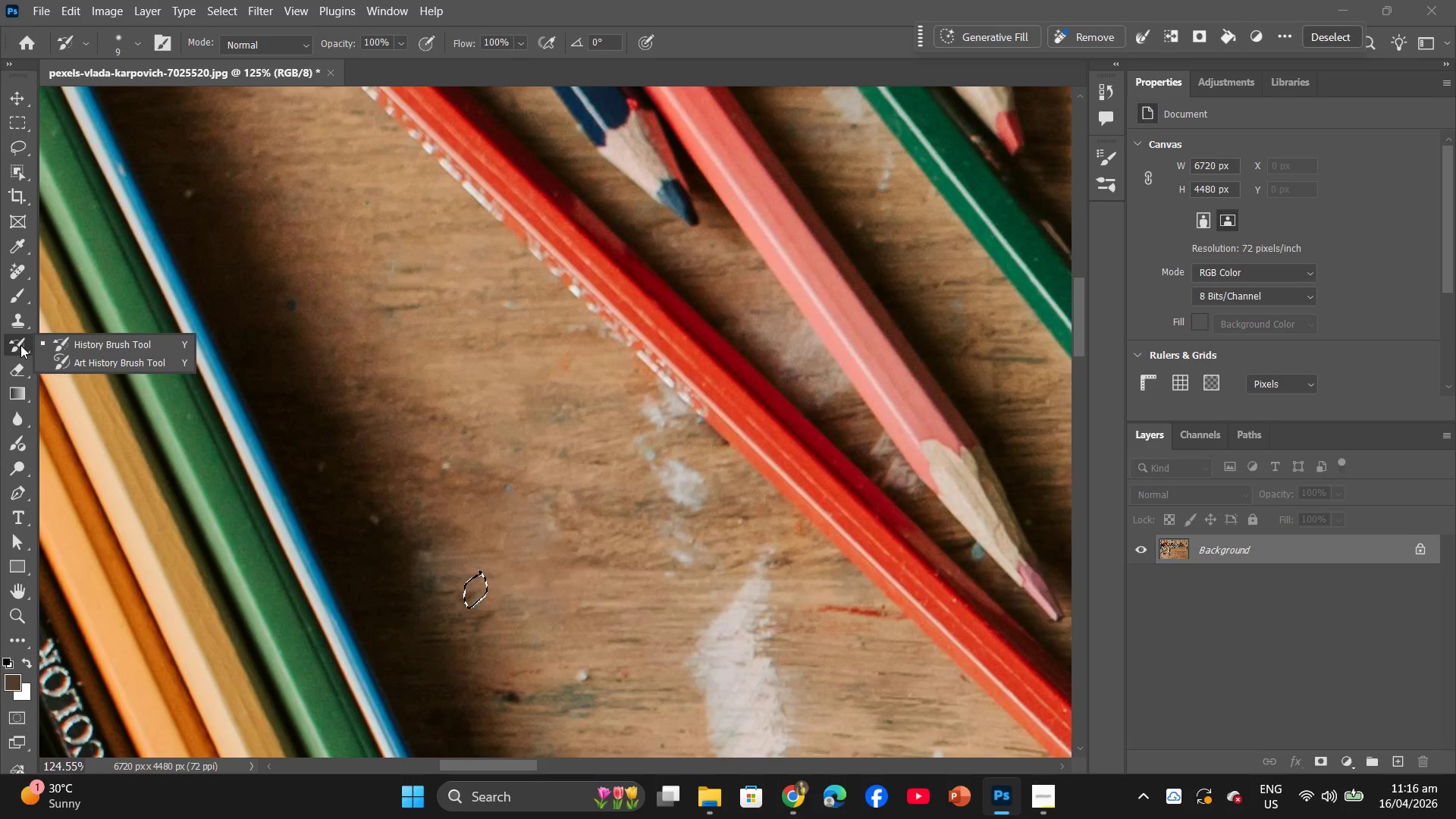 
left_click([20, 405])
 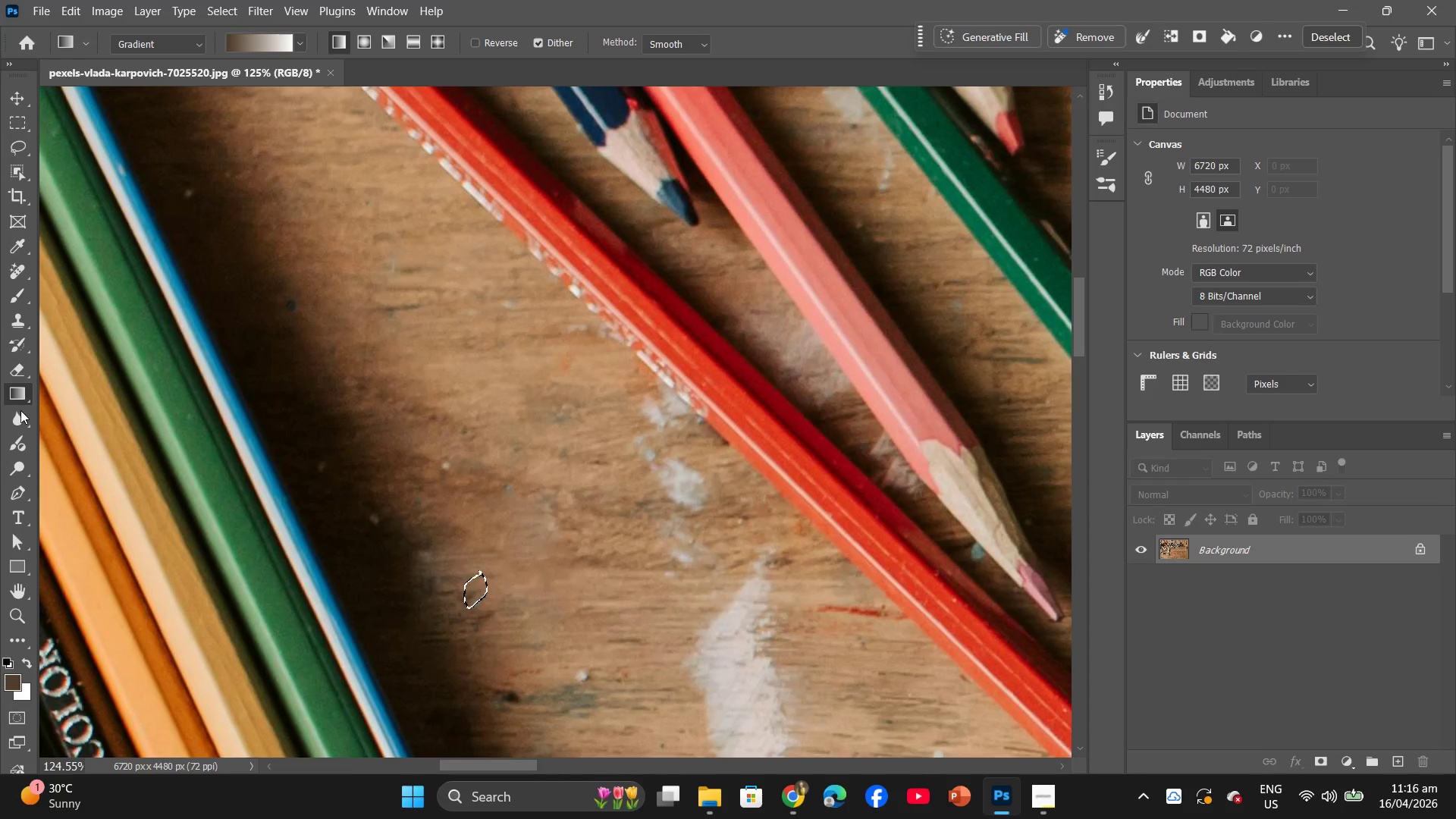 
left_click([20, 412])
 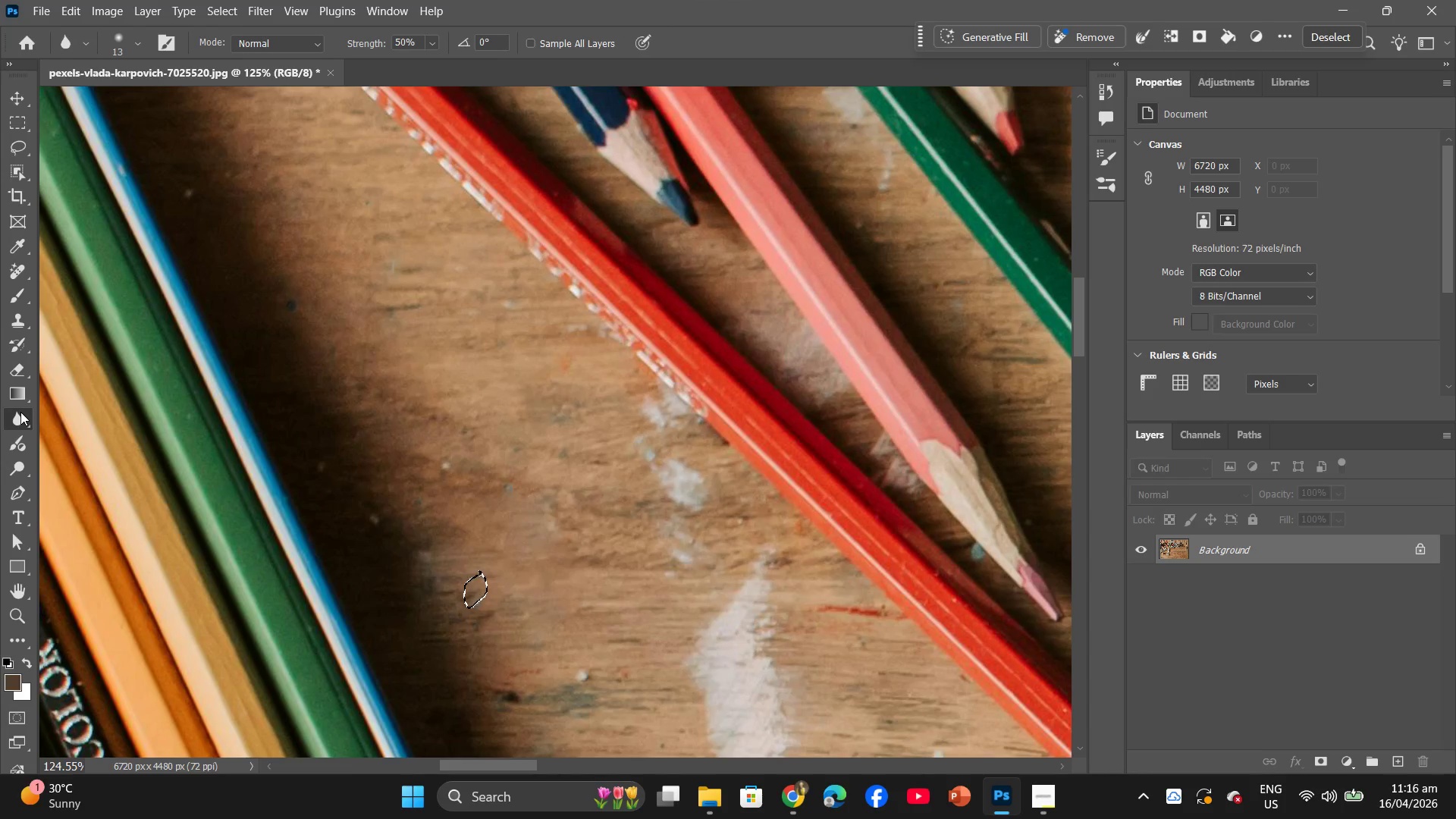 
left_click([20, 412])
 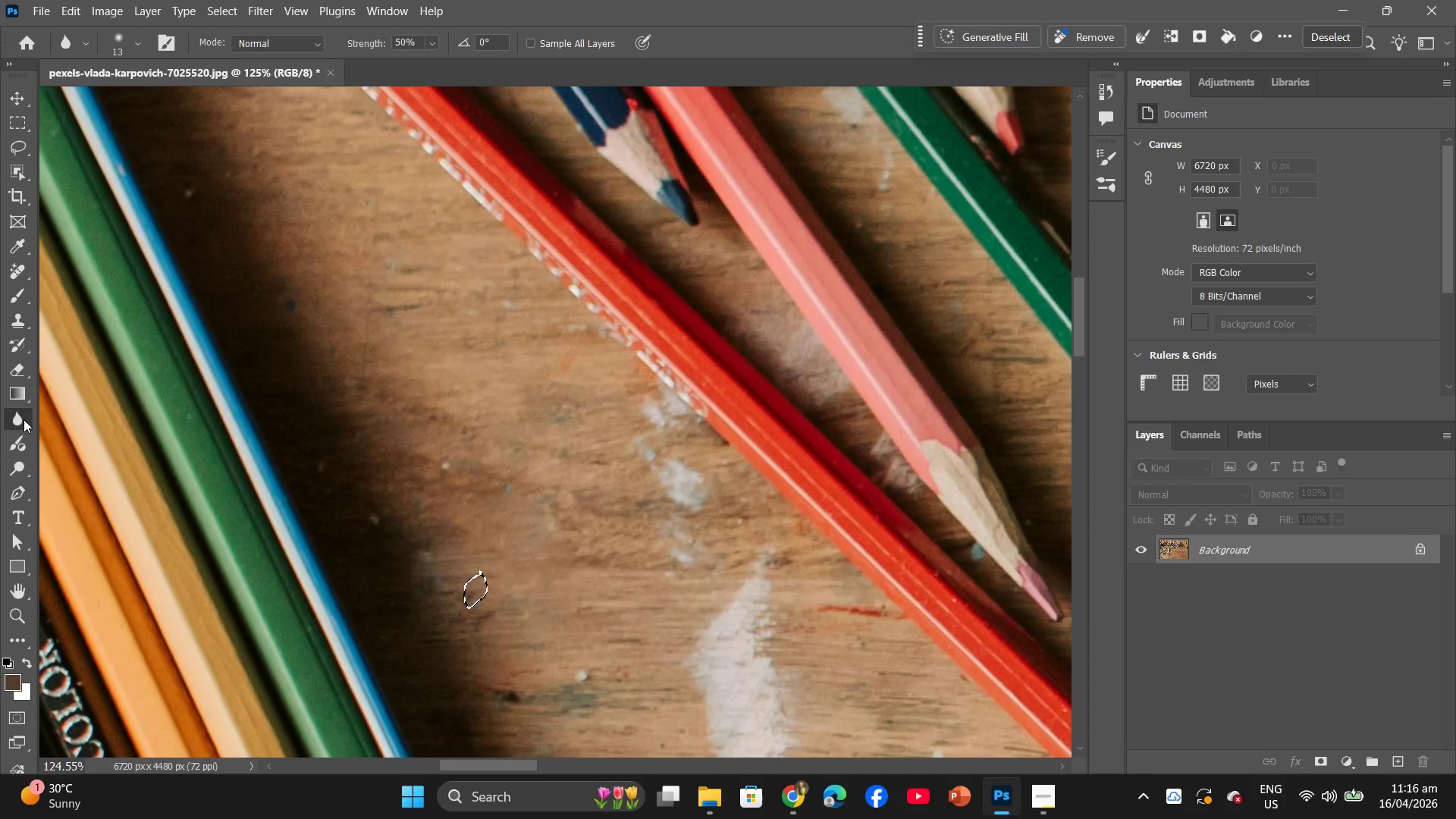 
left_click_drag(start_coordinate=[24, 419], to_coordinate=[28, 425])
 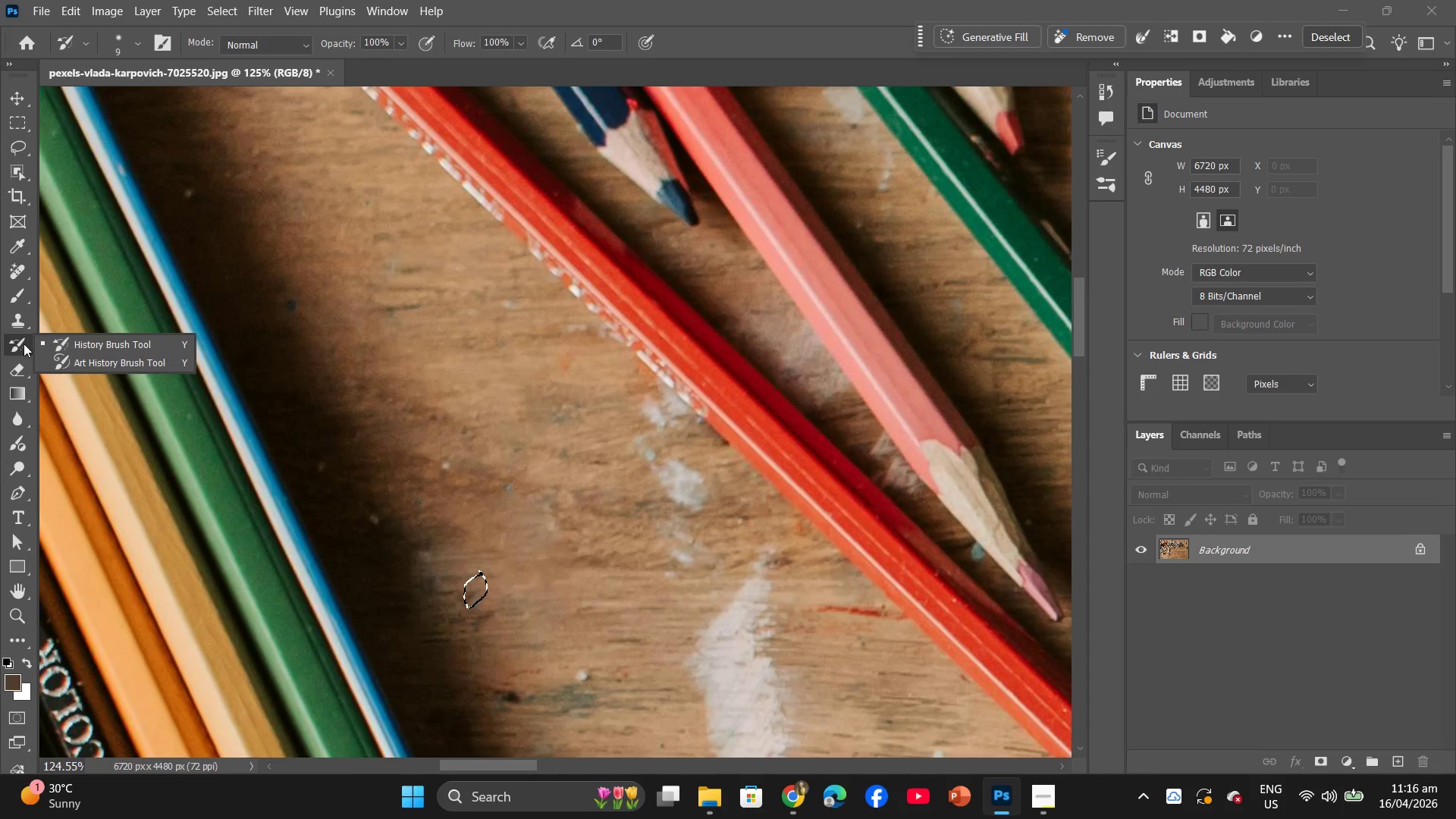 
left_click([24, 344])
 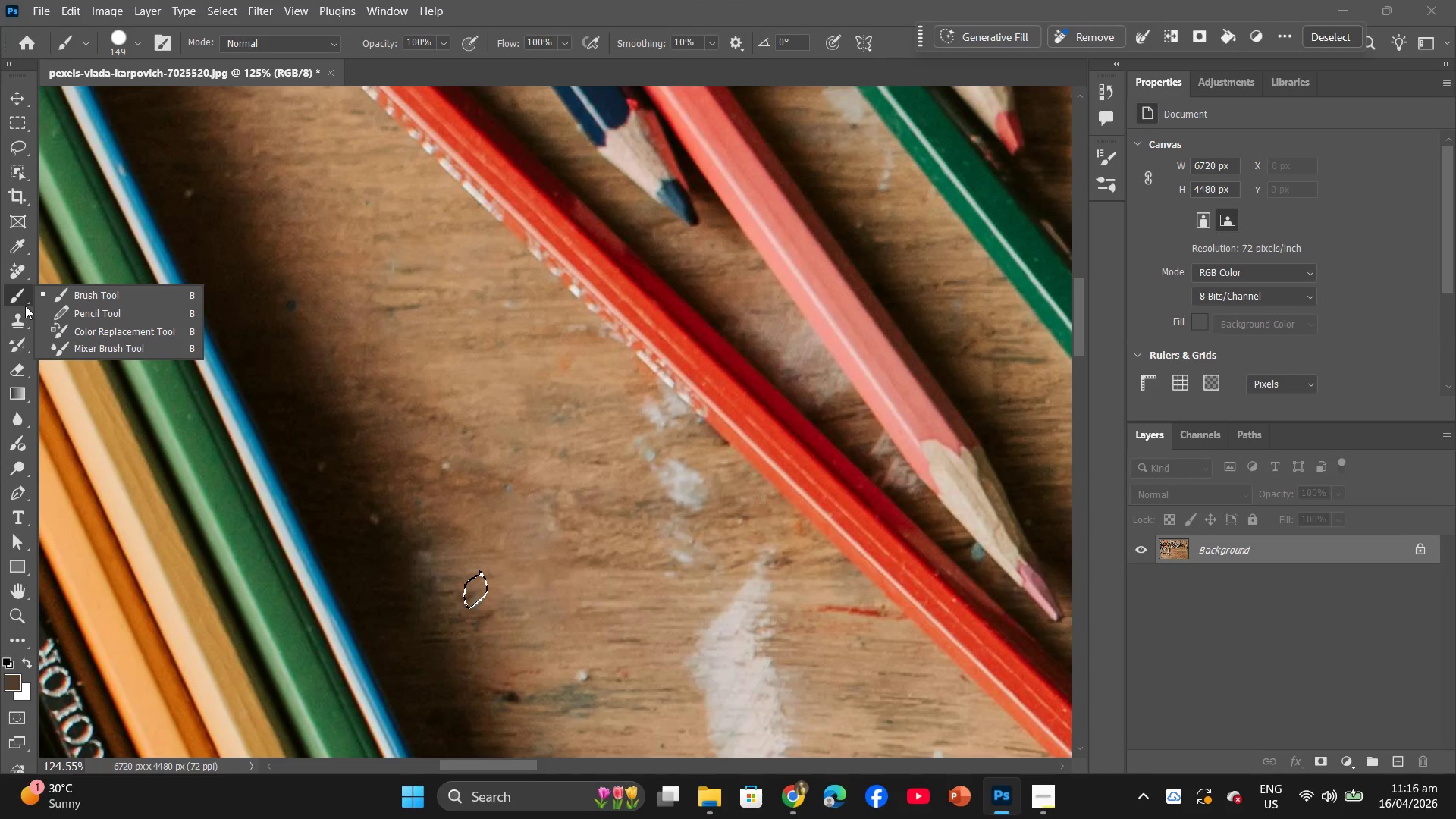 
left_click([25, 306])
 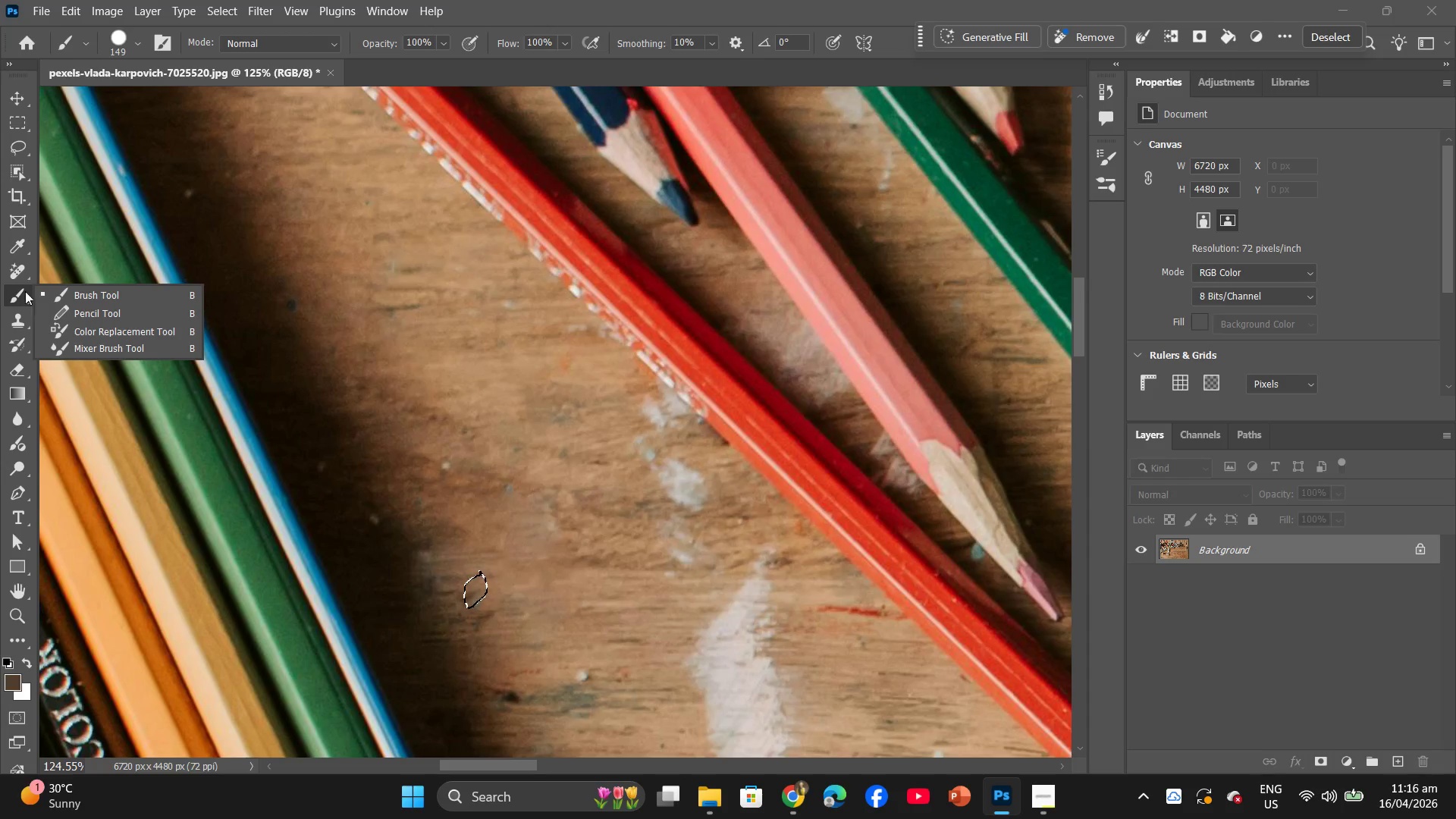 
mouse_move([42, 288])
 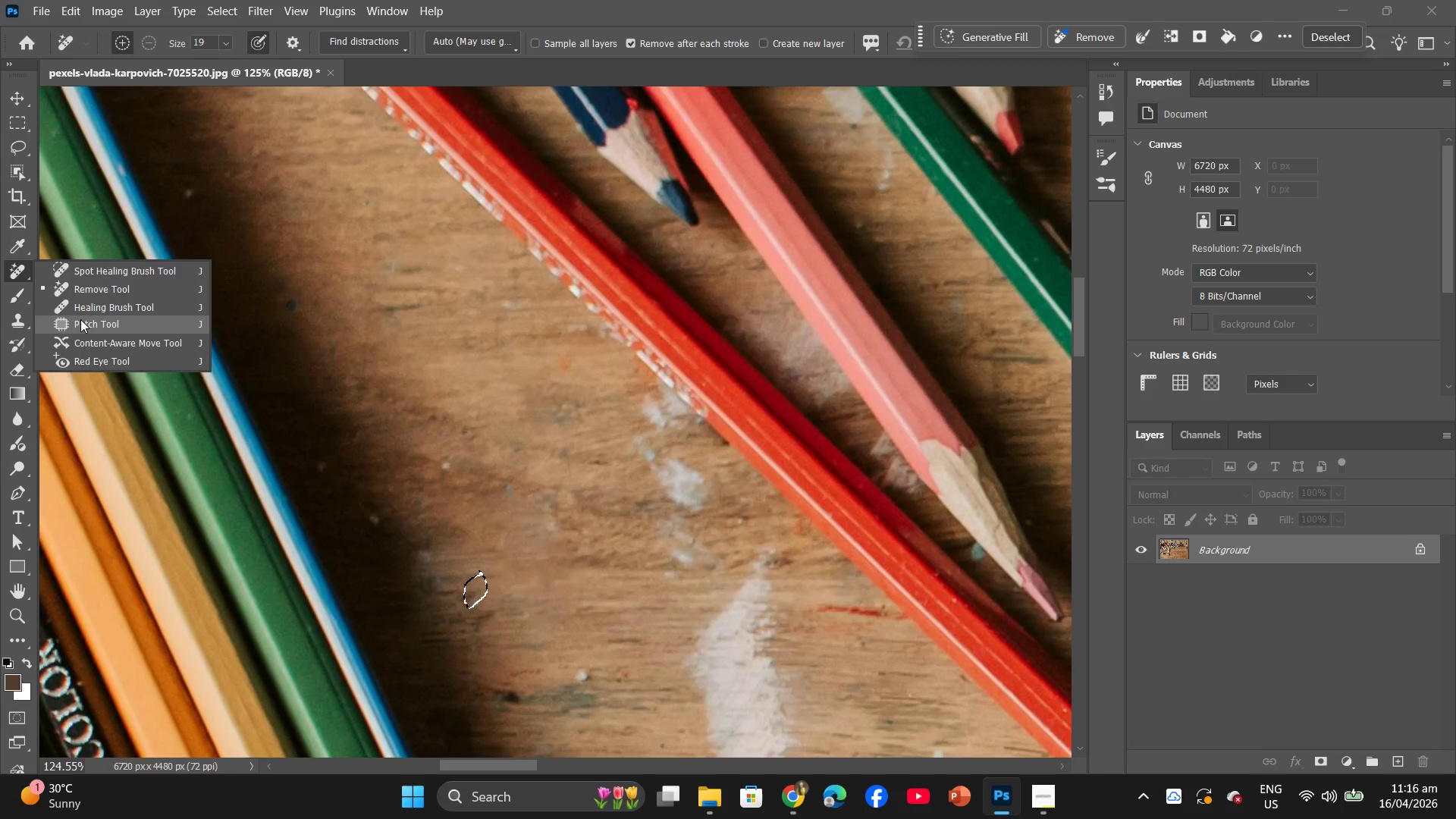 
left_click([80, 319])
 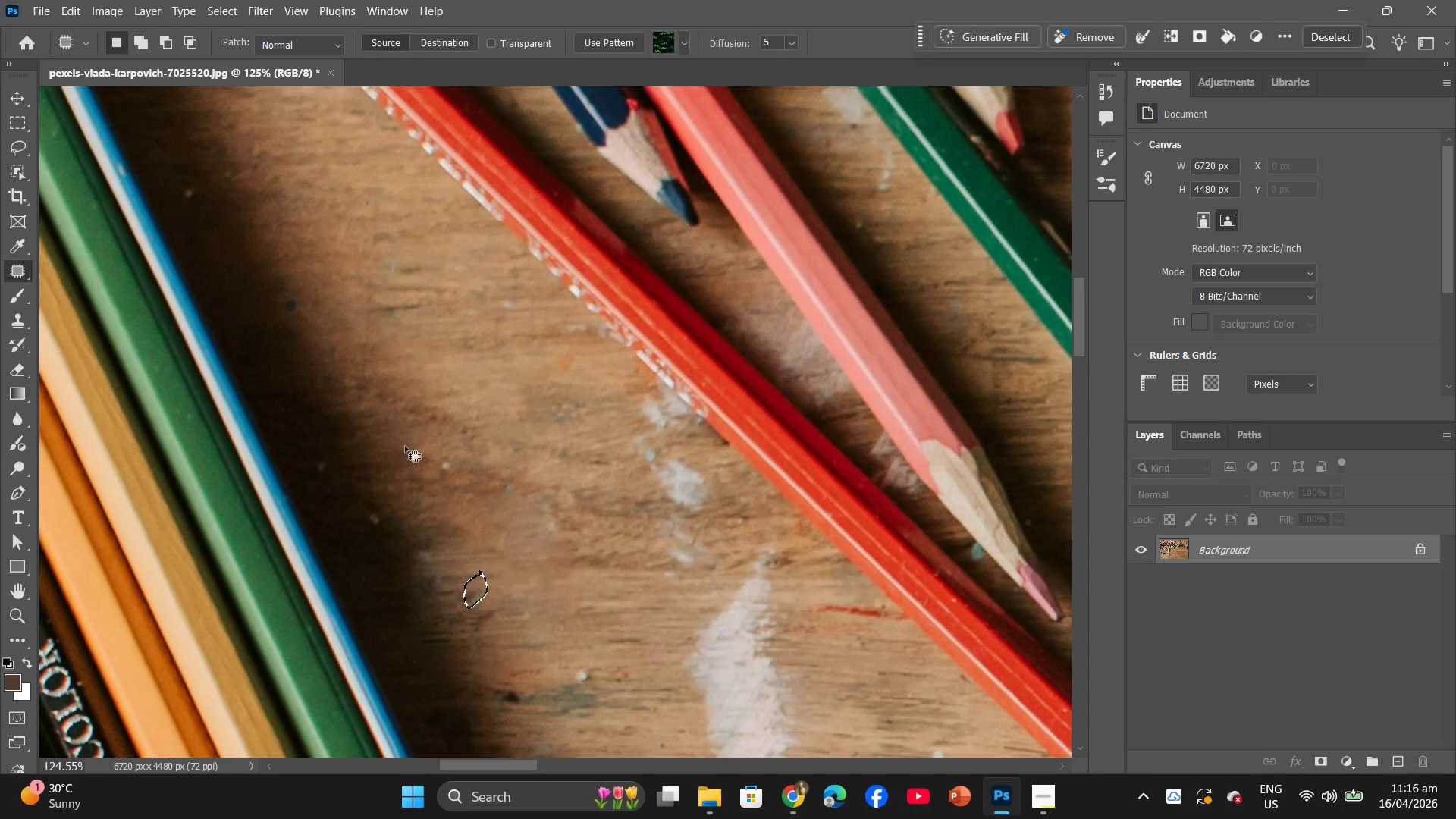 
left_click([485, 466])
 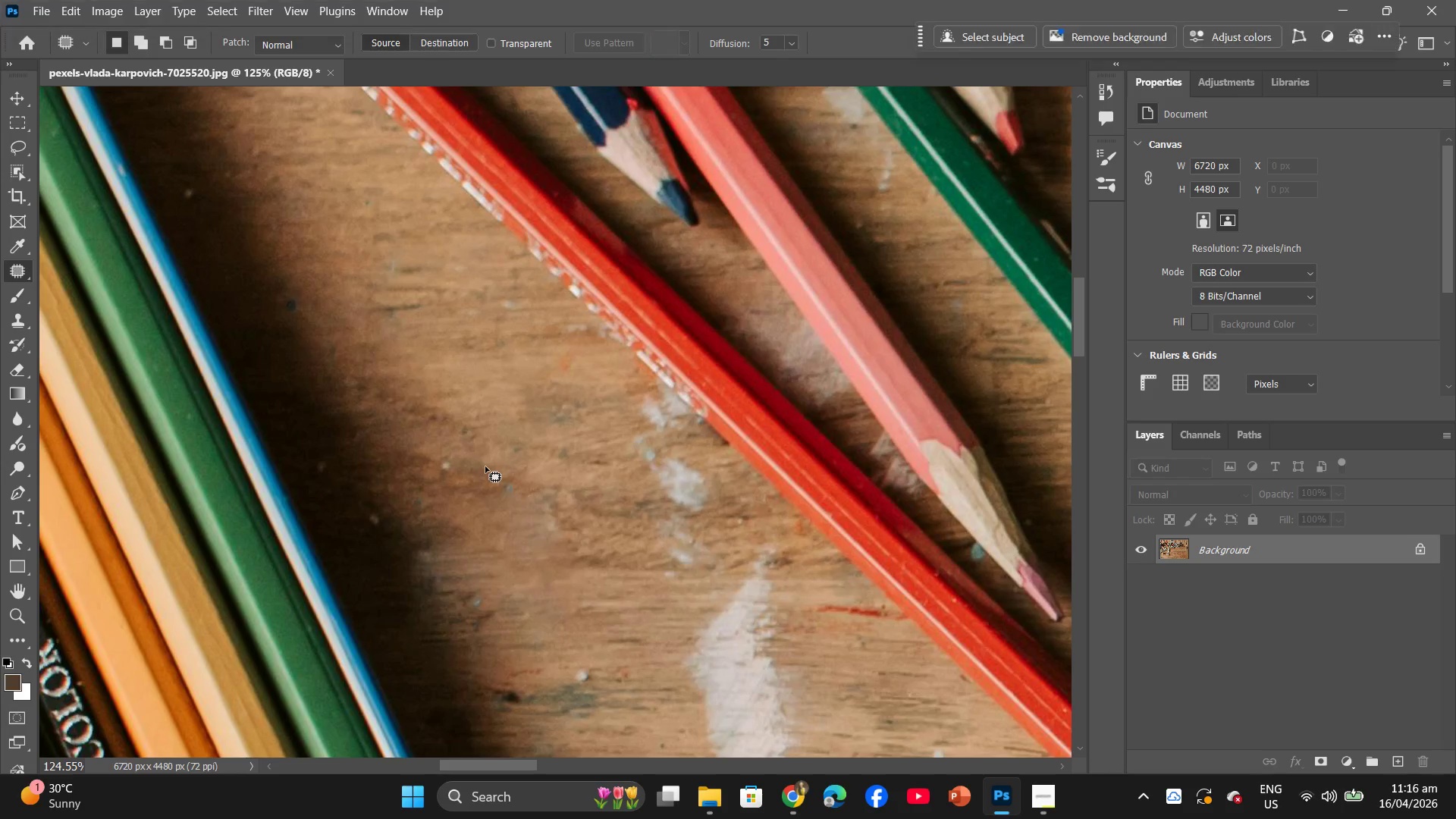 
left_click_drag(start_coordinate=[485, 466], to_coordinate=[492, 469])
 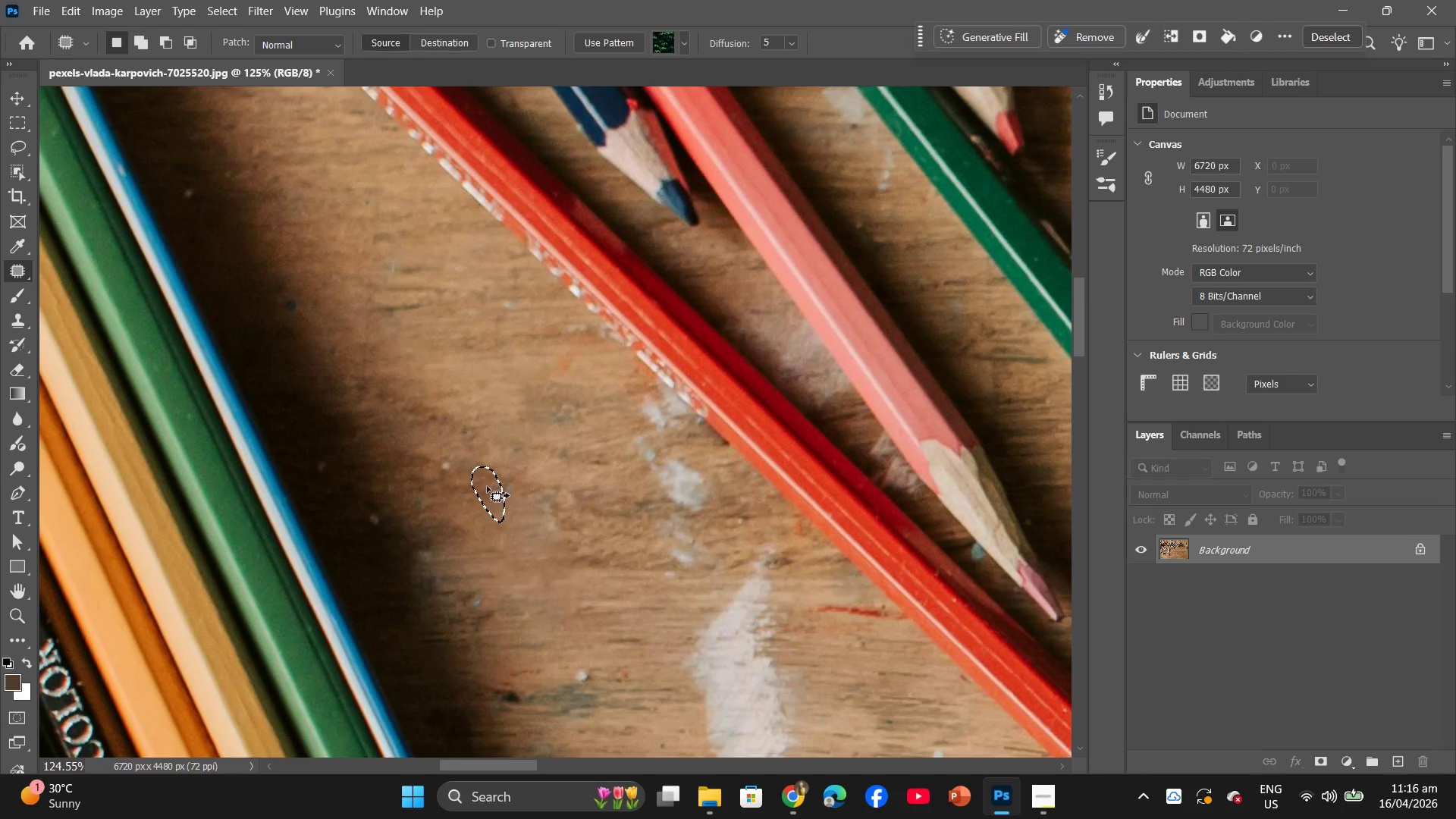 
left_click([487, 486])
 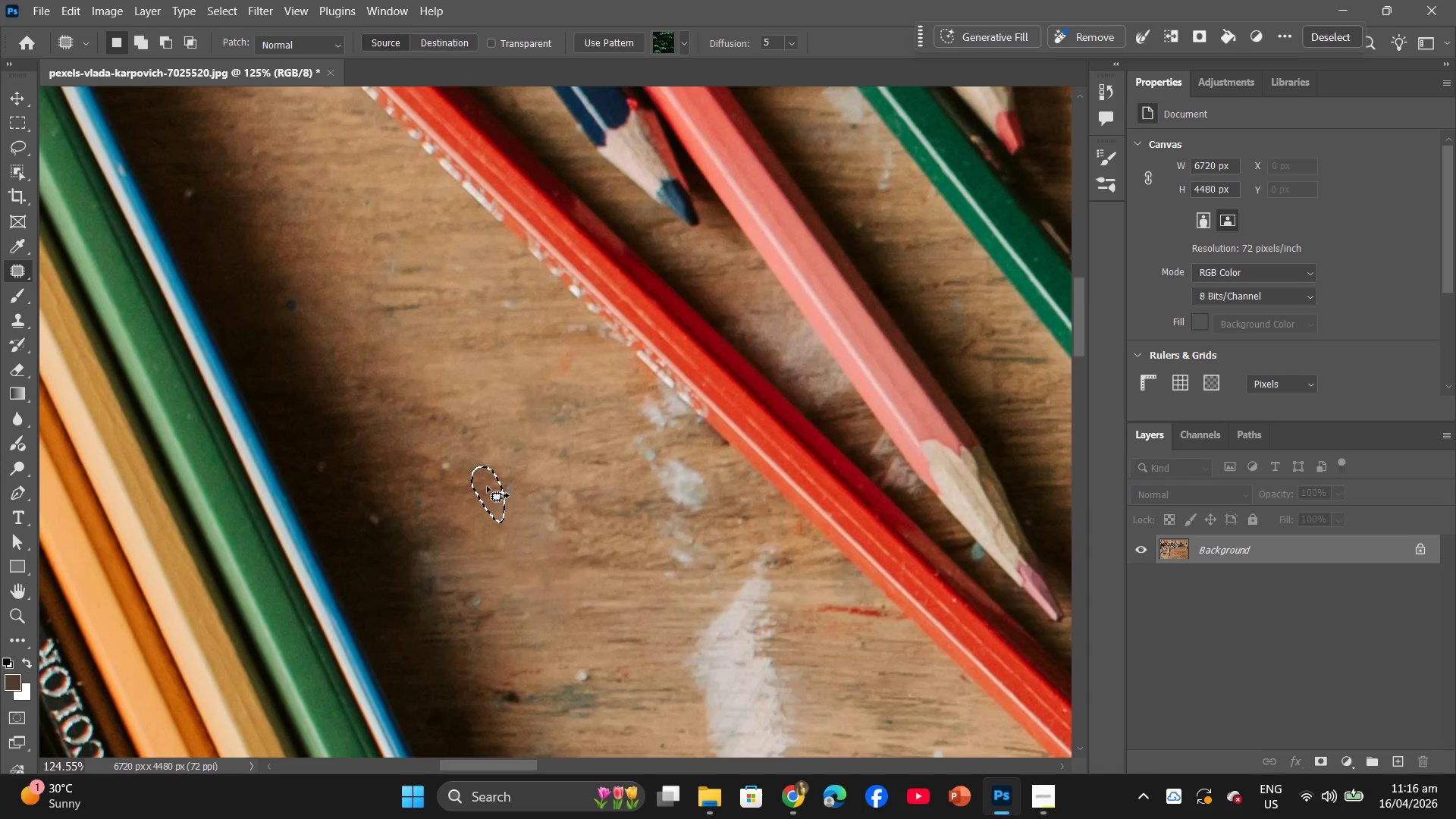 
right_click([487, 486])
 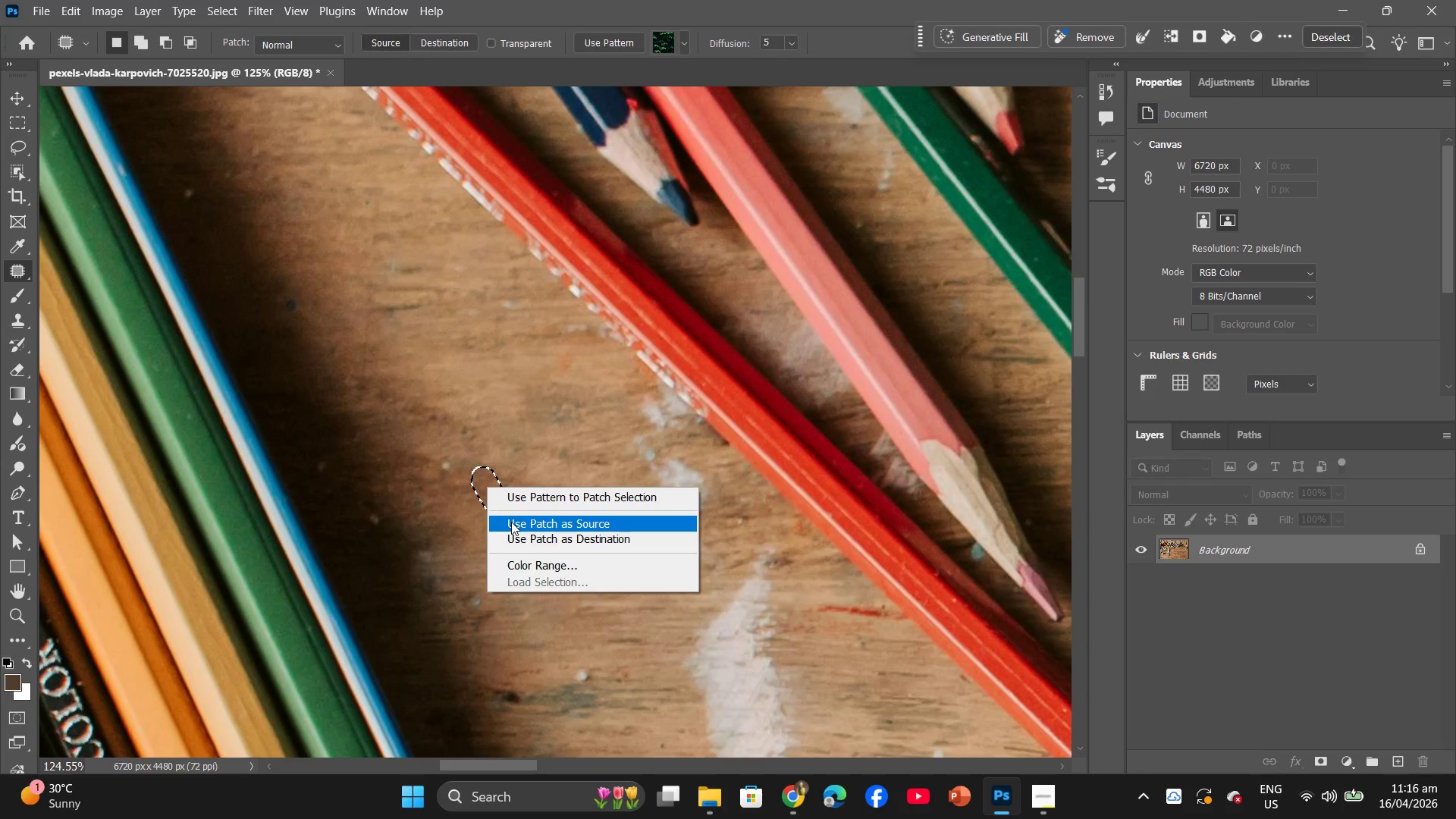 
left_click([511, 522])
 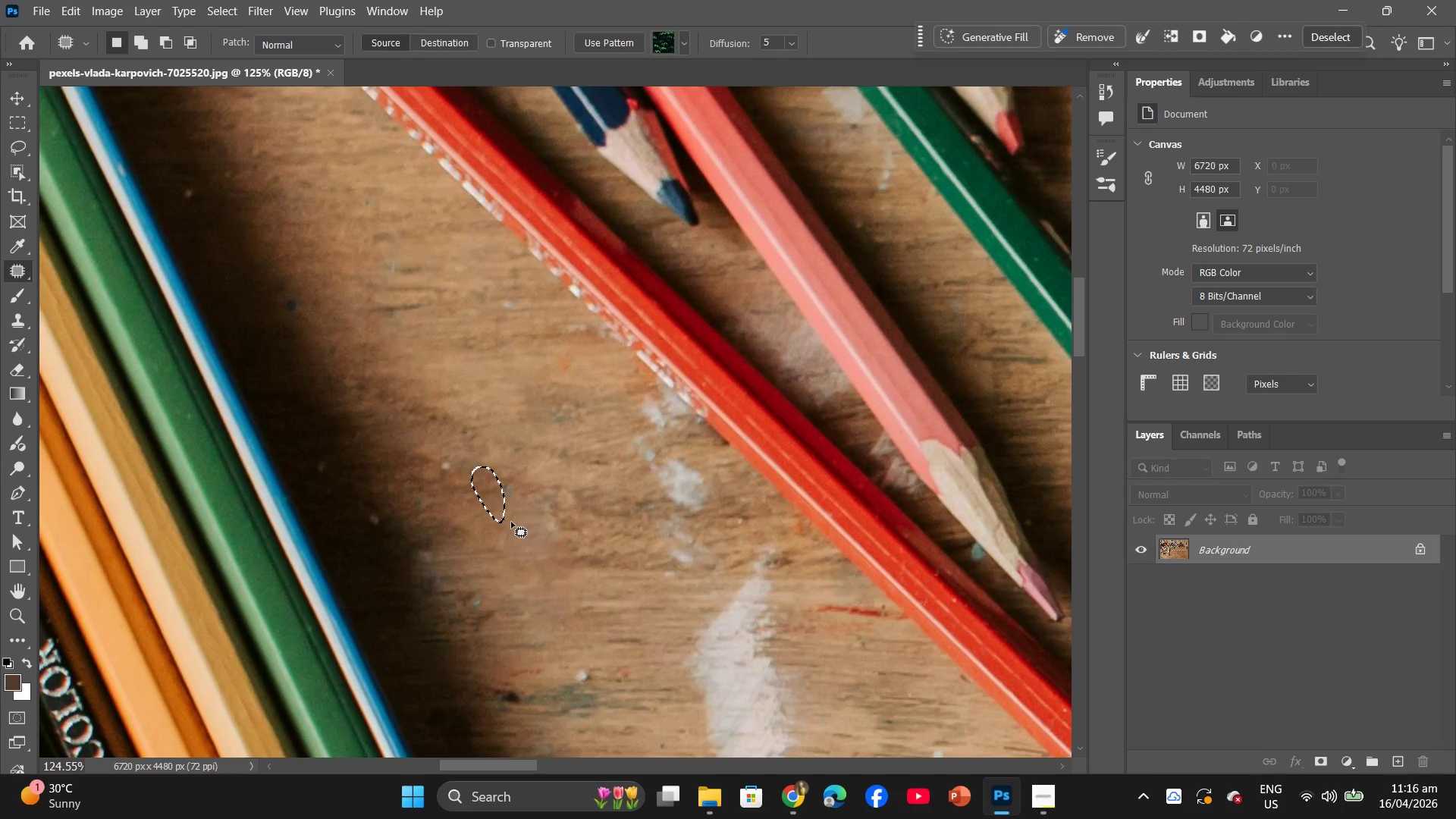 
right_click([511, 522])
 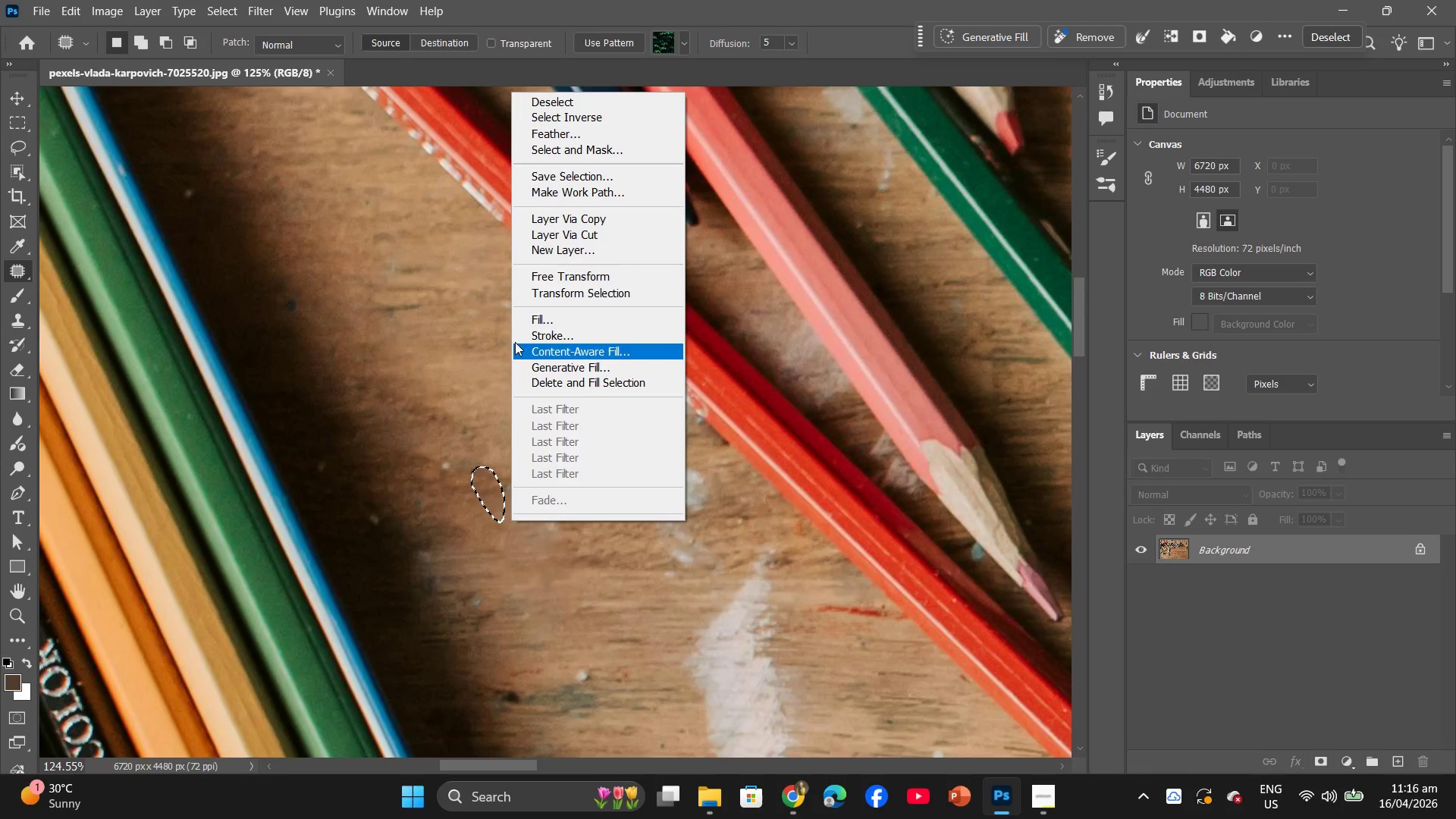 
left_click([536, 320])
 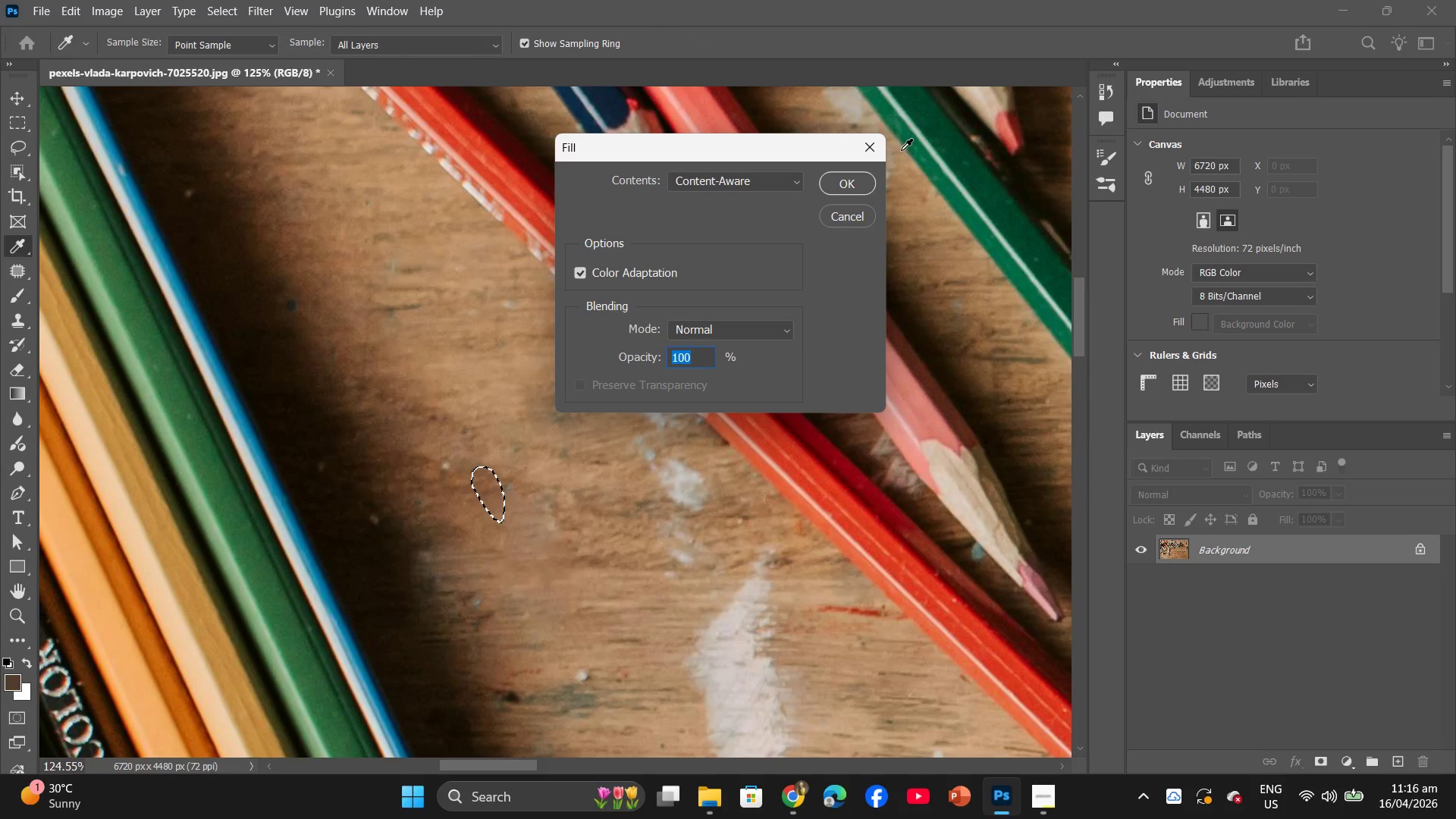 
left_click([837, 183])
 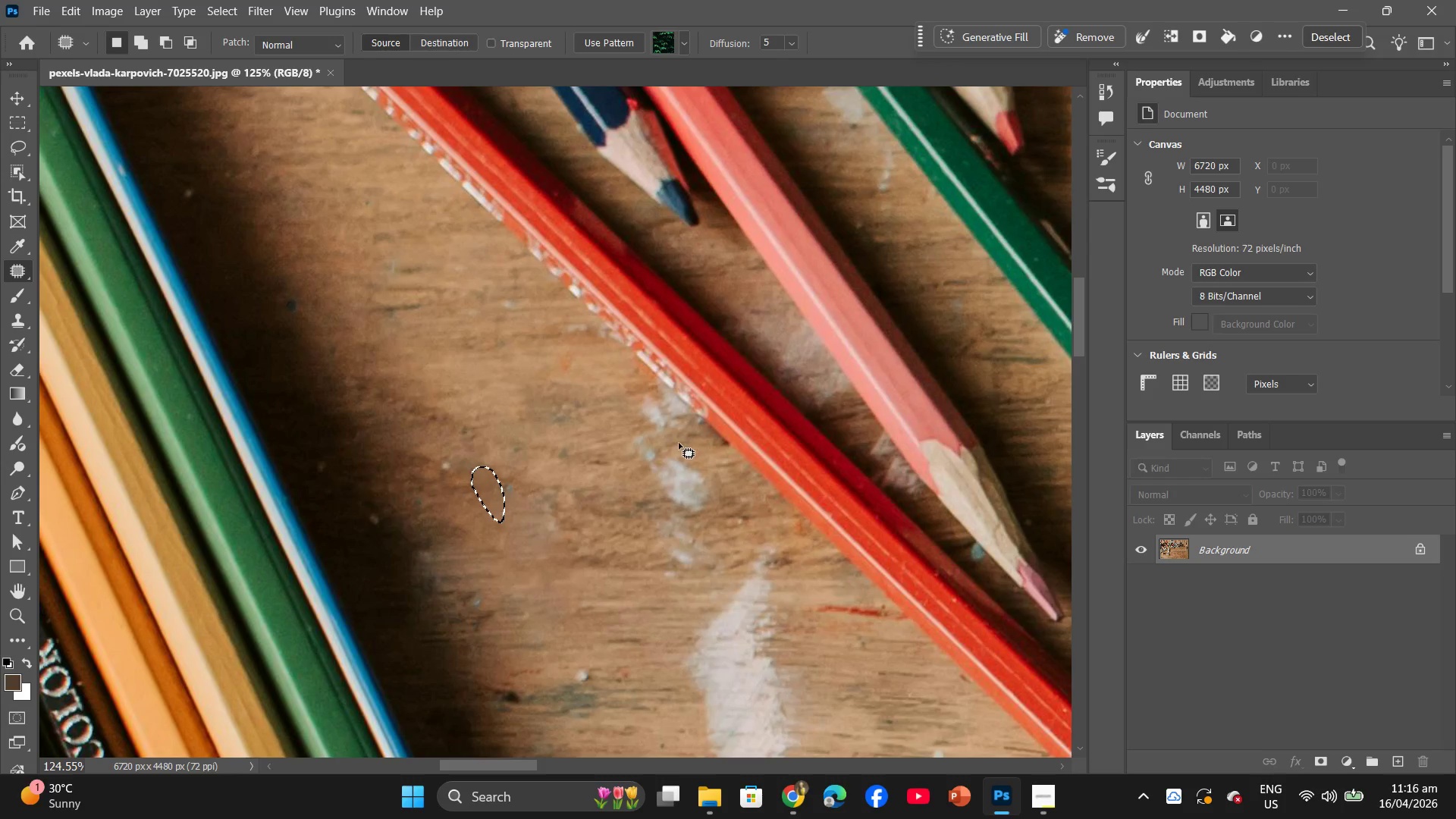 
left_click([676, 447])
 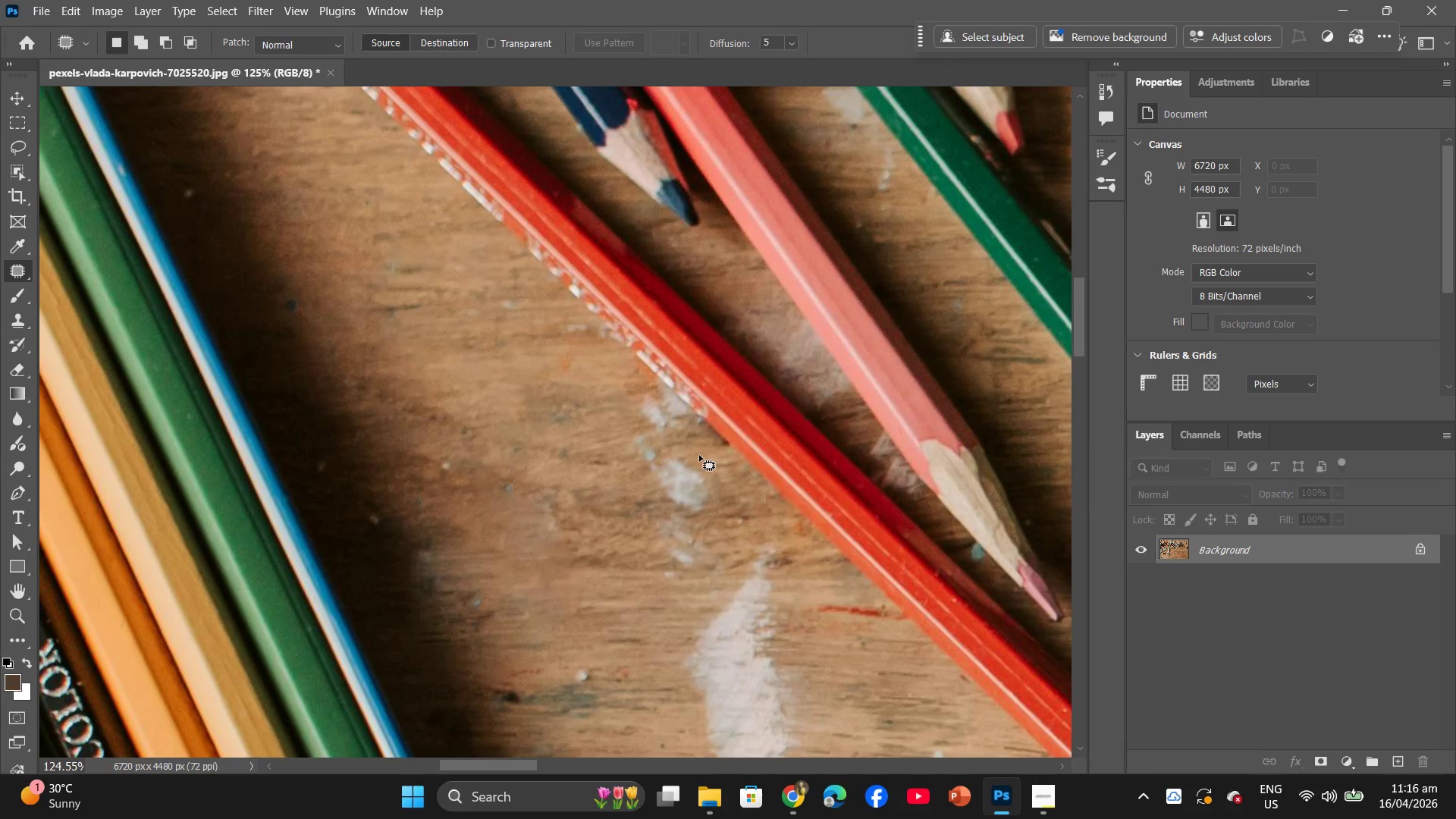 
left_click_drag(start_coordinate=[698, 450], to_coordinate=[679, 445])
 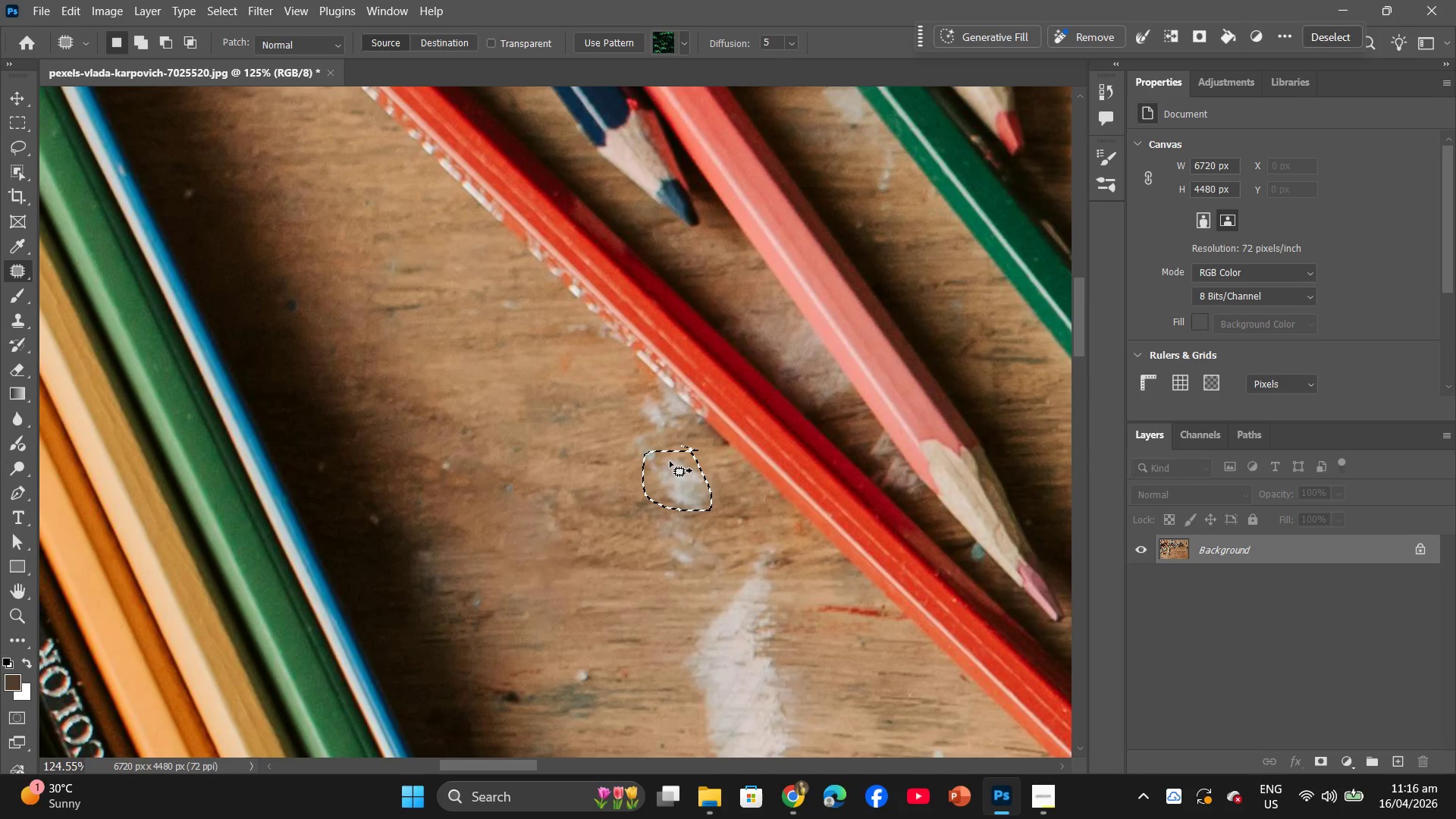 
right_click([670, 461])
 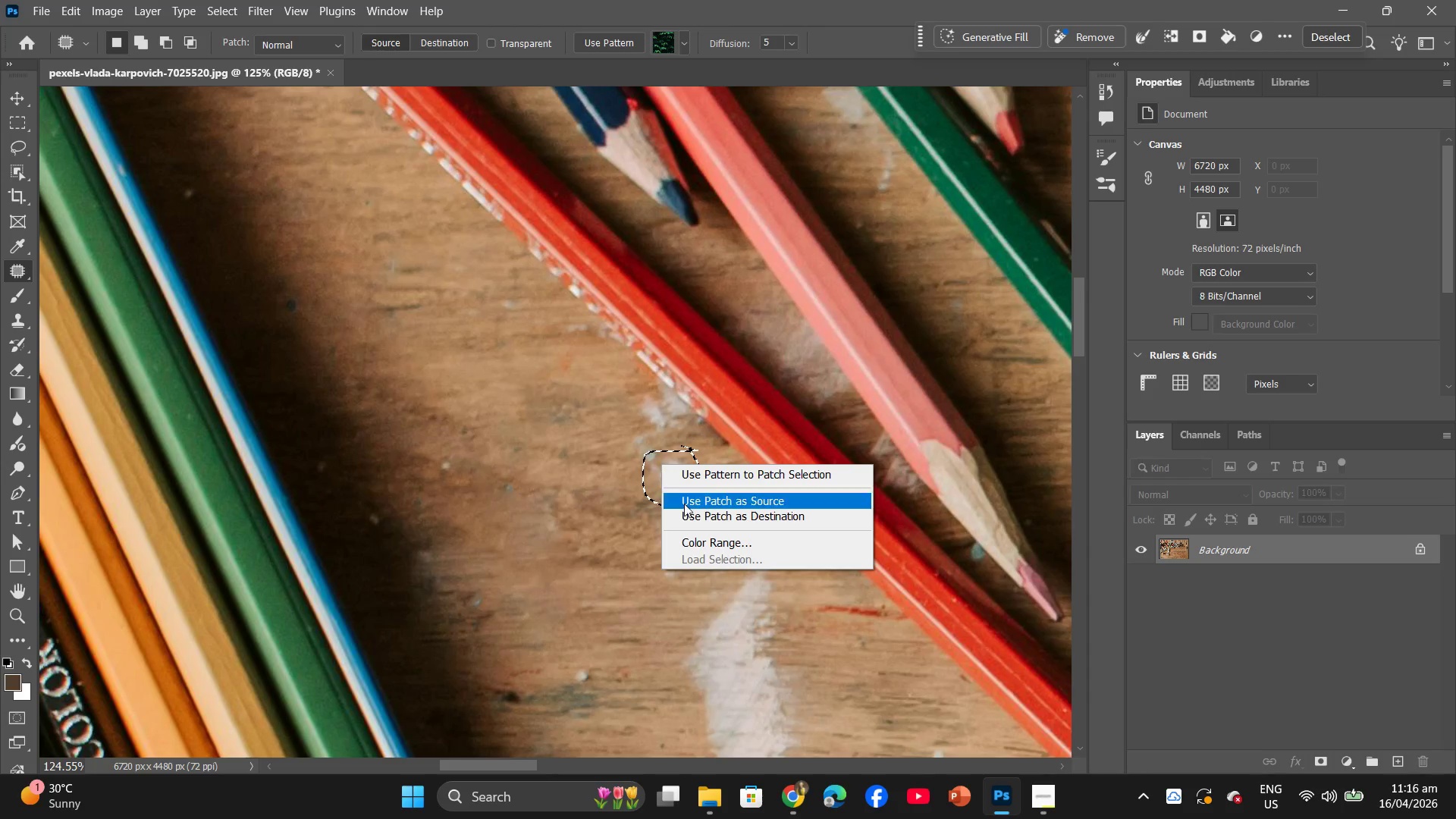 
wait(7.81)
 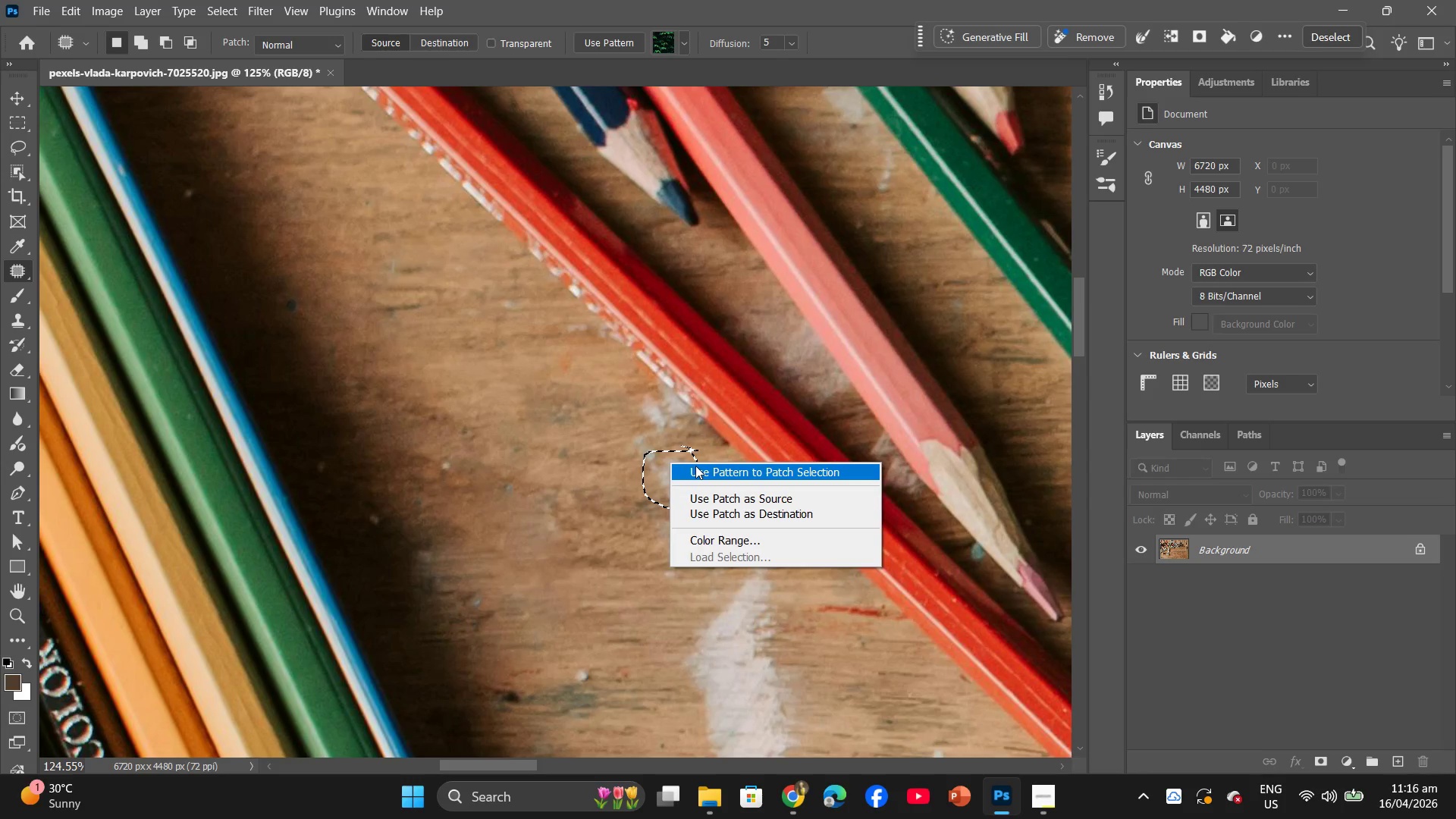 
left_click([718, 517])
 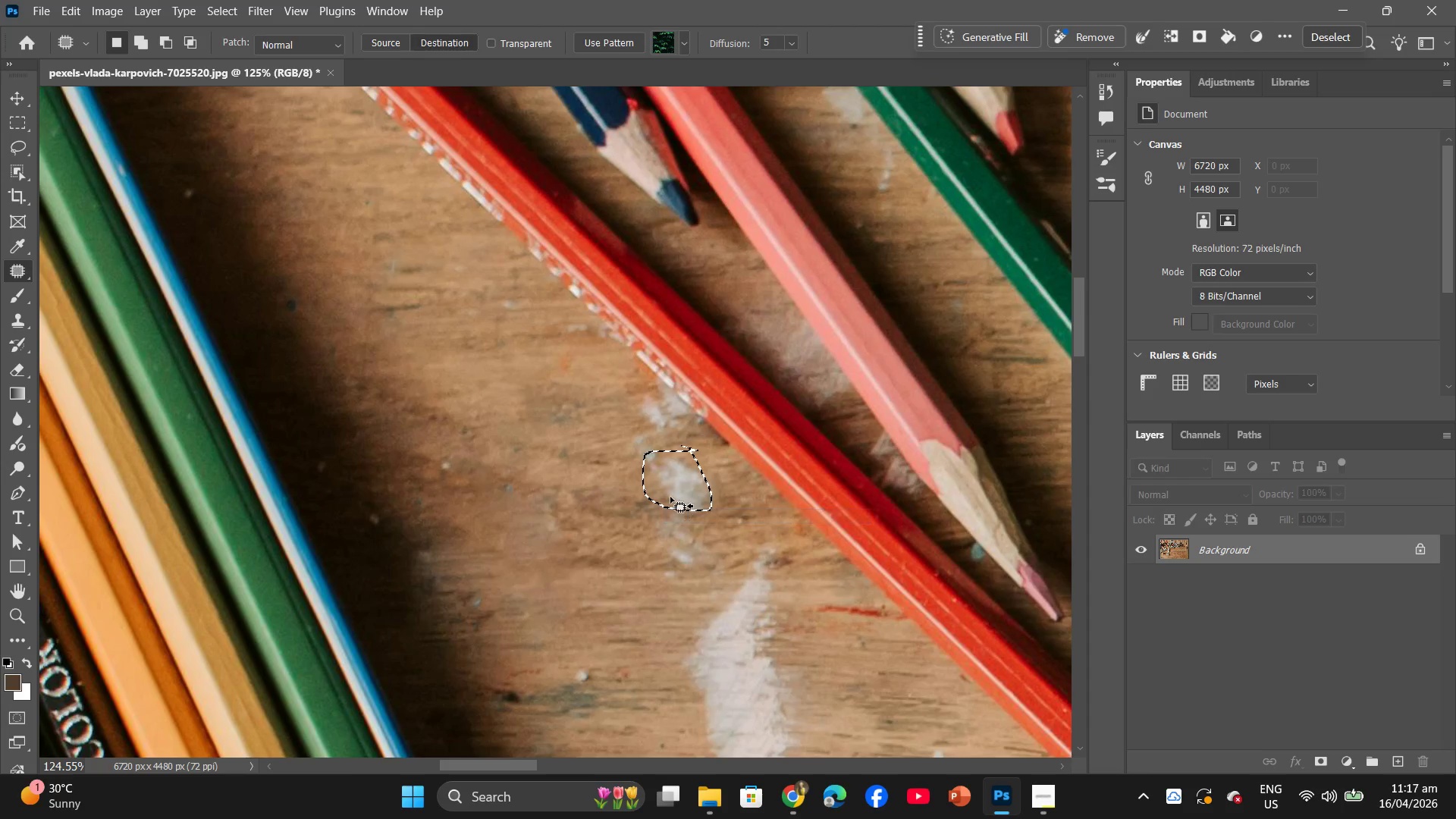 
right_click([670, 497])
 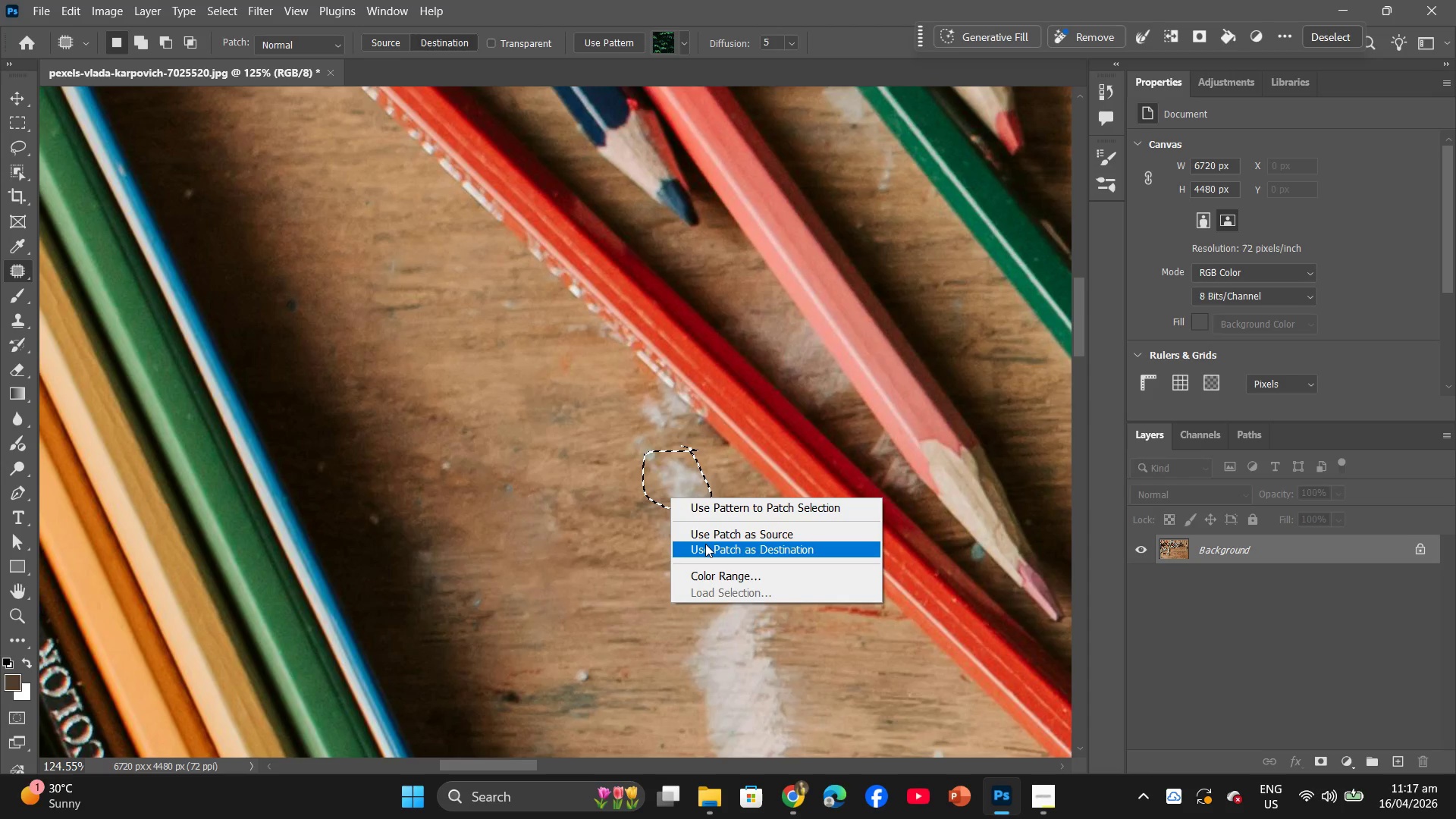 
left_click([705, 544])
 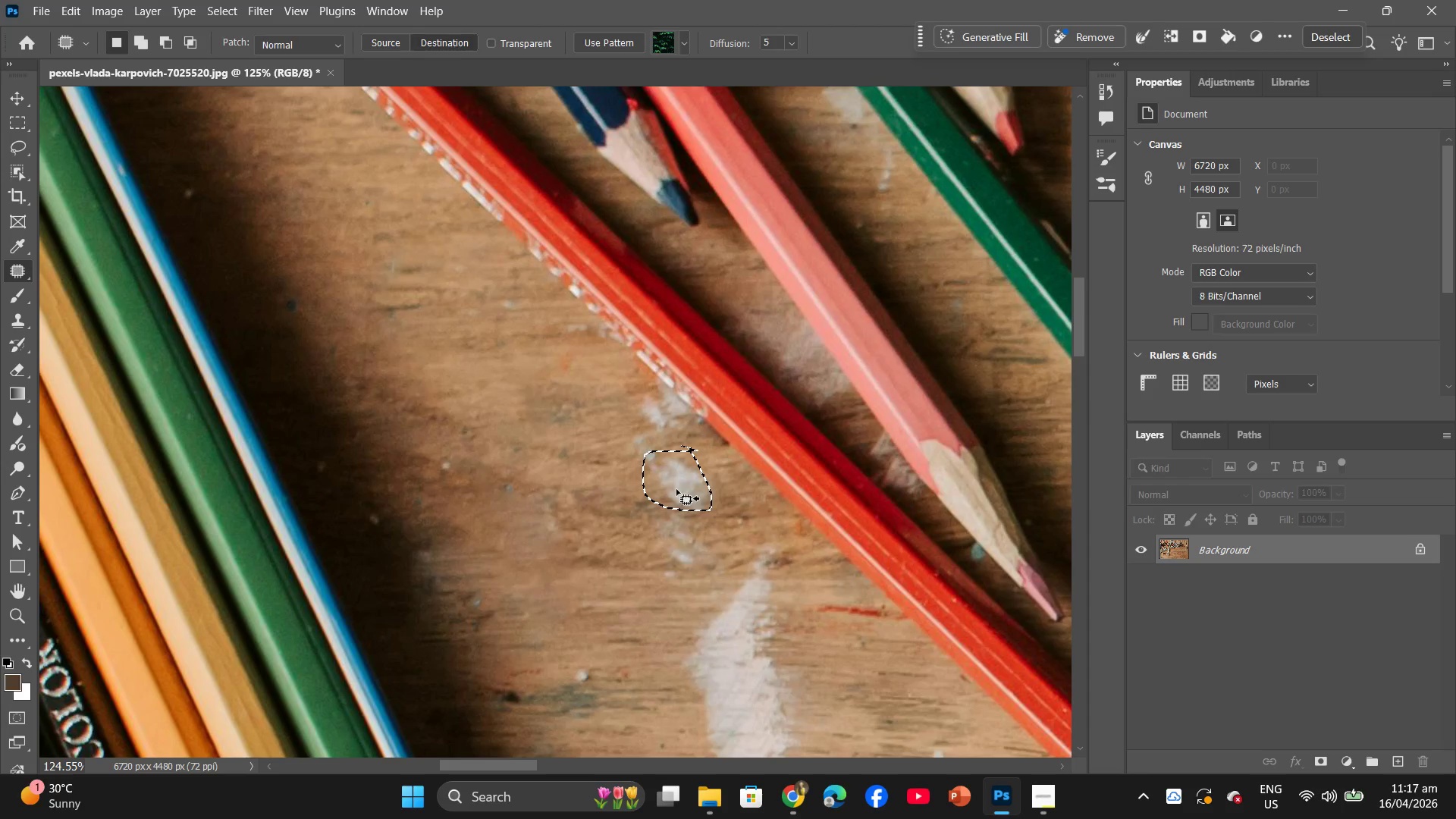 
right_click([675, 488])
 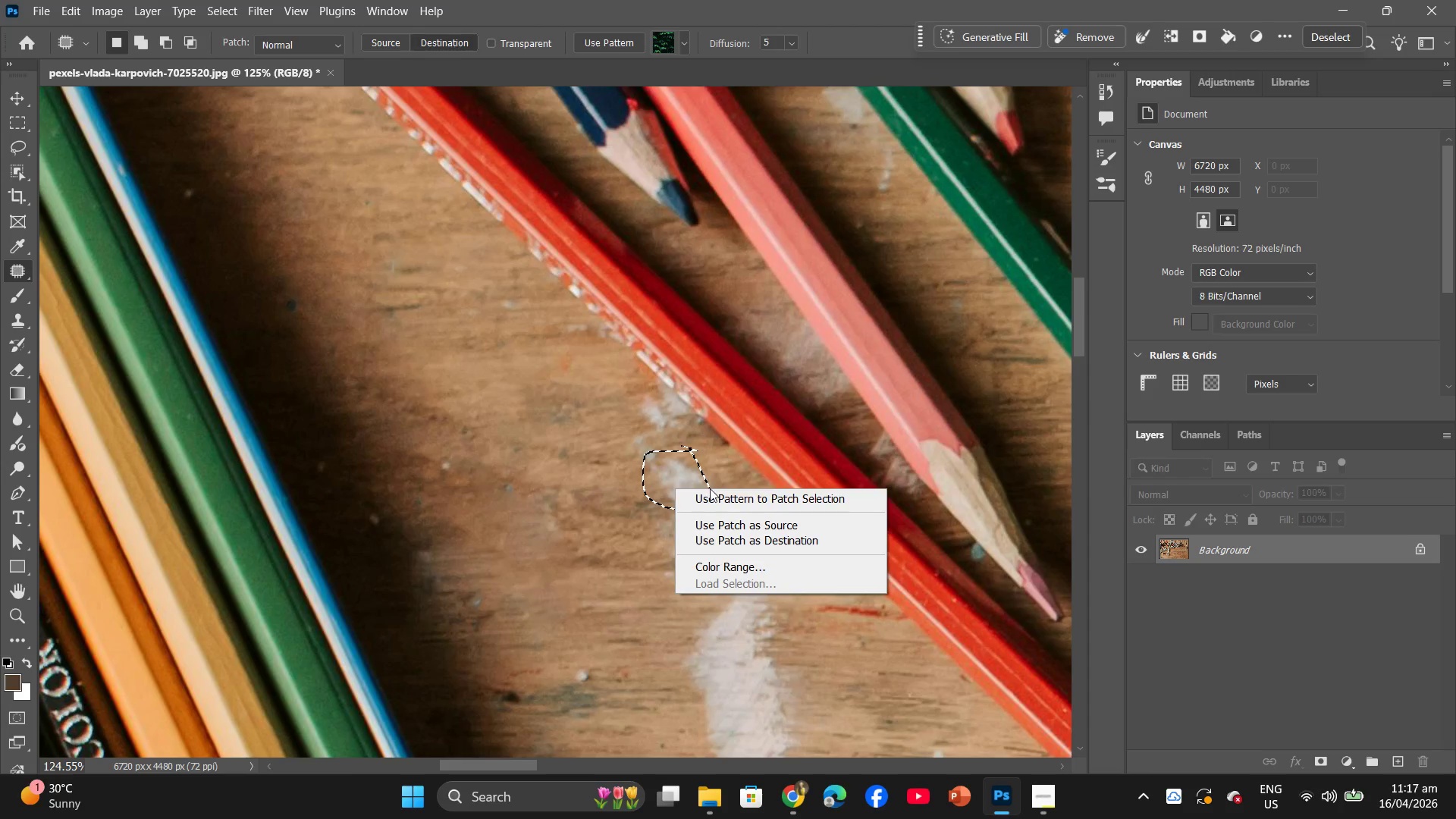 
left_click([714, 500])
 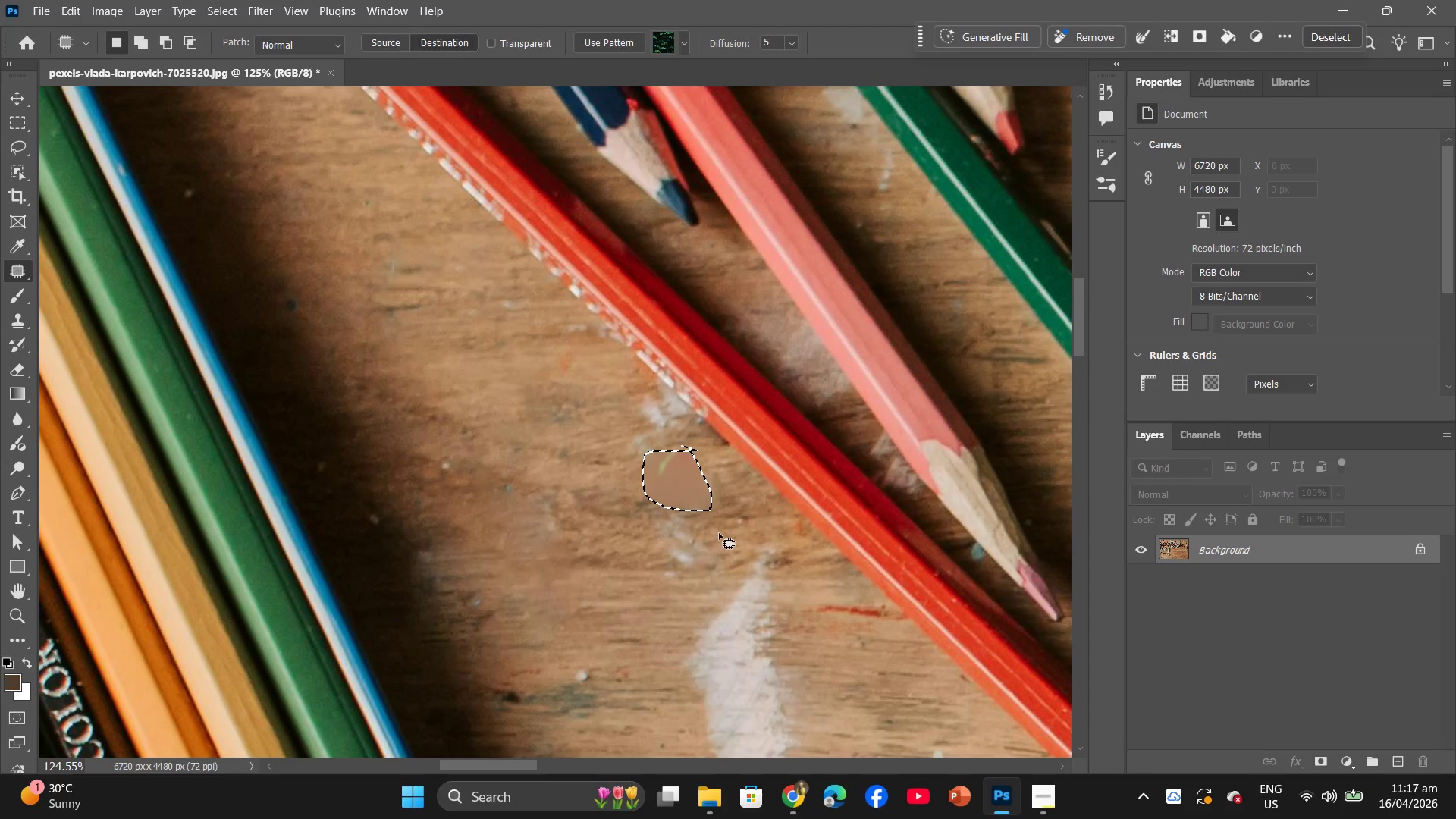 
hold_key(key=Space, duration=0.31)
 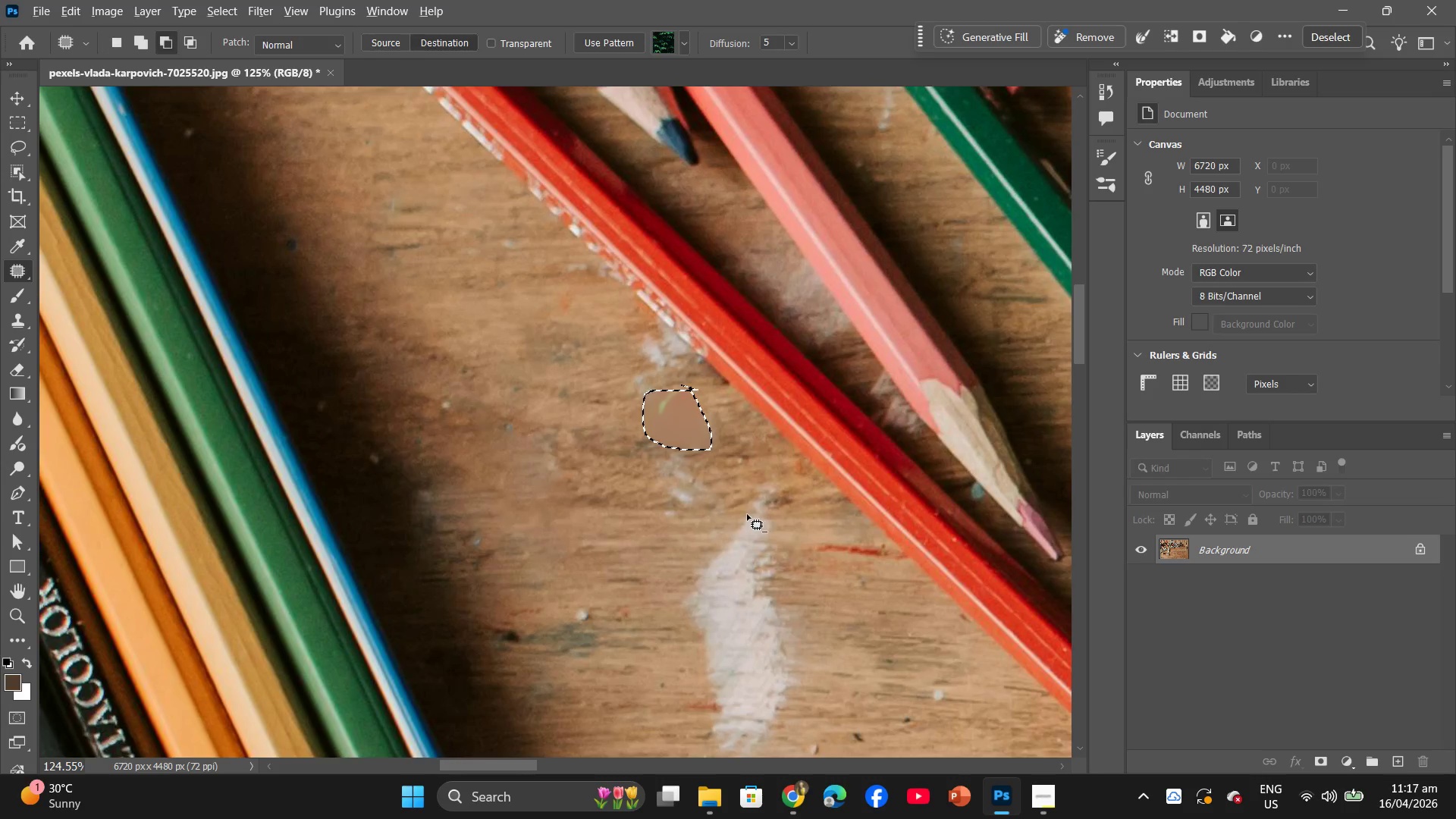 
hold_key(key=AltLeft, duration=0.7)
 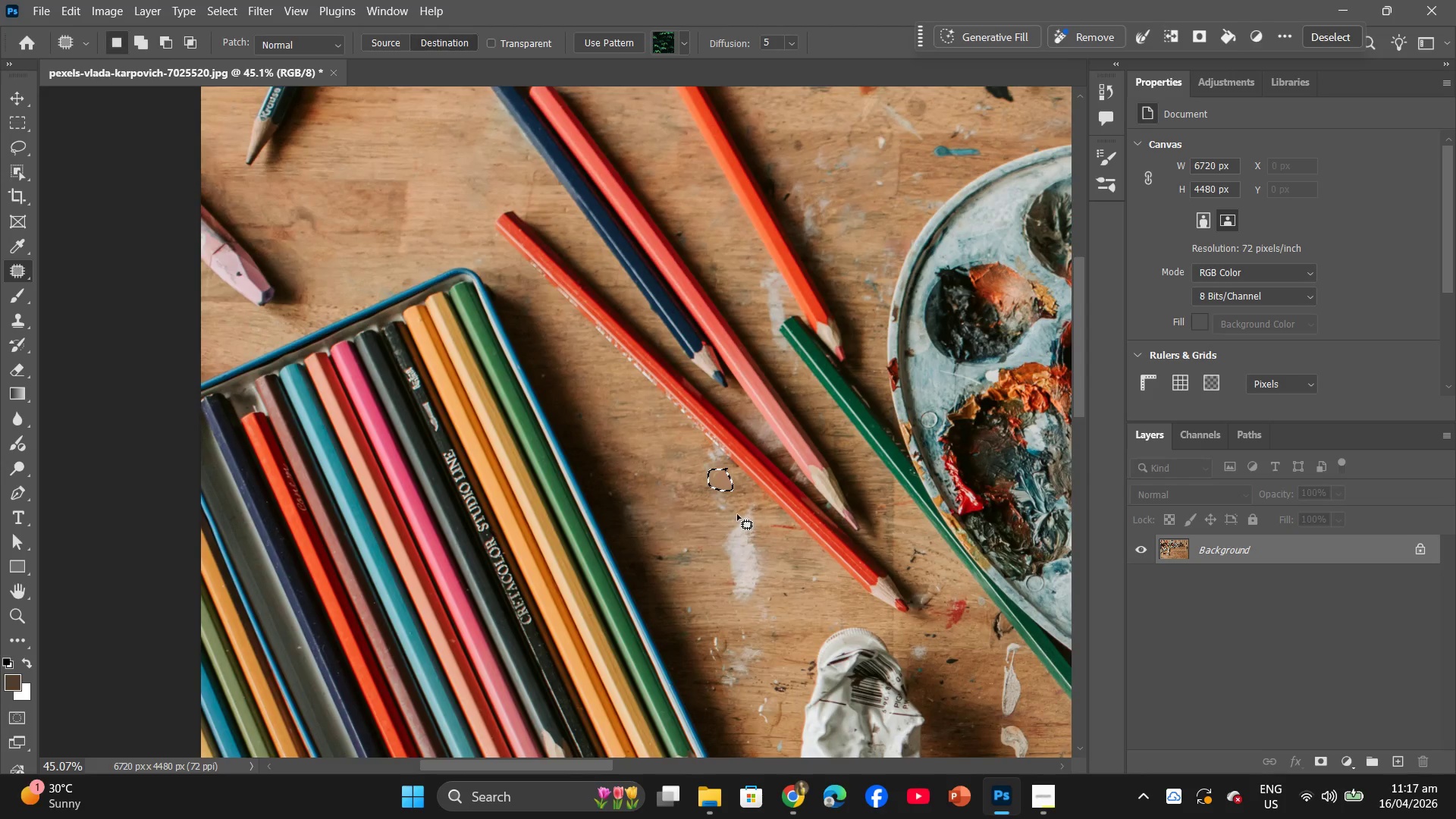 
left_click([737, 514])
 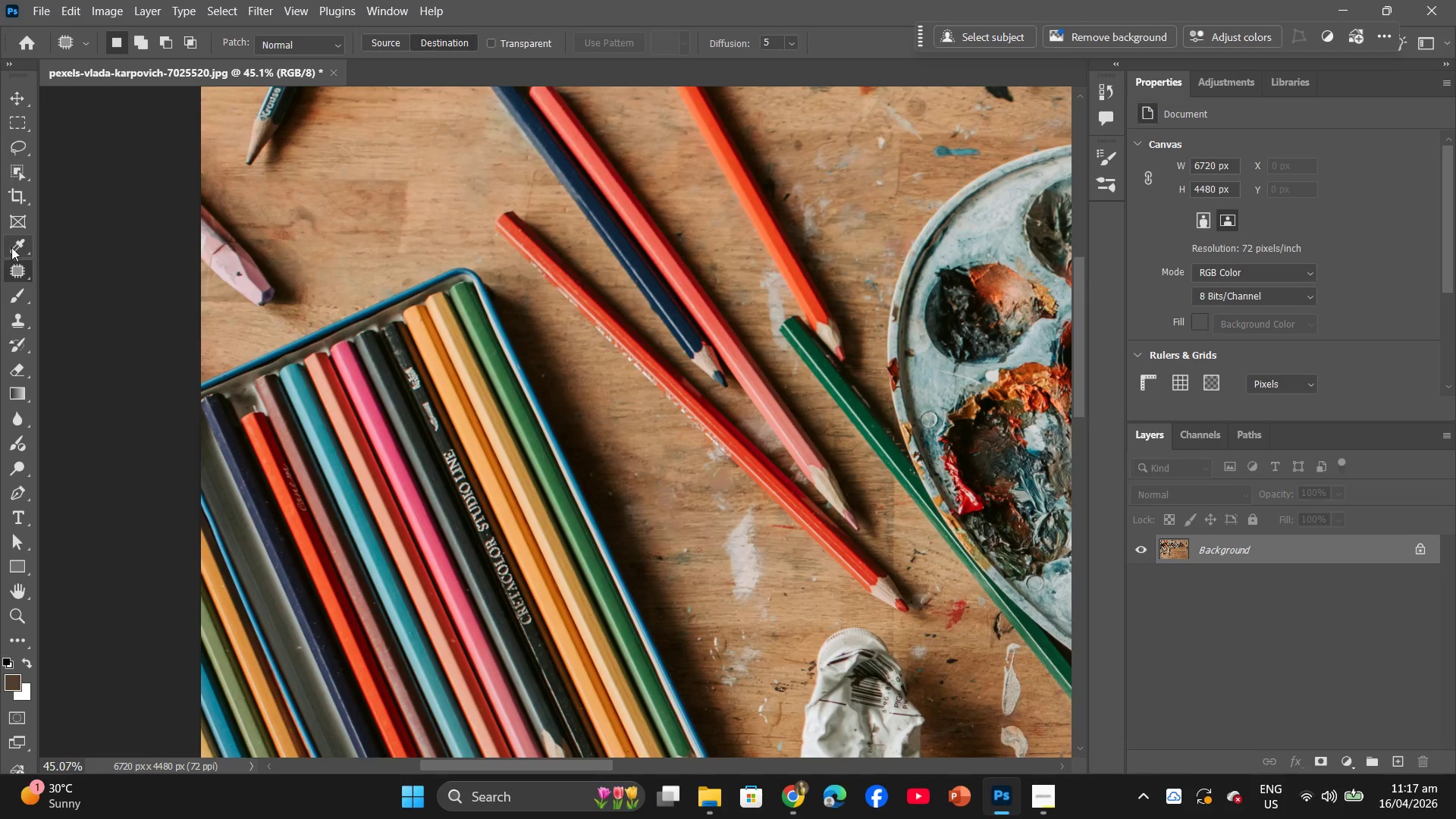 
scroll: coordinate [743, 513], scroll_direction: down, amount: 15.0
 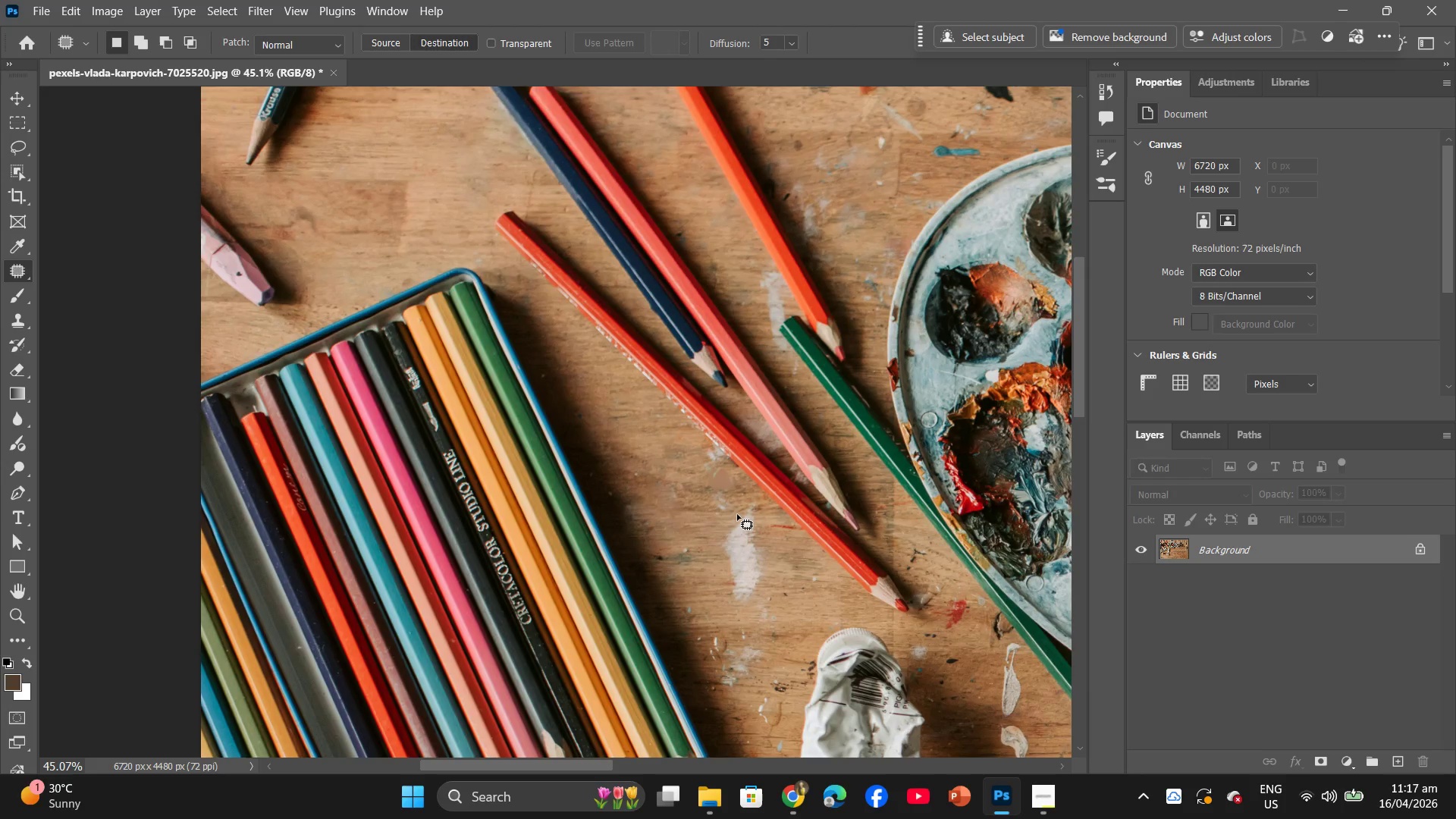 
left_click([15, 151])
 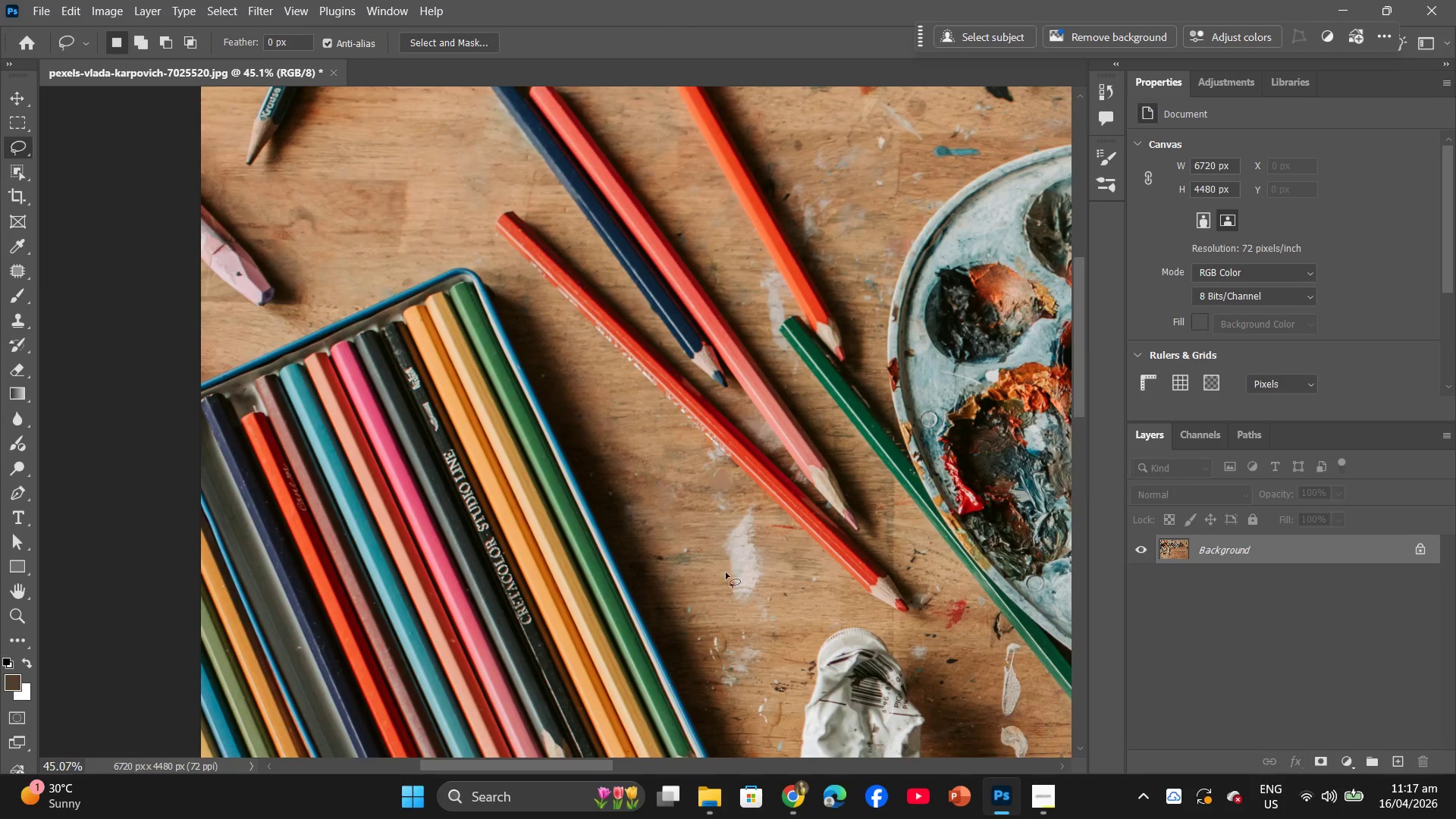 
hold_key(key=Space, duration=0.34)
 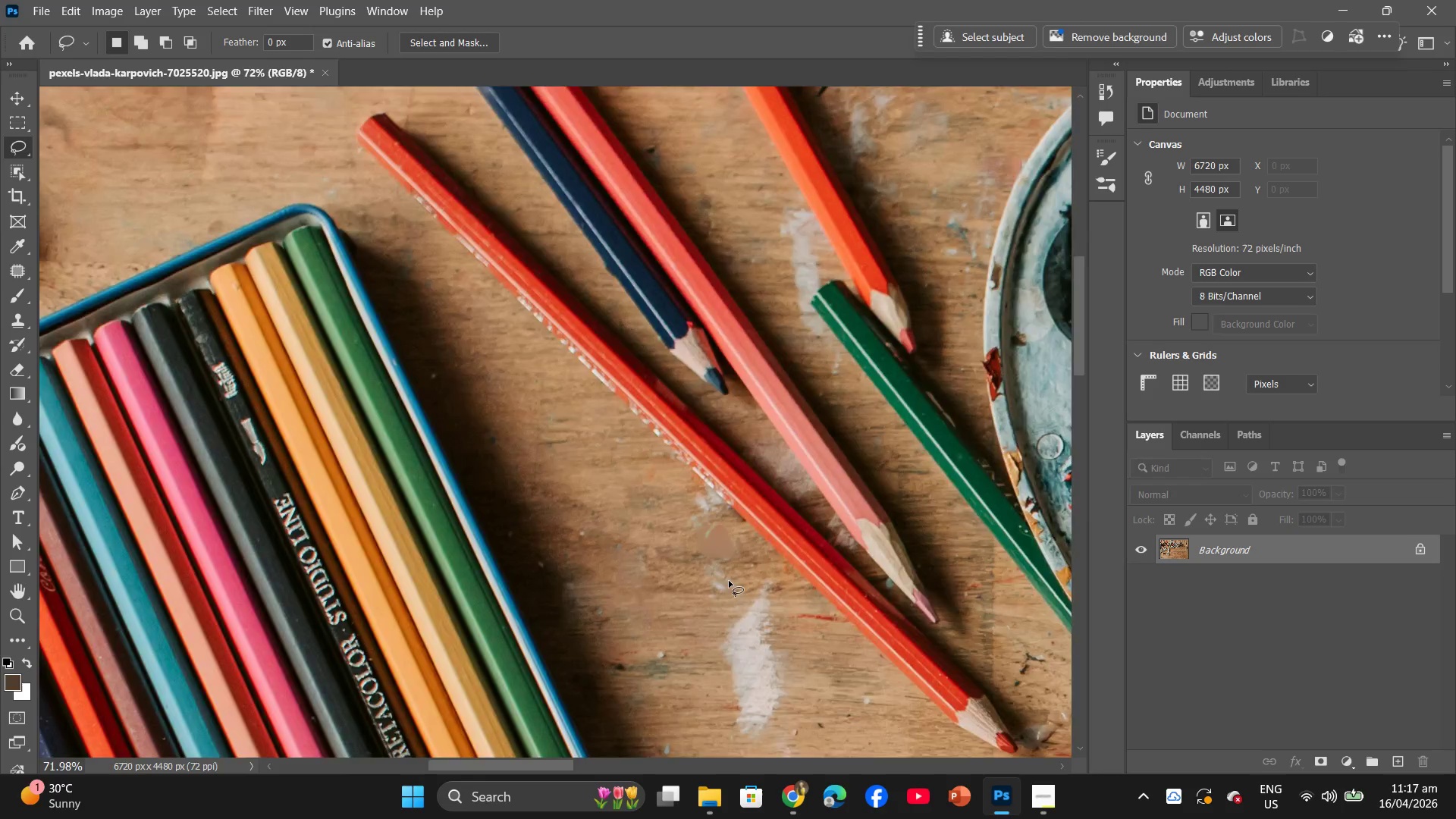 
hold_key(key=AltLeft, duration=1.14)
scroll: coordinate [736, 572], scroll_direction: up, amount: 19.0
 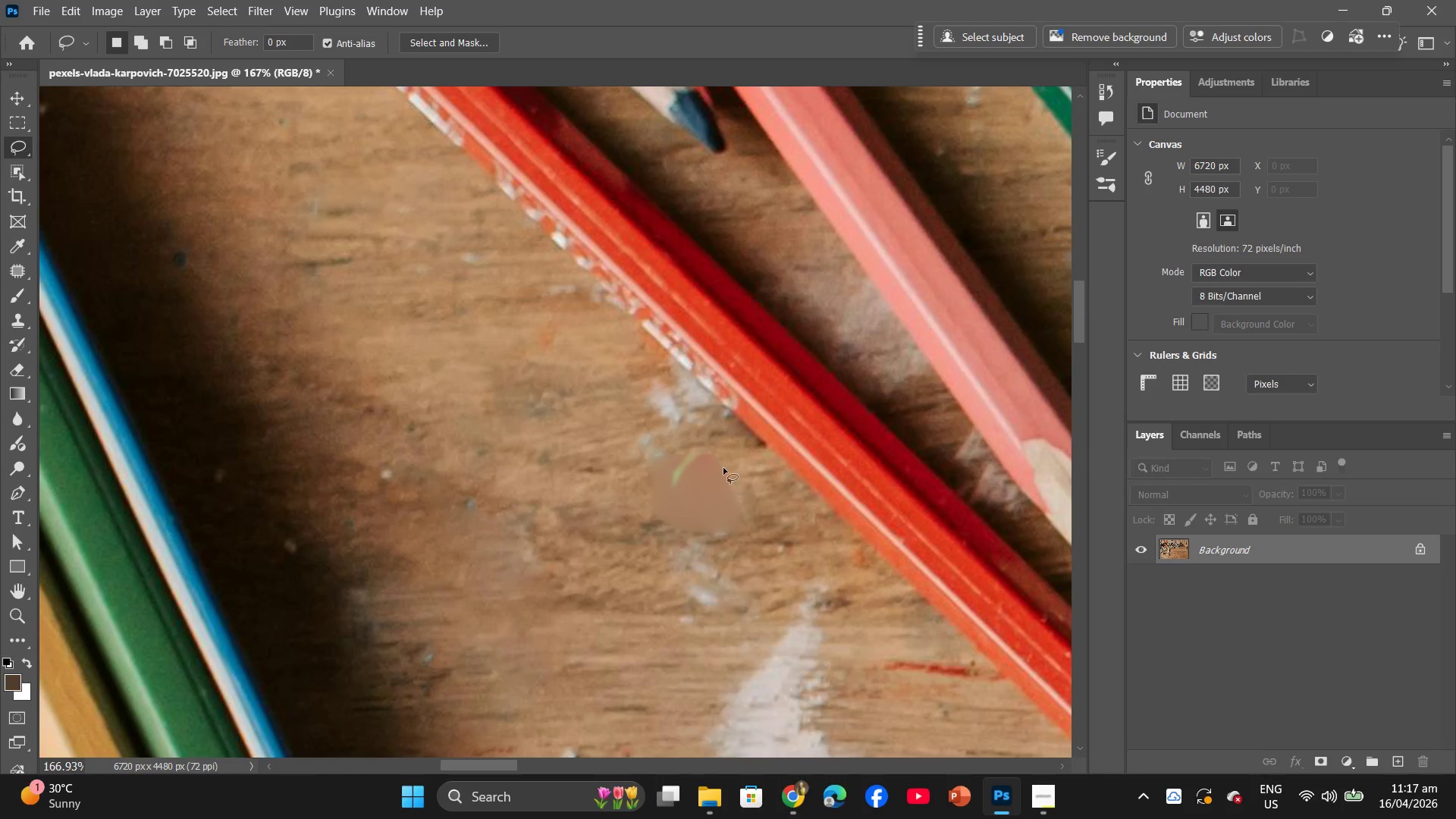 
left_click_drag(start_coordinate=[720, 449], to_coordinate=[706, 450])
 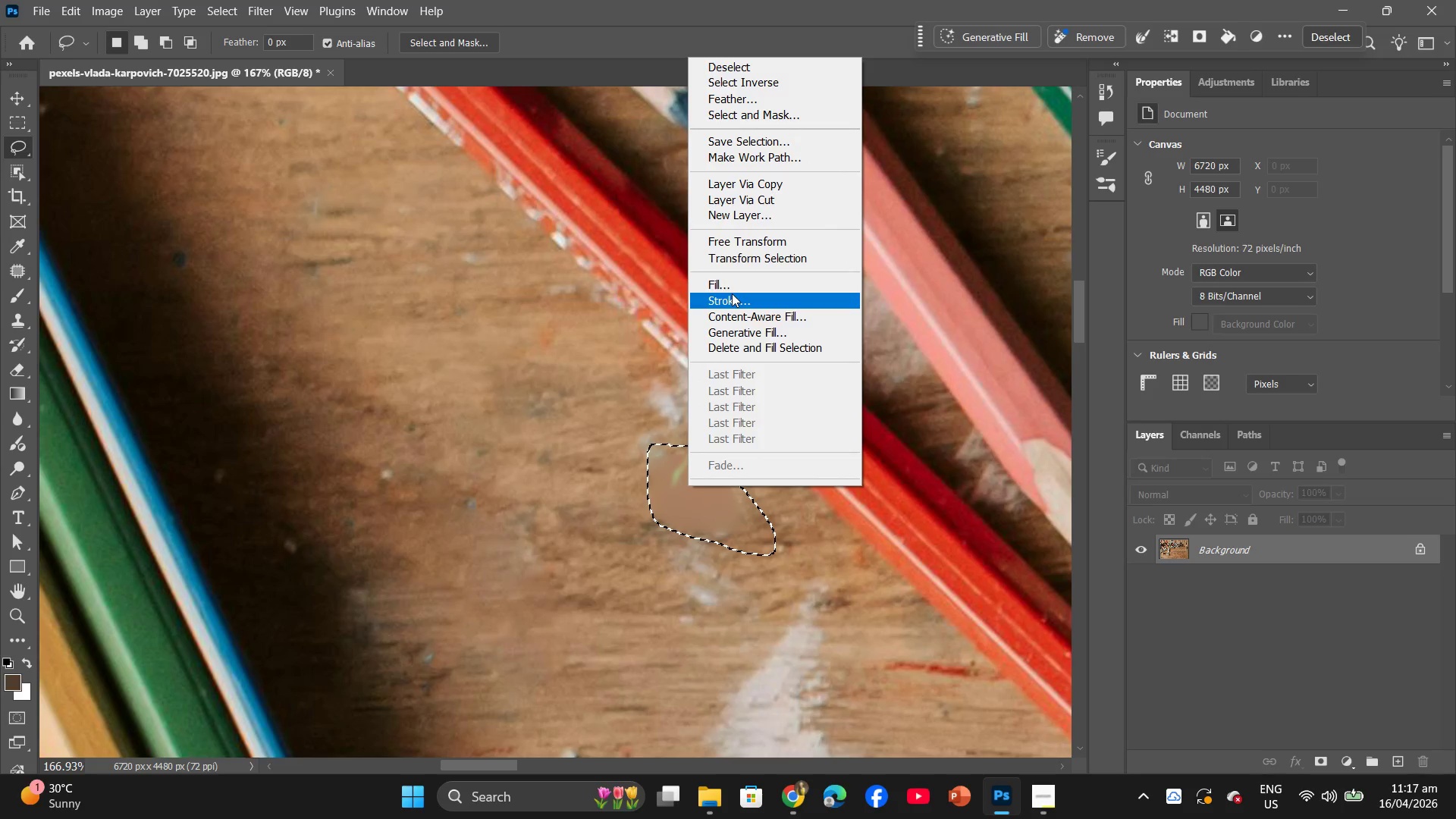 
left_click([732, 283])
 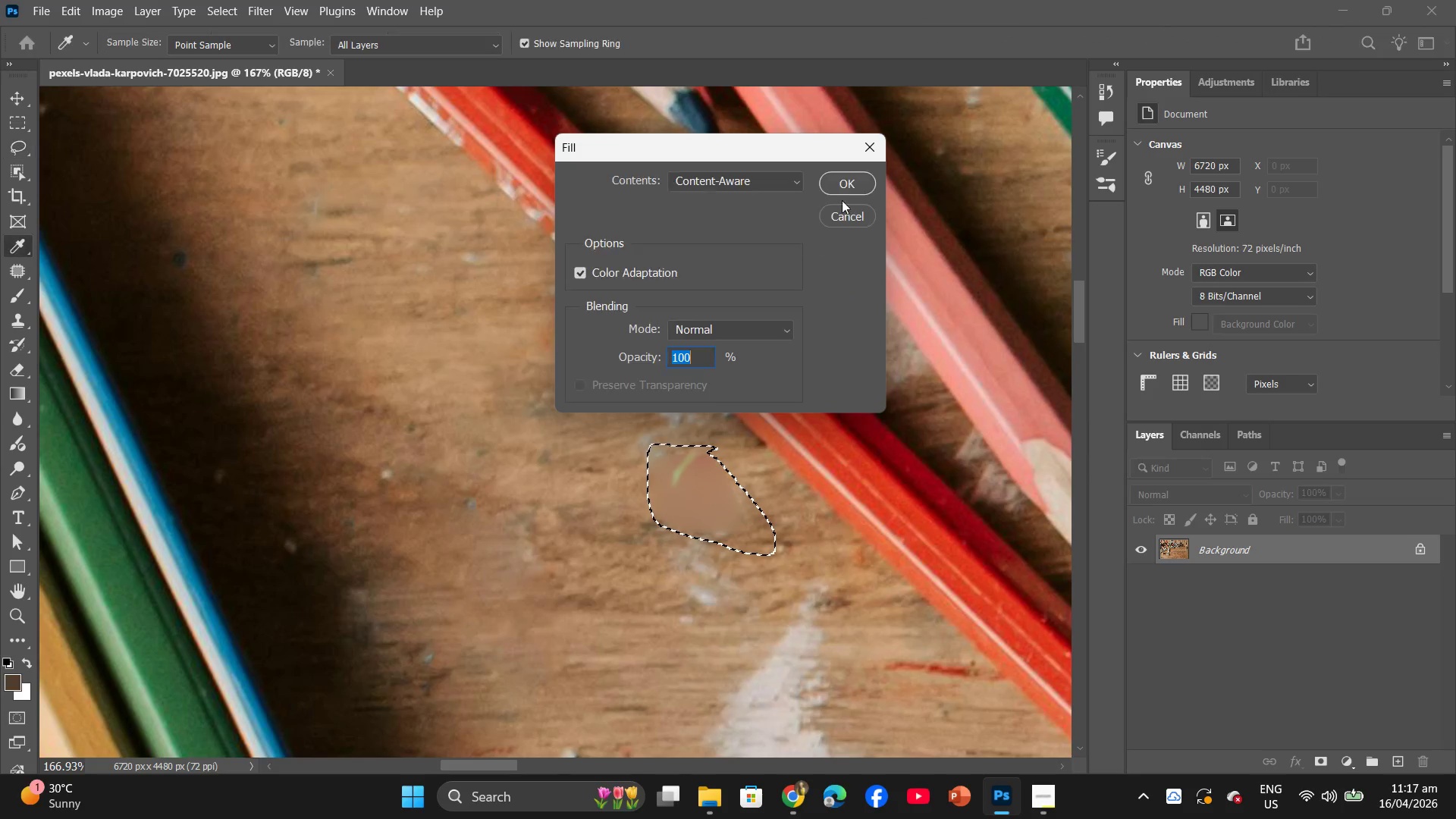 
left_click([848, 176])
 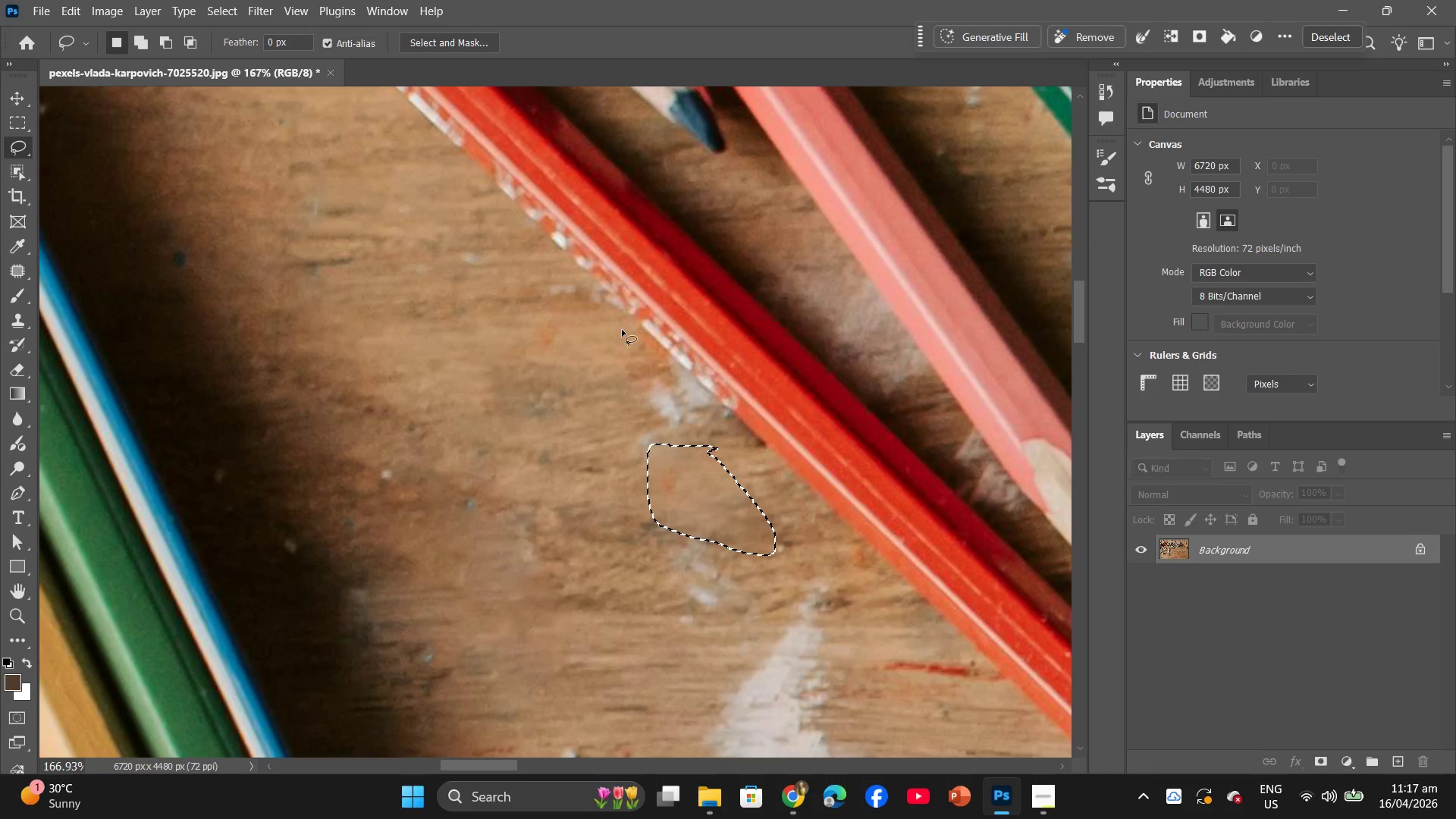 
left_click_drag(start_coordinate=[623, 322], to_coordinate=[623, 327])
 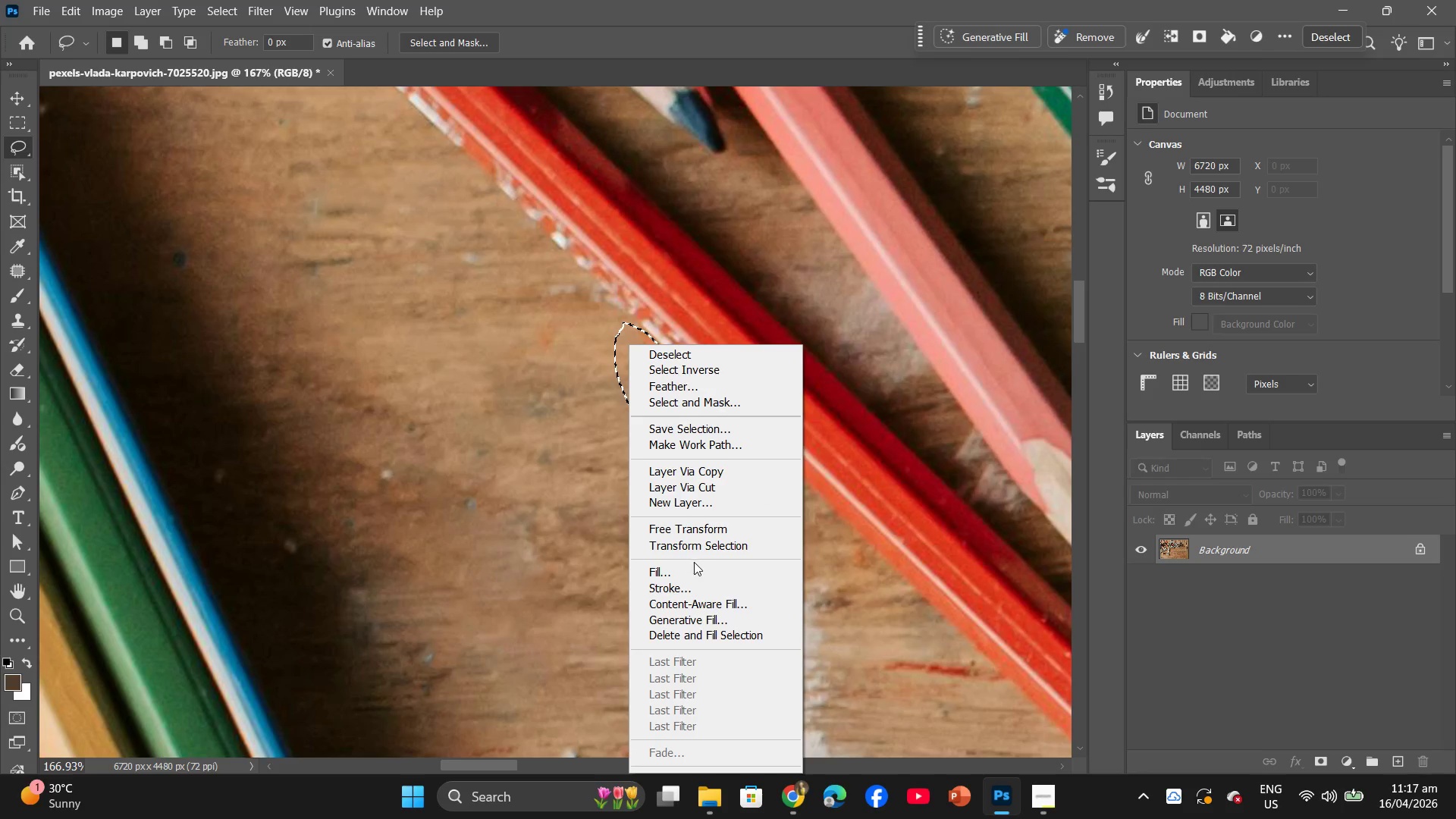 
left_click([693, 574])
 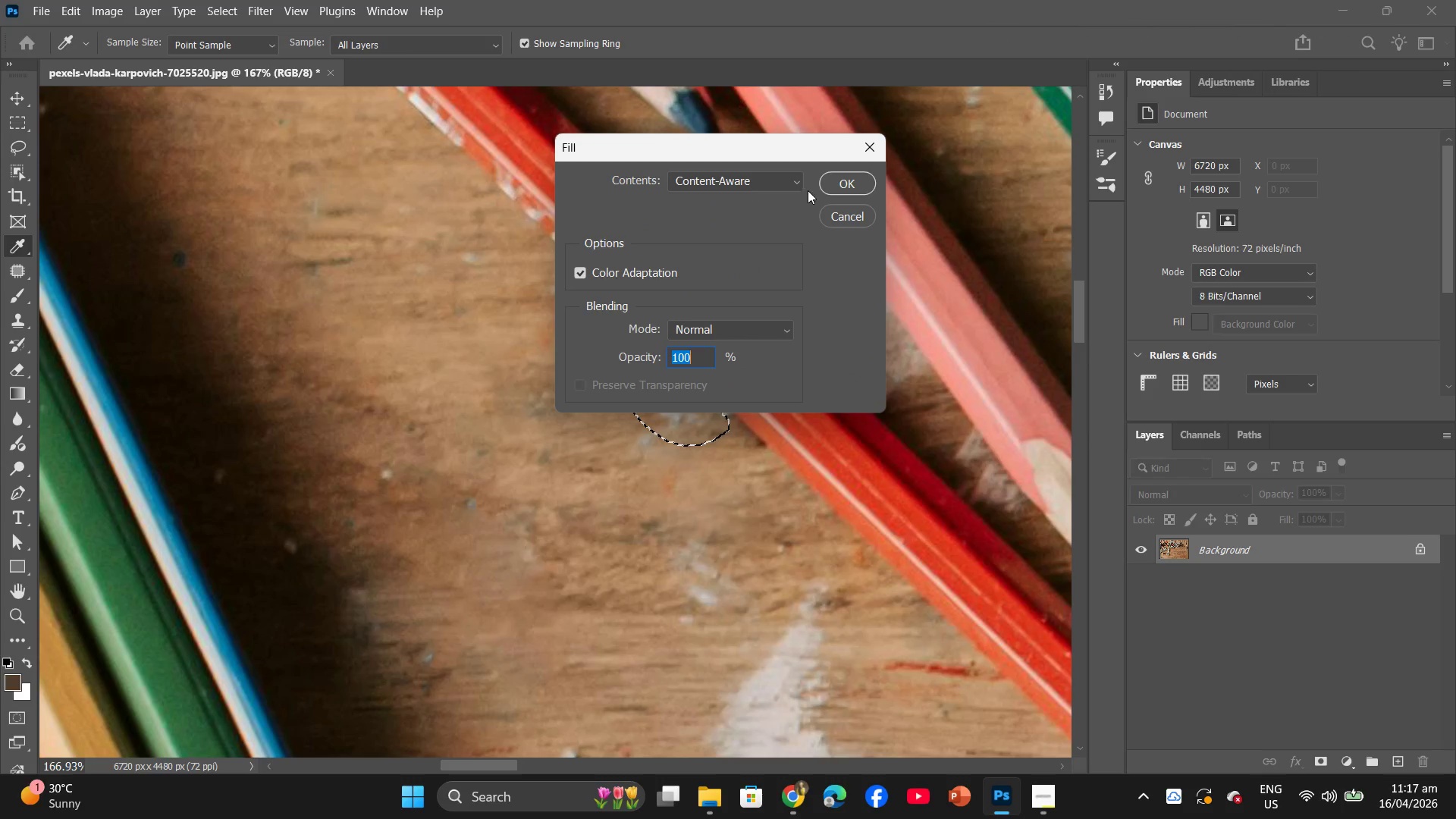 
left_click([843, 176])
 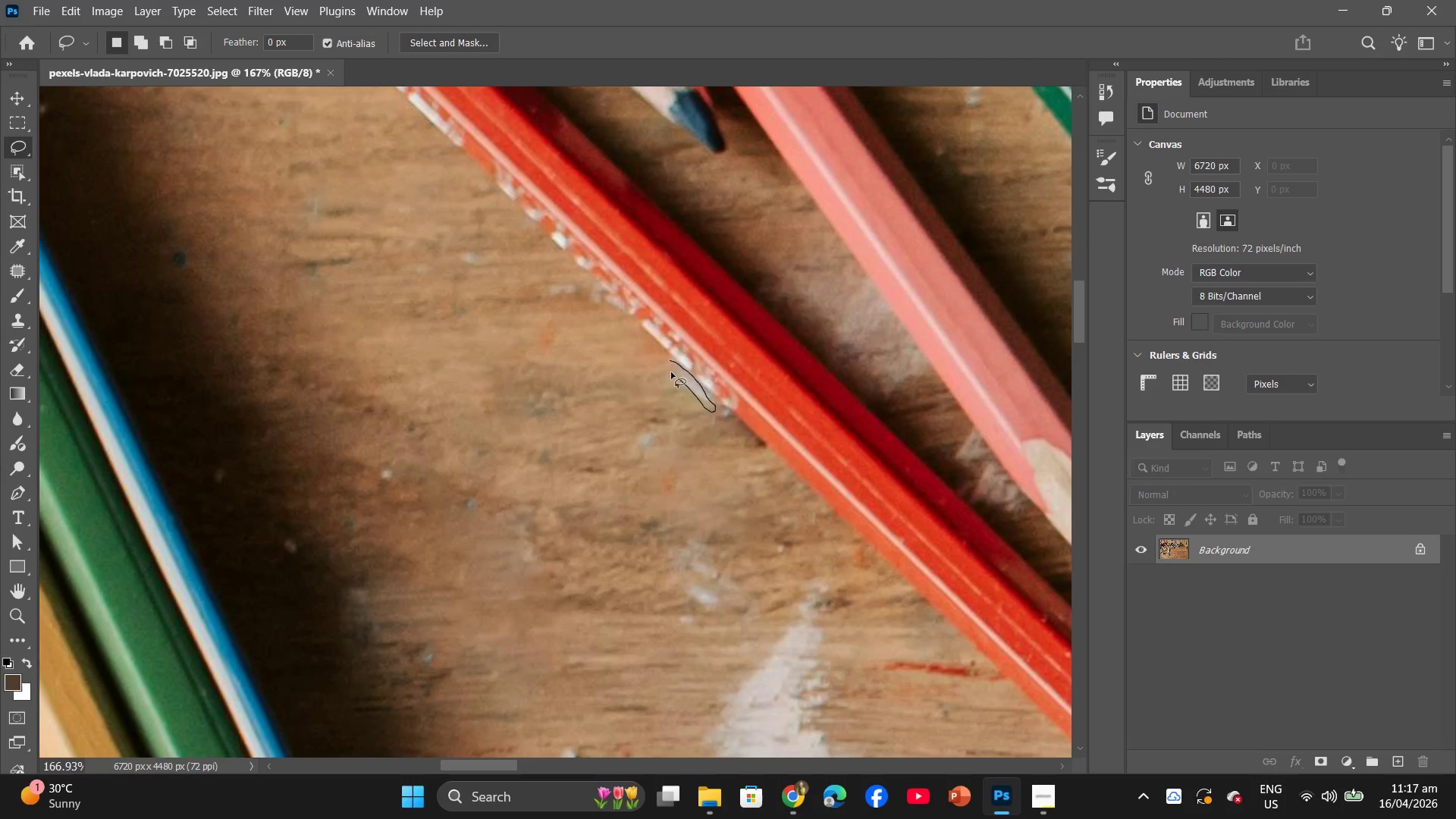 
right_click([678, 372])
 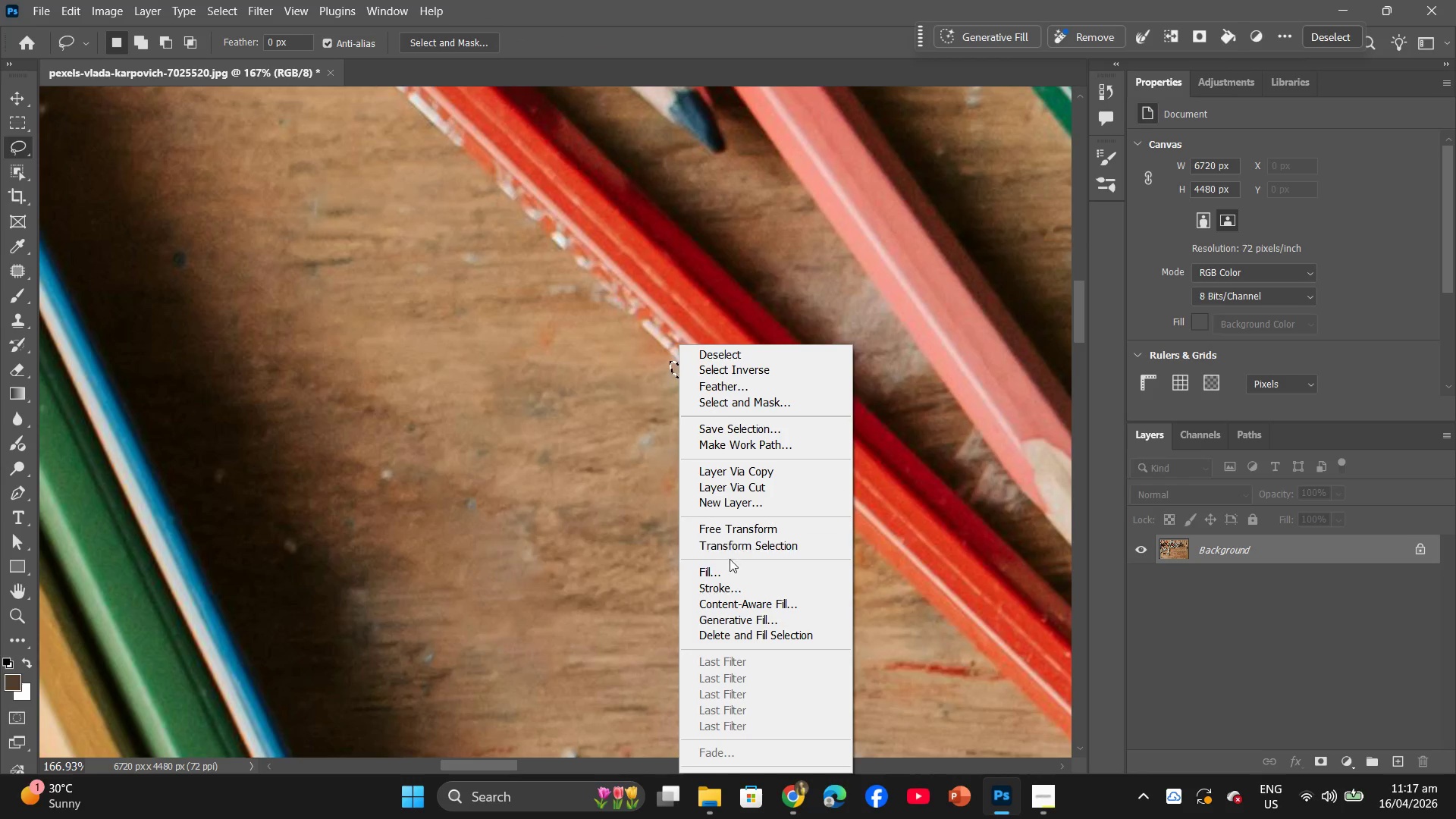 
left_click([727, 573])
 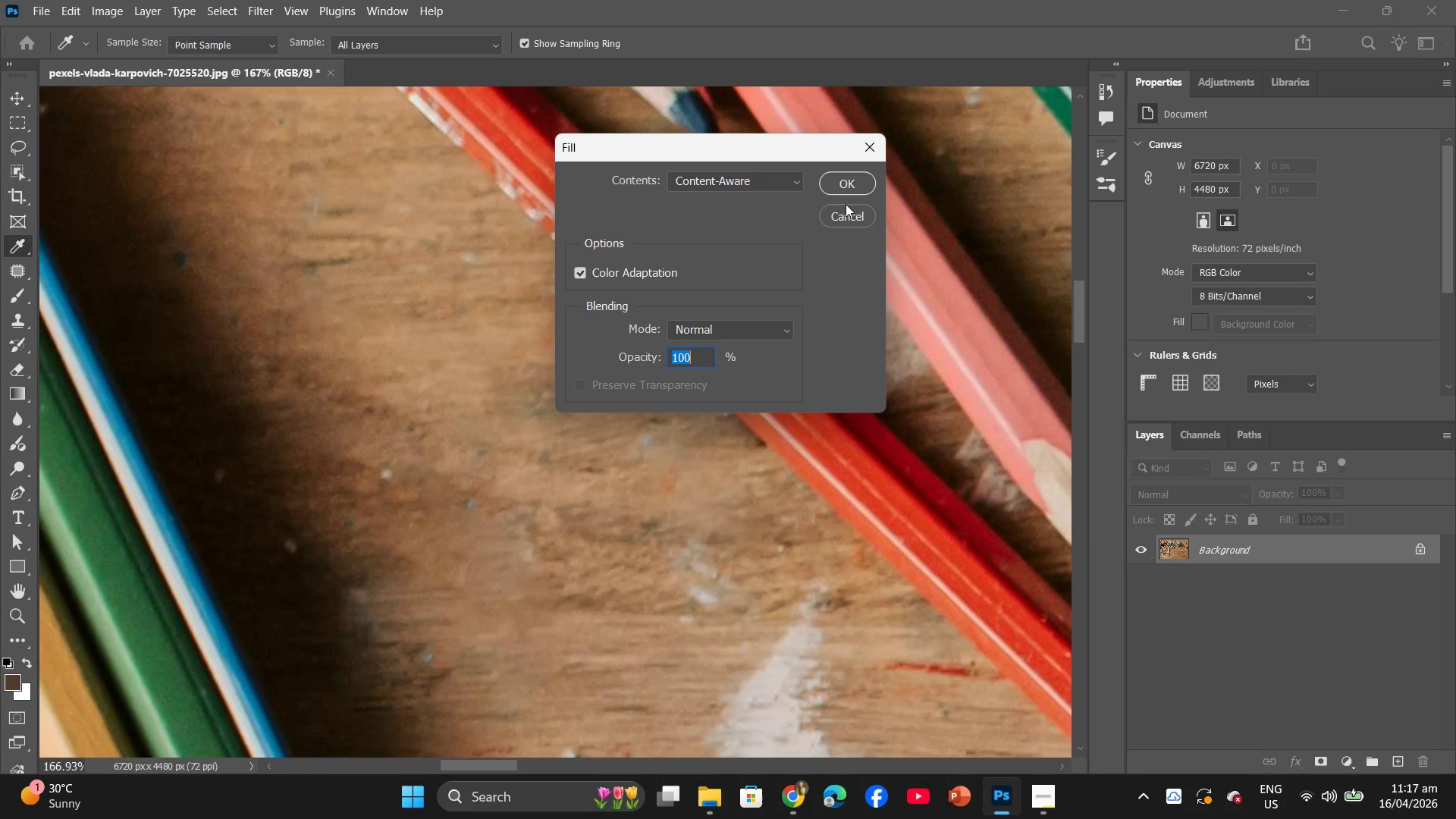 
left_click([846, 190])
 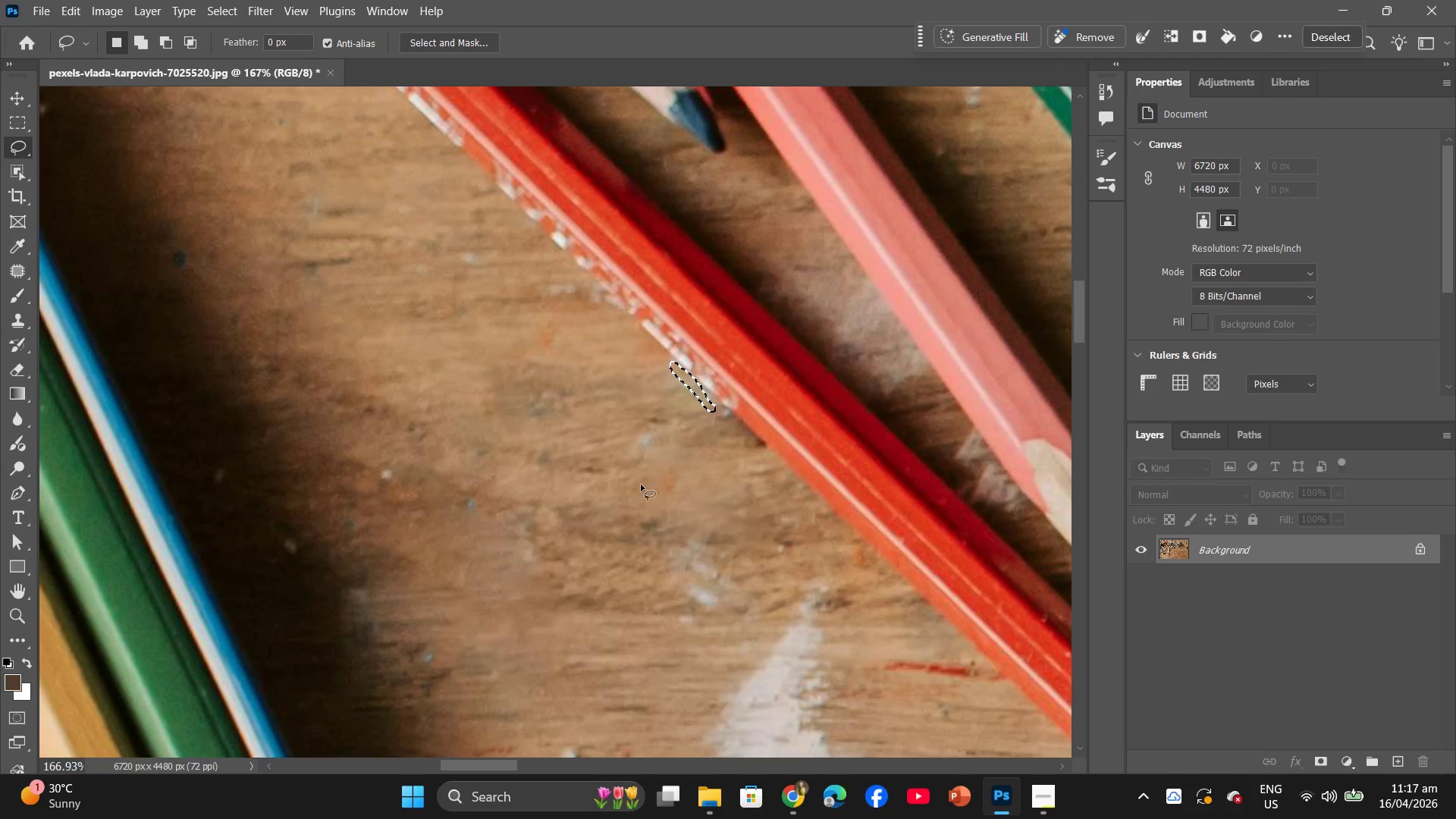 
hold_key(key=AltLeft, duration=0.66)
scroll: coordinate [645, 494], scroll_direction: down, amount: 7.0
 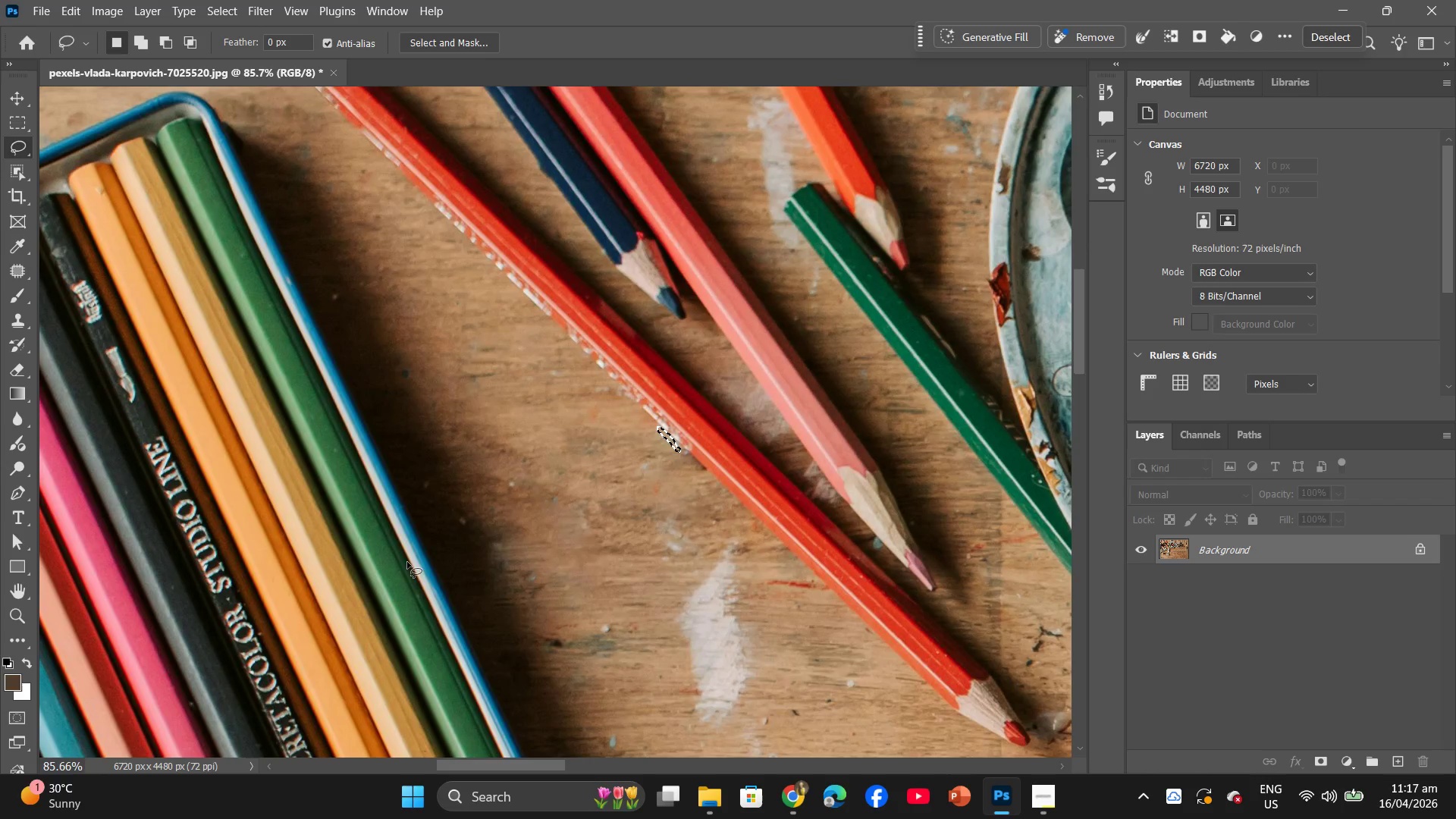 
hold_key(key=AltLeft, duration=0.8)
scroll: coordinate [682, 594], scroll_direction: down, amount: 15.0
 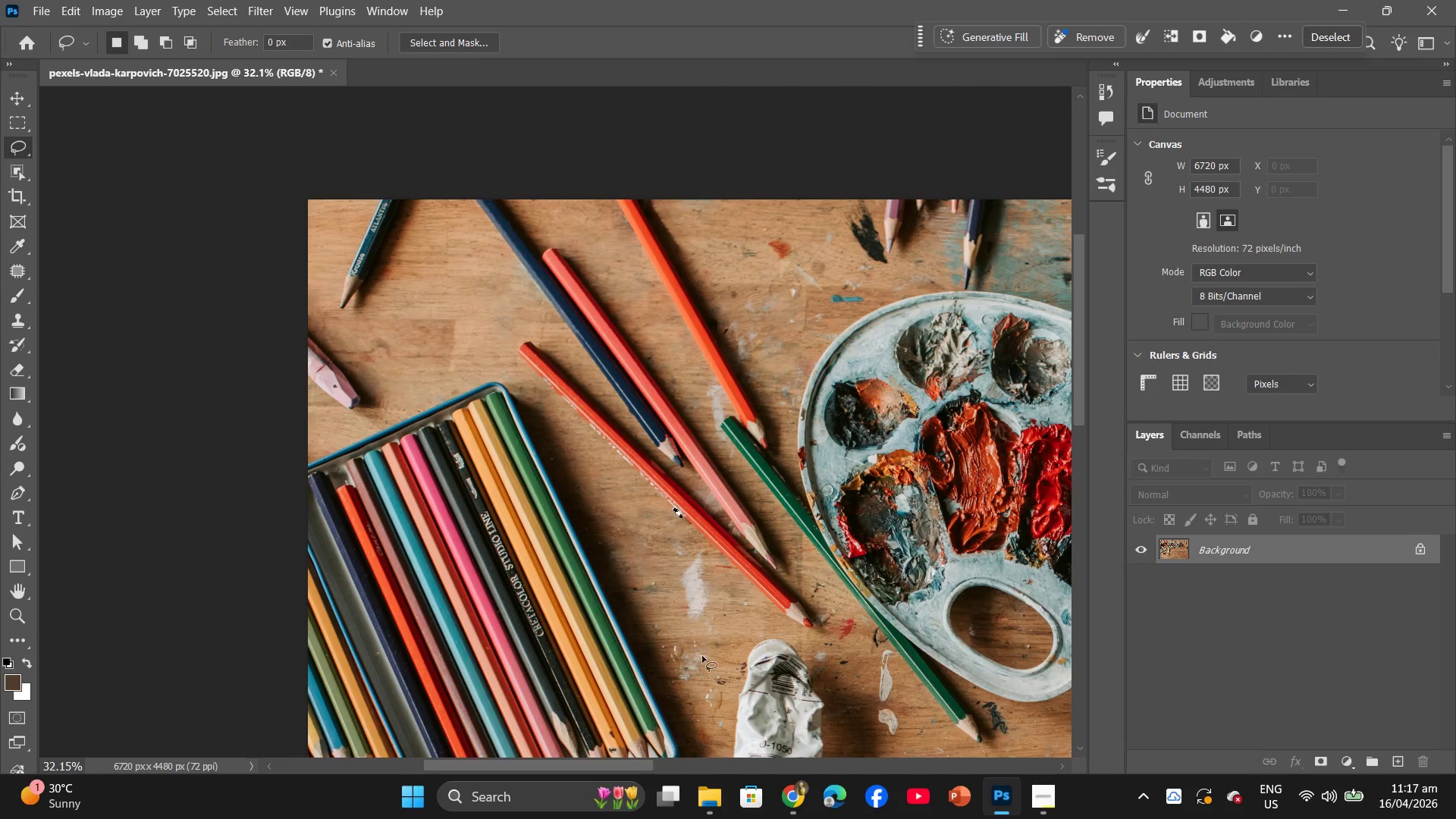 
hold_key(key=AltLeft, duration=1.25)
scroll: coordinate [713, 656], scroll_direction: up, amount: 13.0
 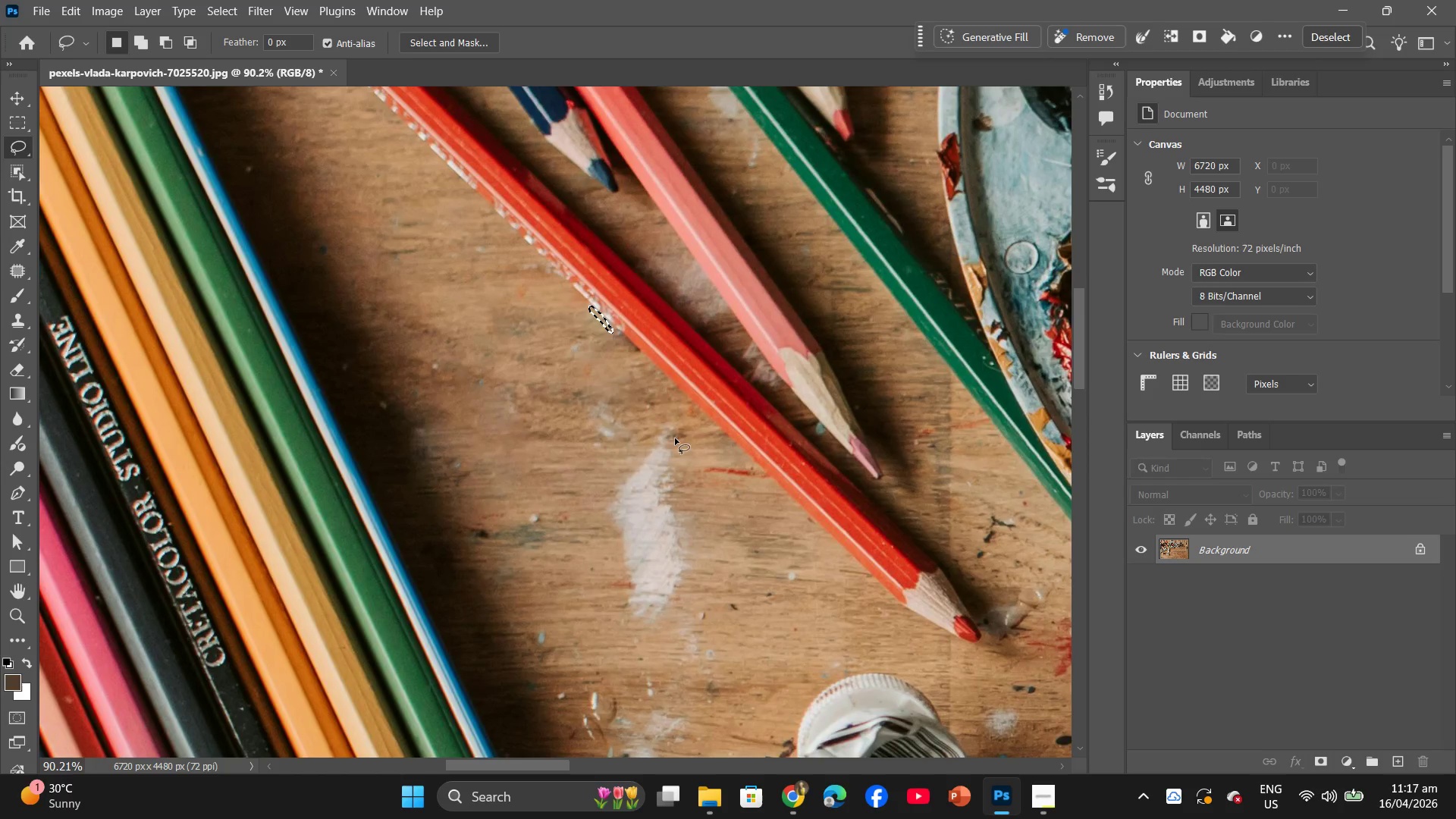 
left_click_drag(start_coordinate=[680, 435], to_coordinate=[678, 439])
 